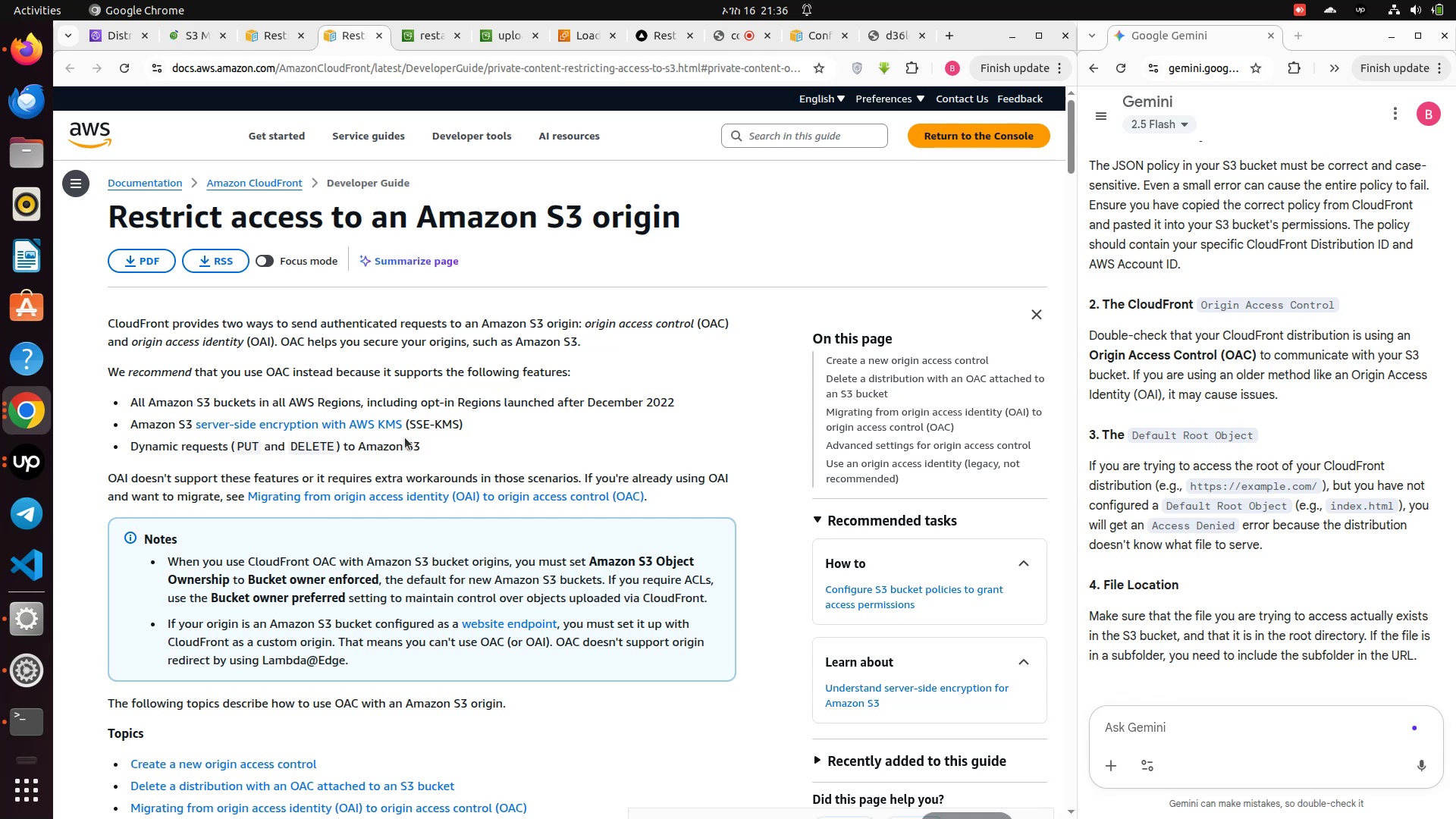 
scroll: coordinate [454, 470], scroll_direction: down, amount: 1.0
 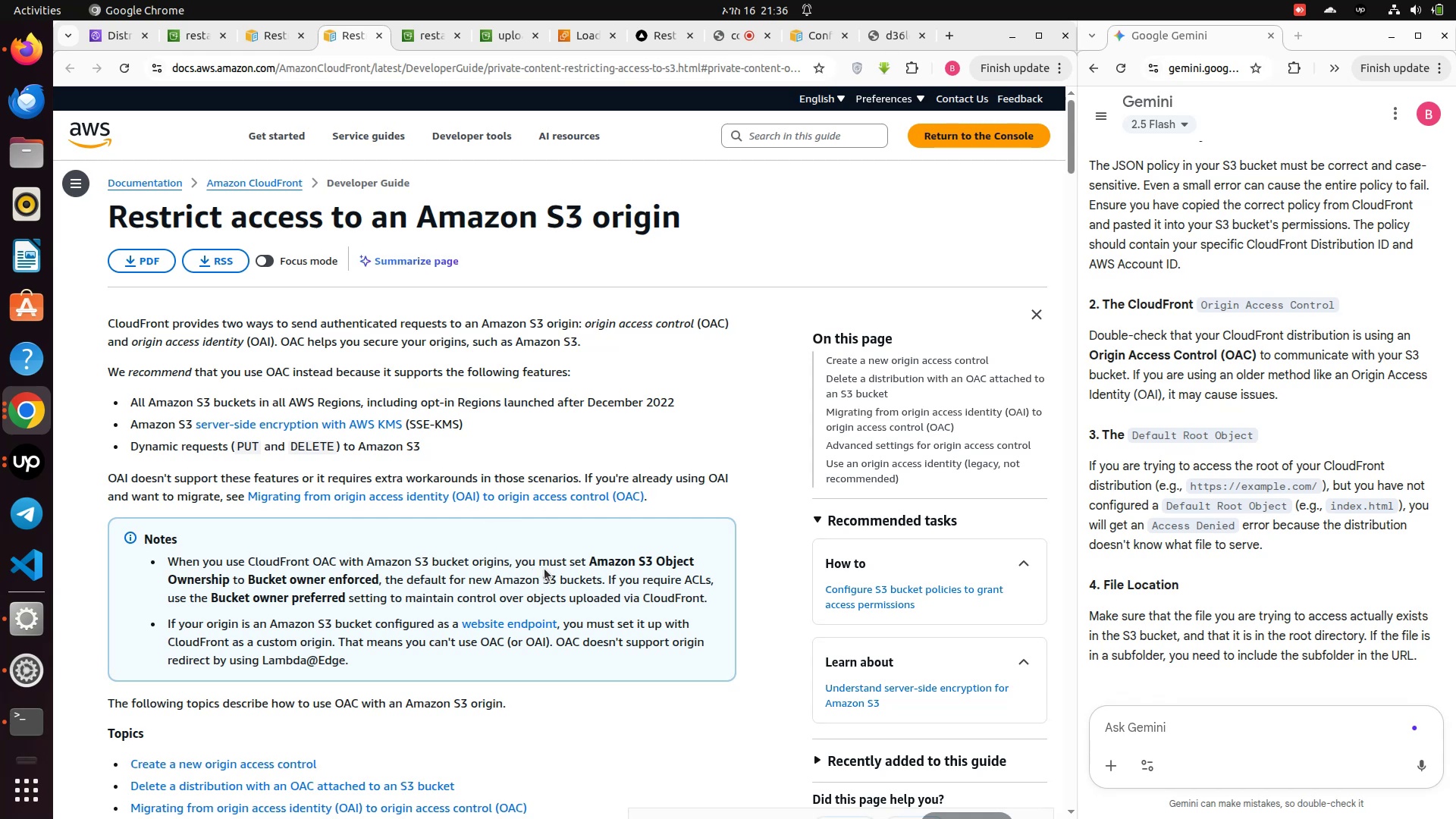 
wait(9.66)
 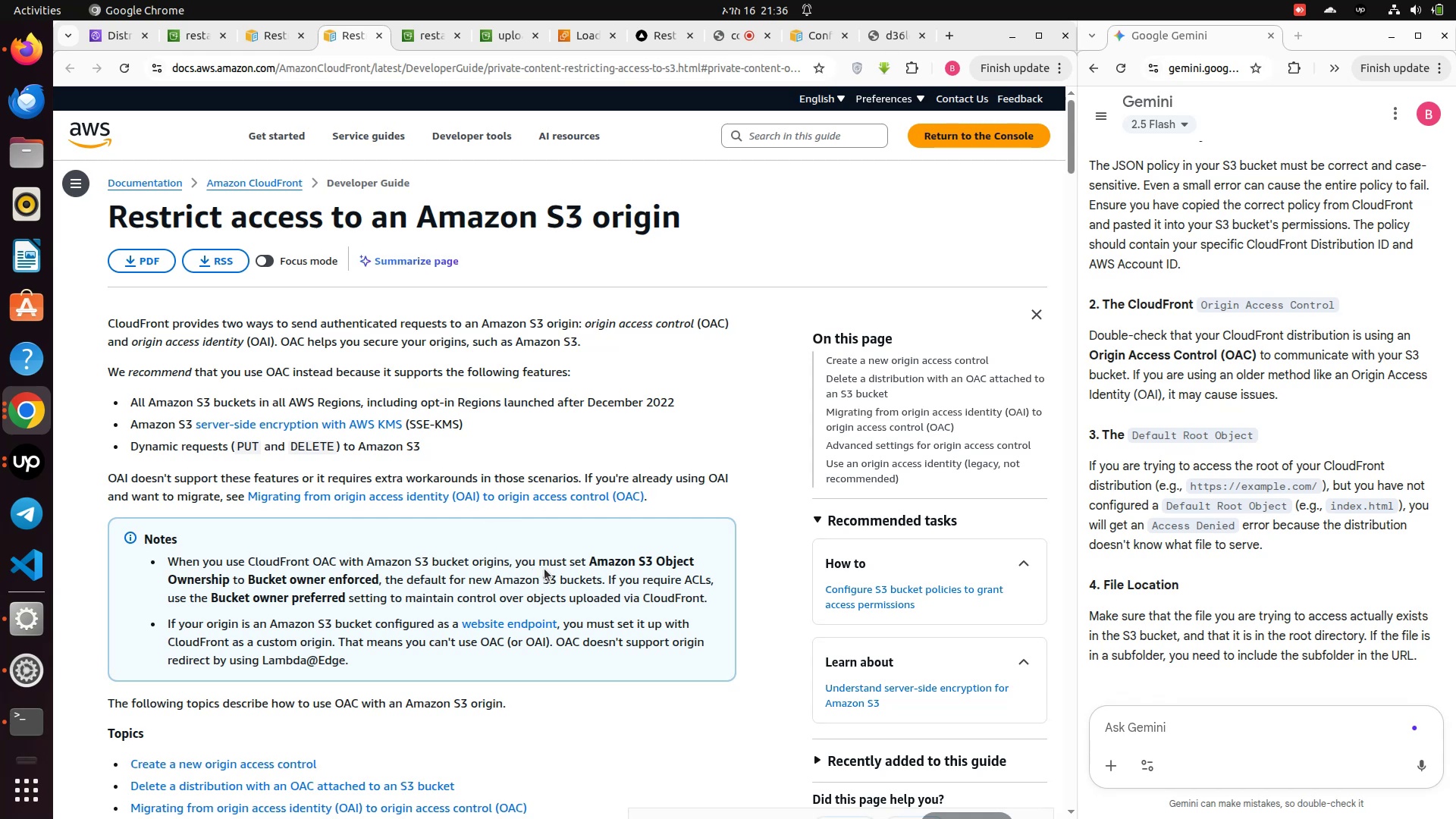 
scroll: coordinate [544, 569], scroll_direction: down, amount: 1.0
 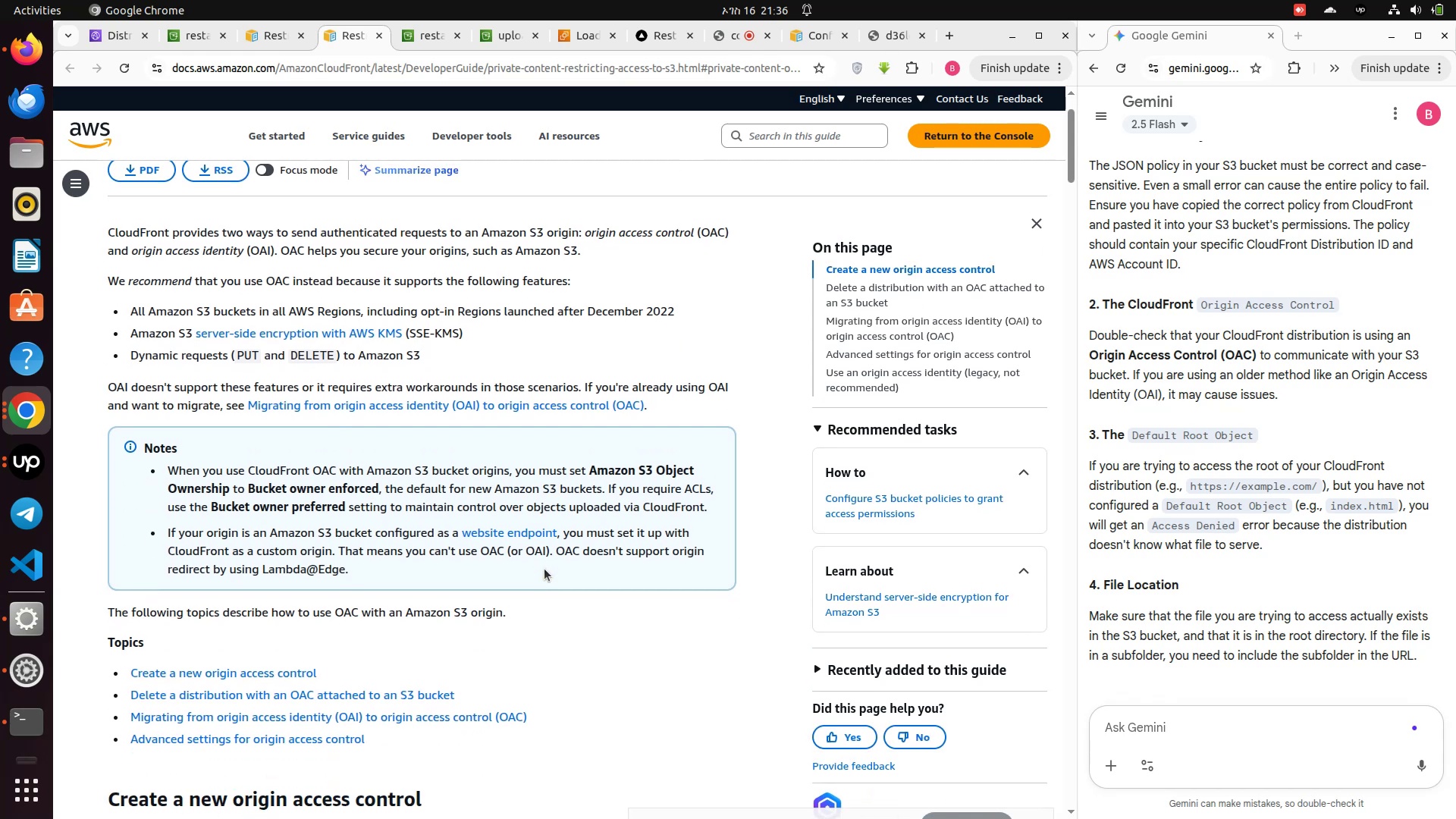 
wait(6.11)
 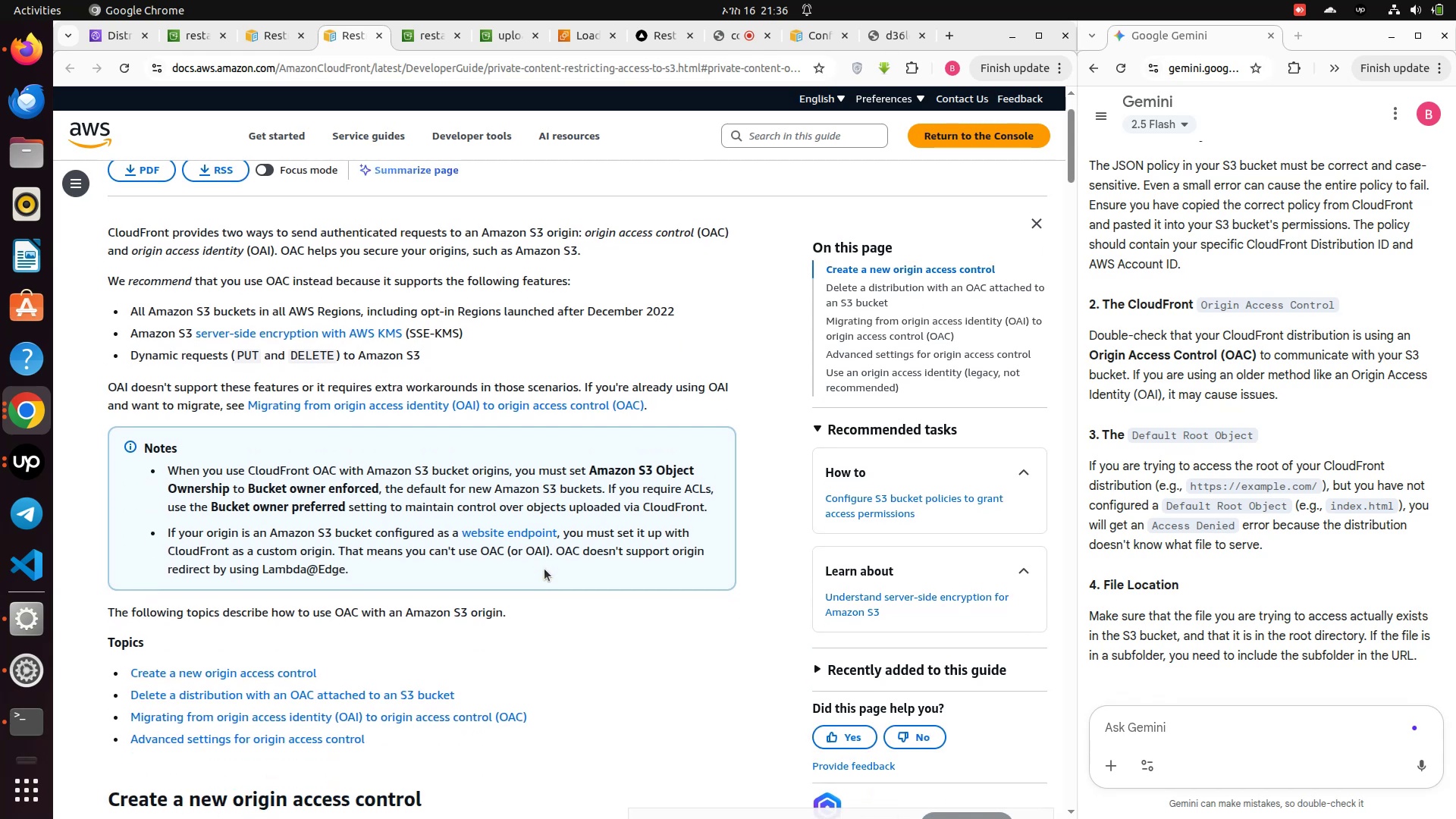 
scroll: coordinate [543, 571], scroll_direction: down, amount: 7.0
 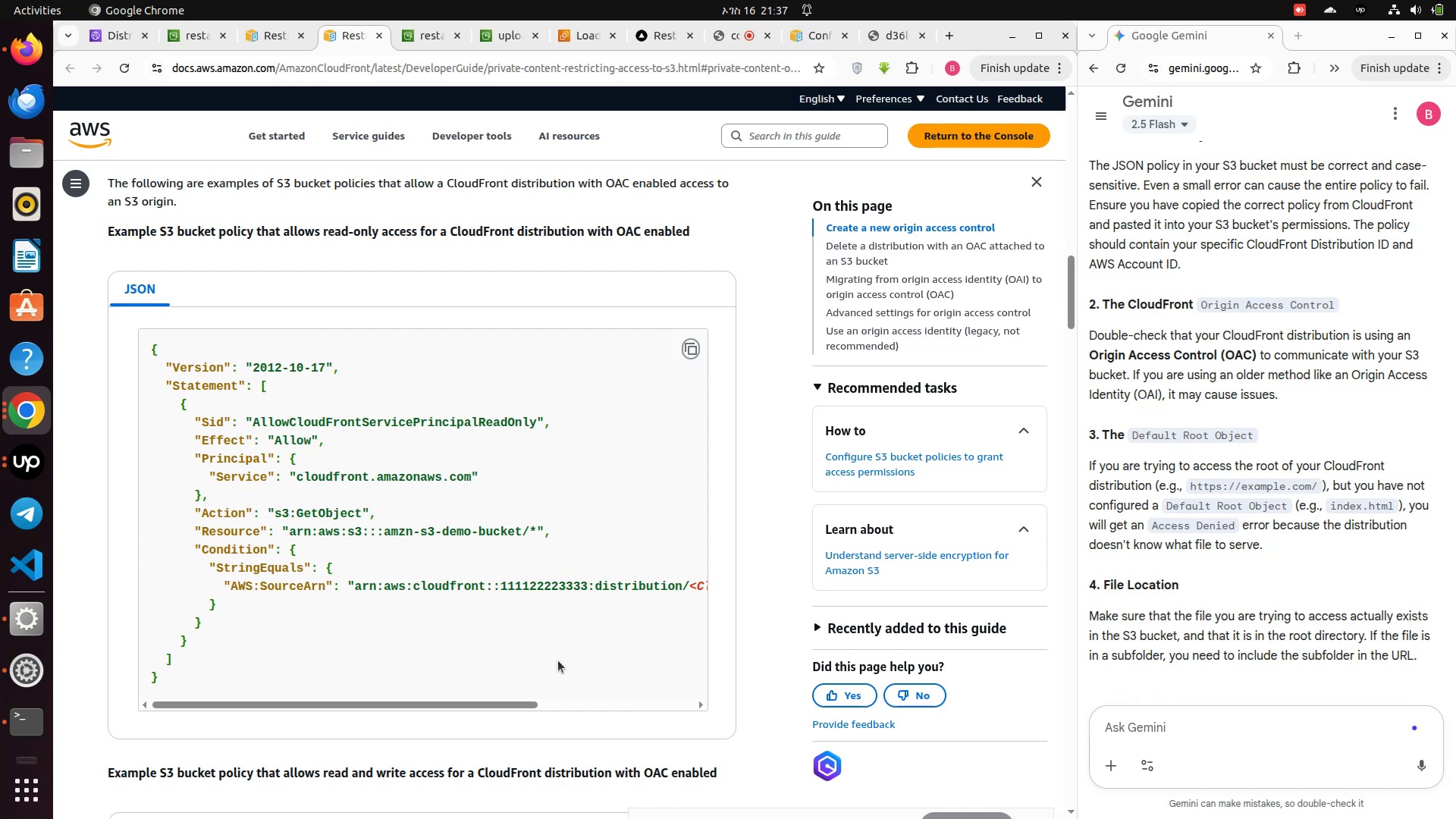 
wait(8.26)
 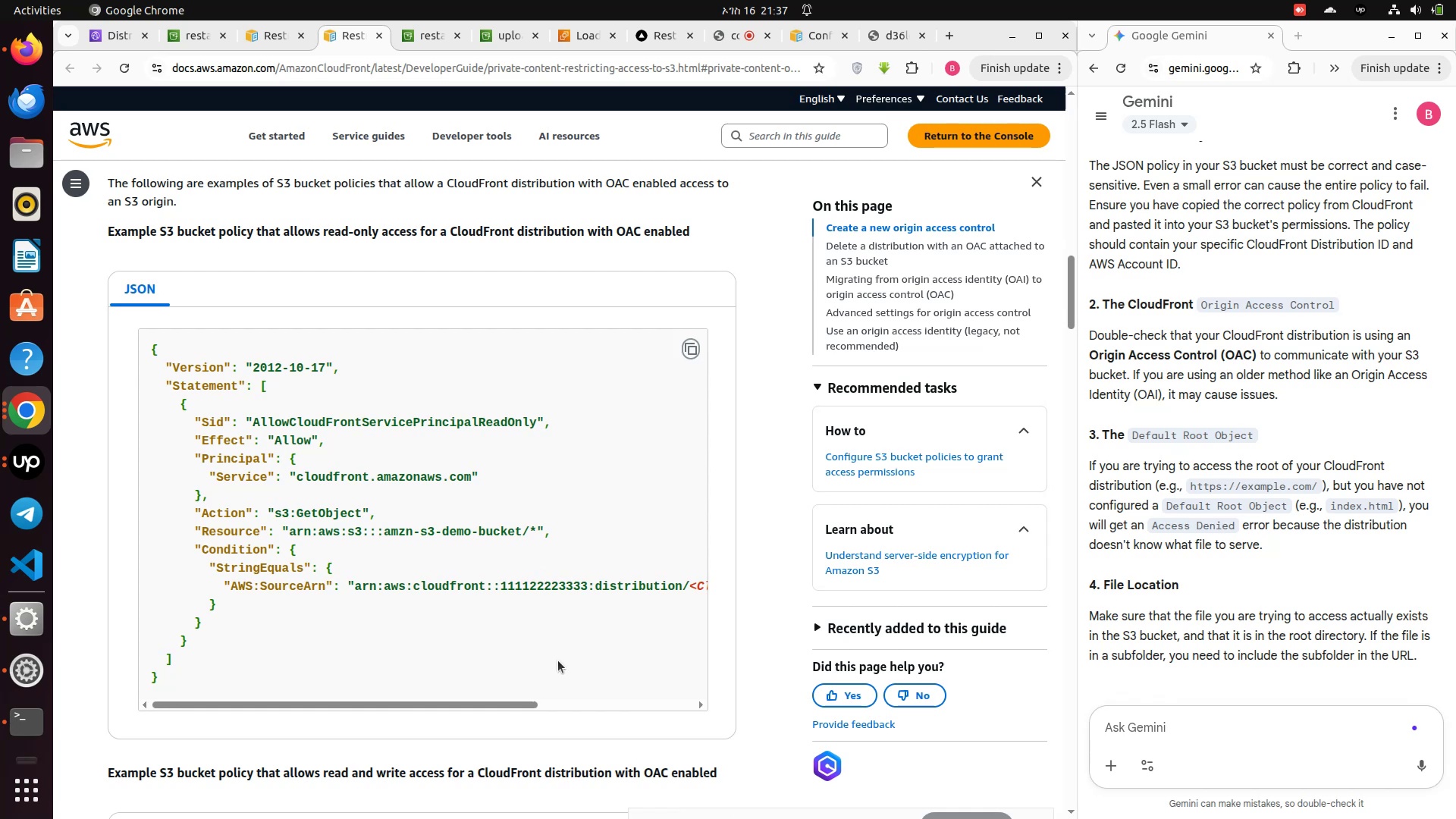 
scroll: coordinate [558, 661], scroll_direction: down, amount: 2.0
 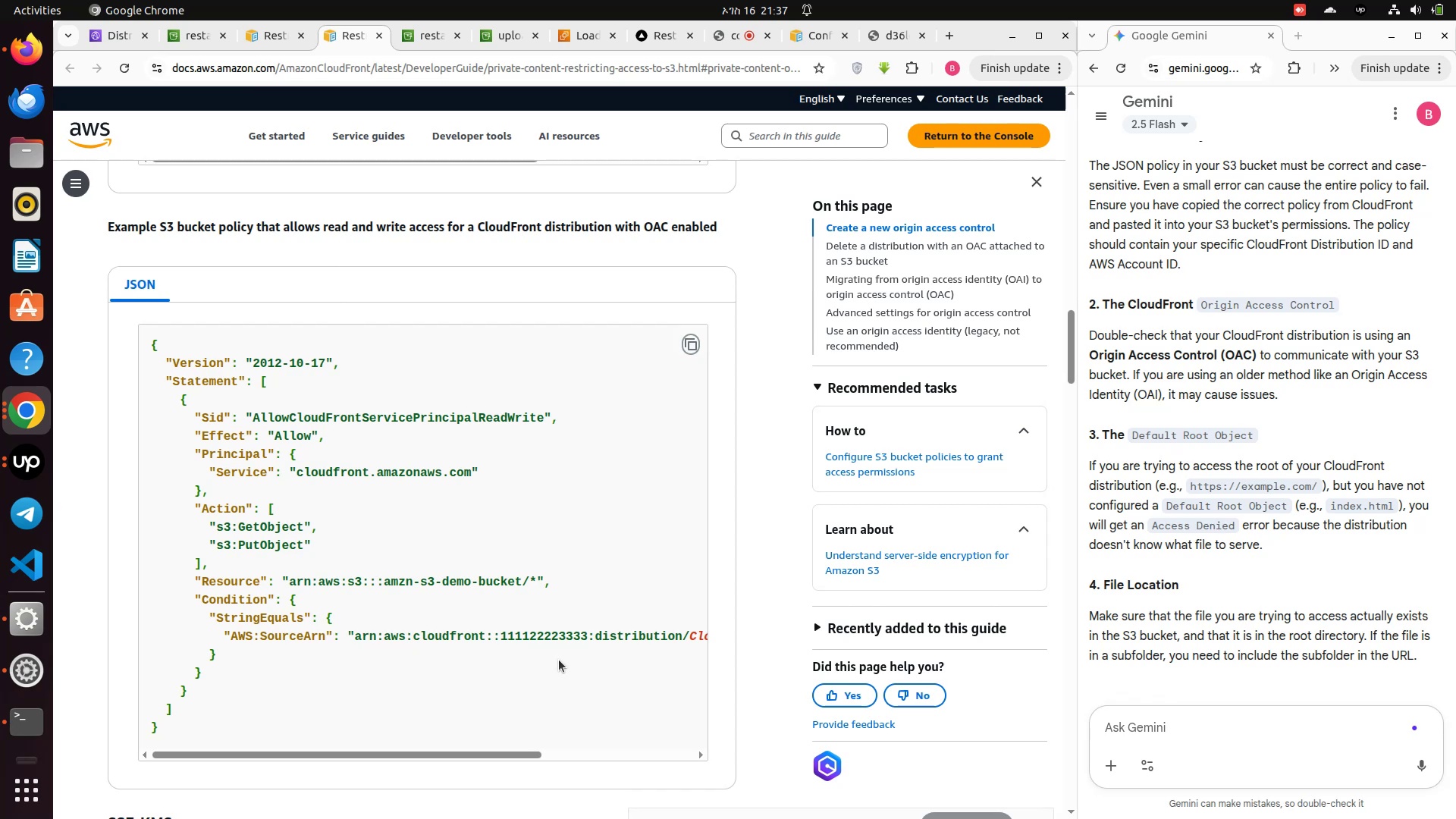 
scroll: coordinate [559, 660], scroll_direction: up, amount: 2.0
 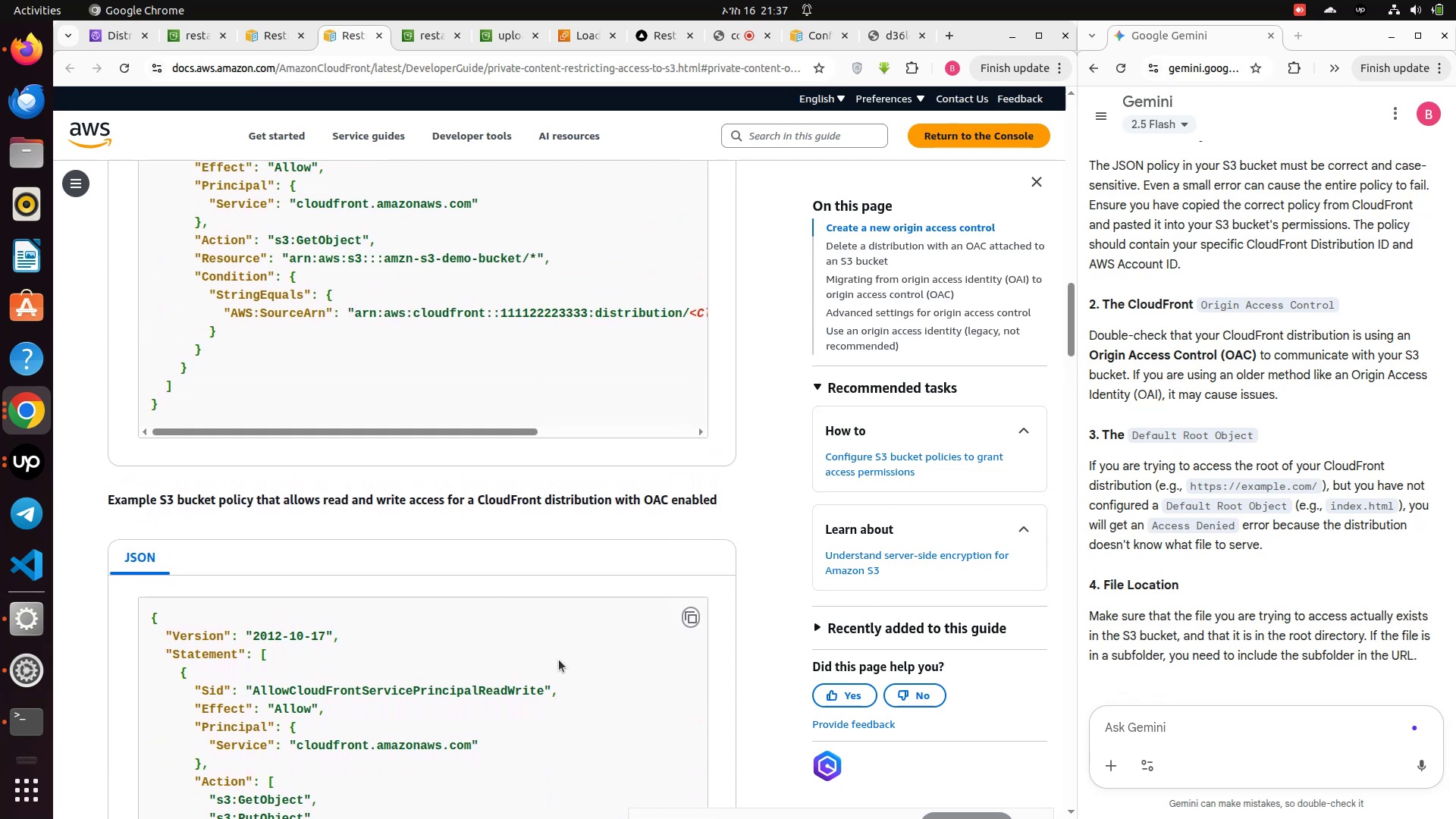 
scroll: coordinate [559, 660], scroll_direction: down, amount: 1.0
 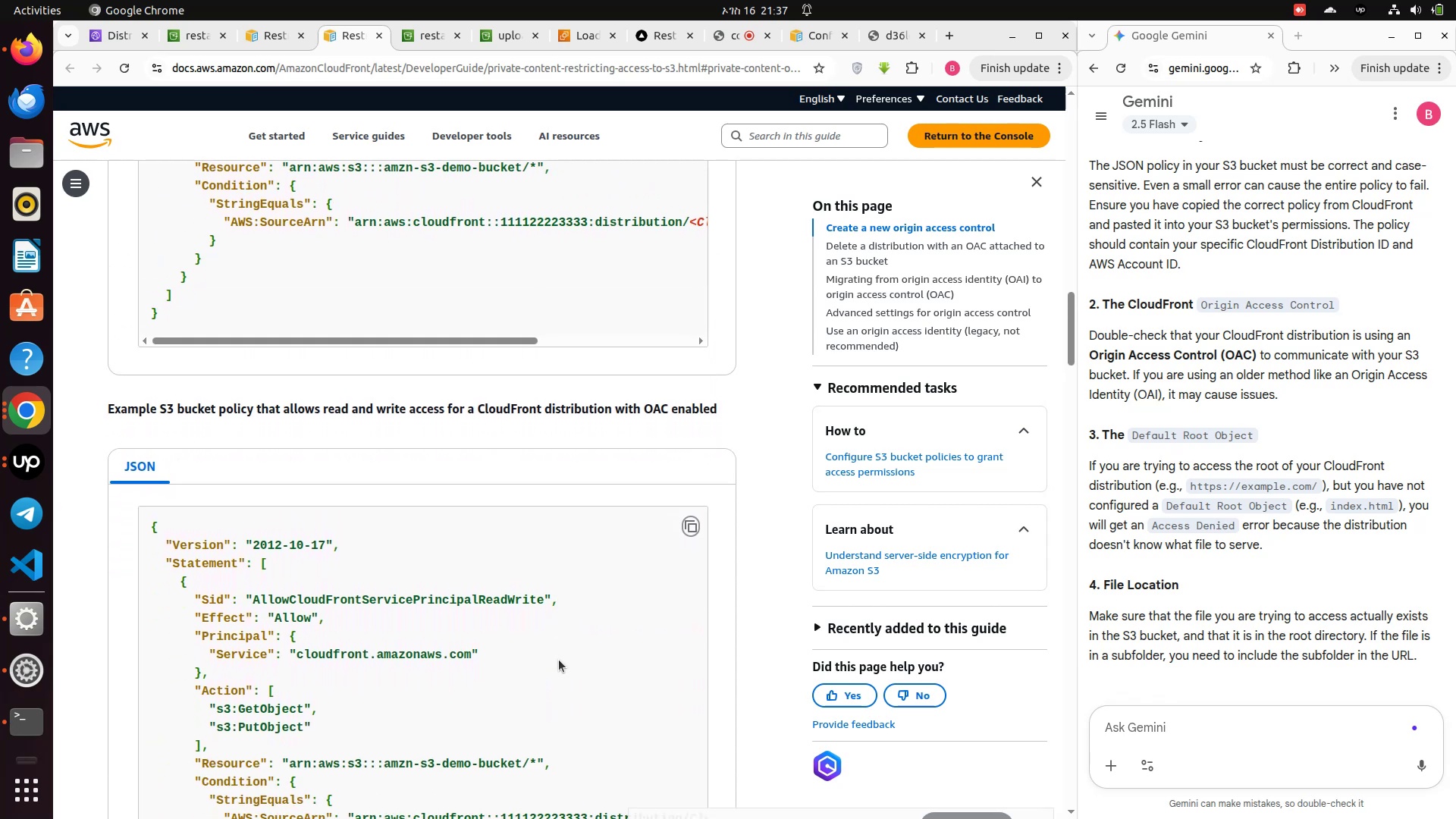 
scroll: coordinate [559, 660], scroll_direction: up, amount: 4.0
 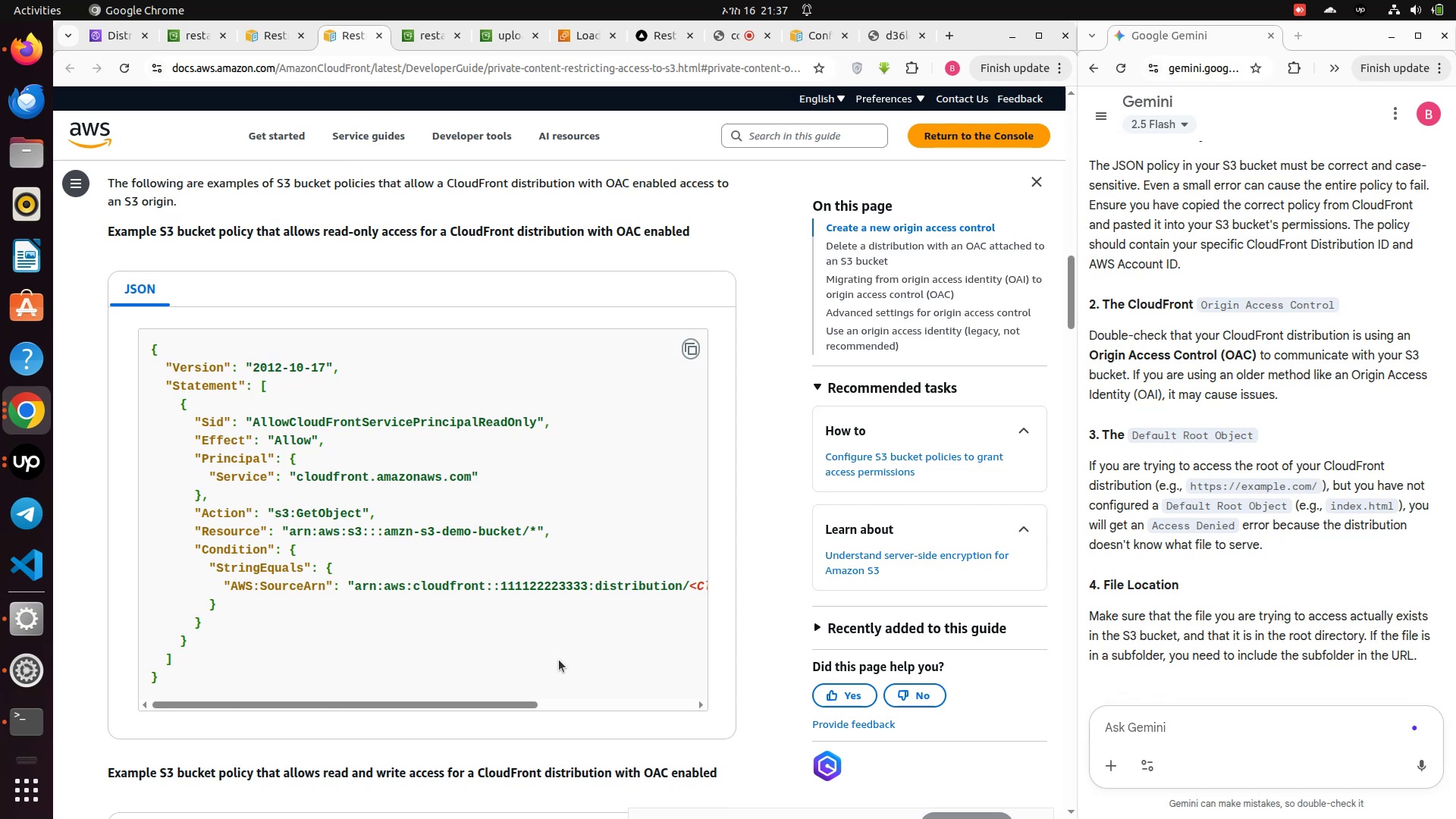 
scroll: coordinate [559, 660], scroll_direction: down, amount: 7.0
 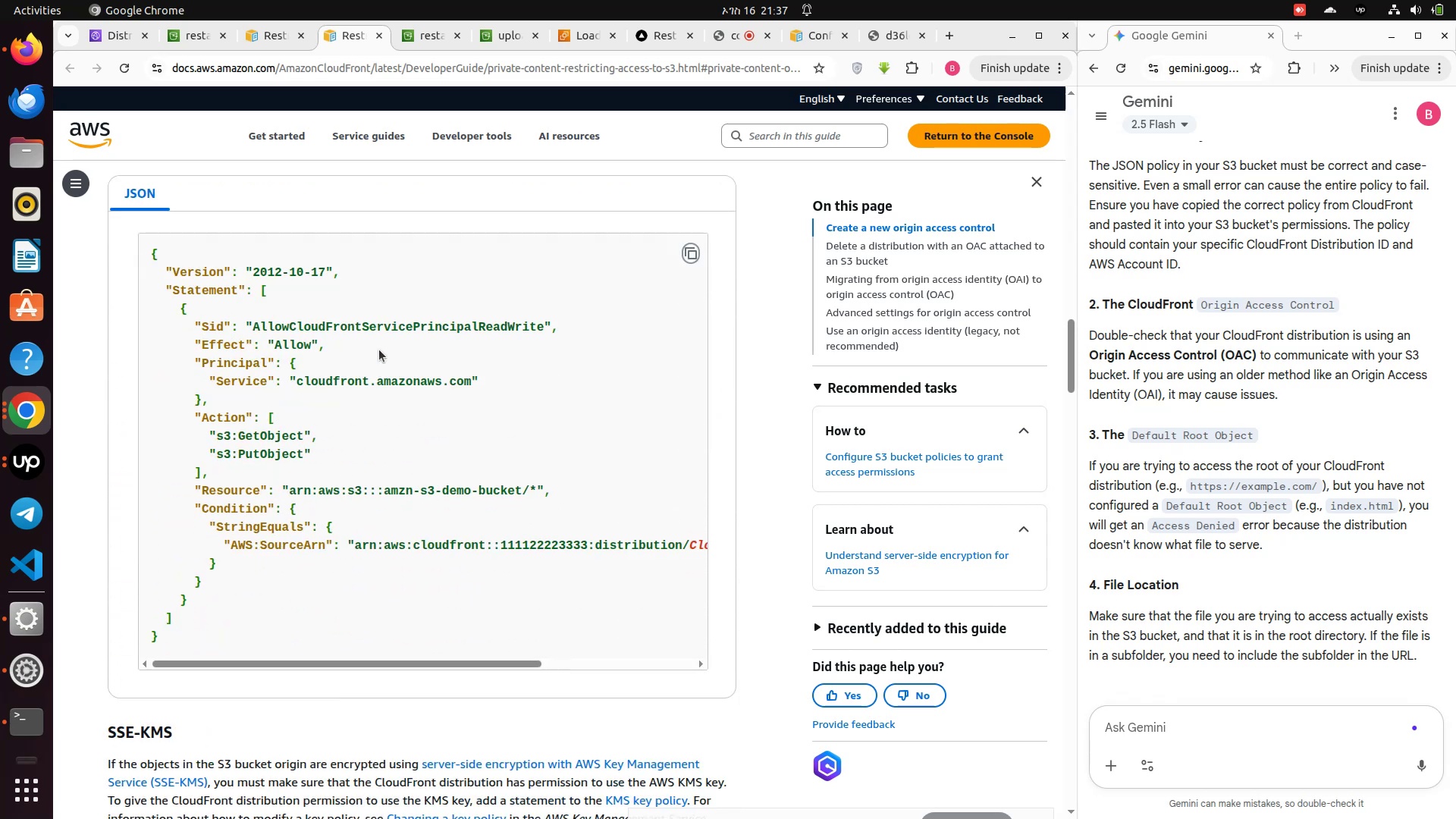 
mouse_move([134, 35])
 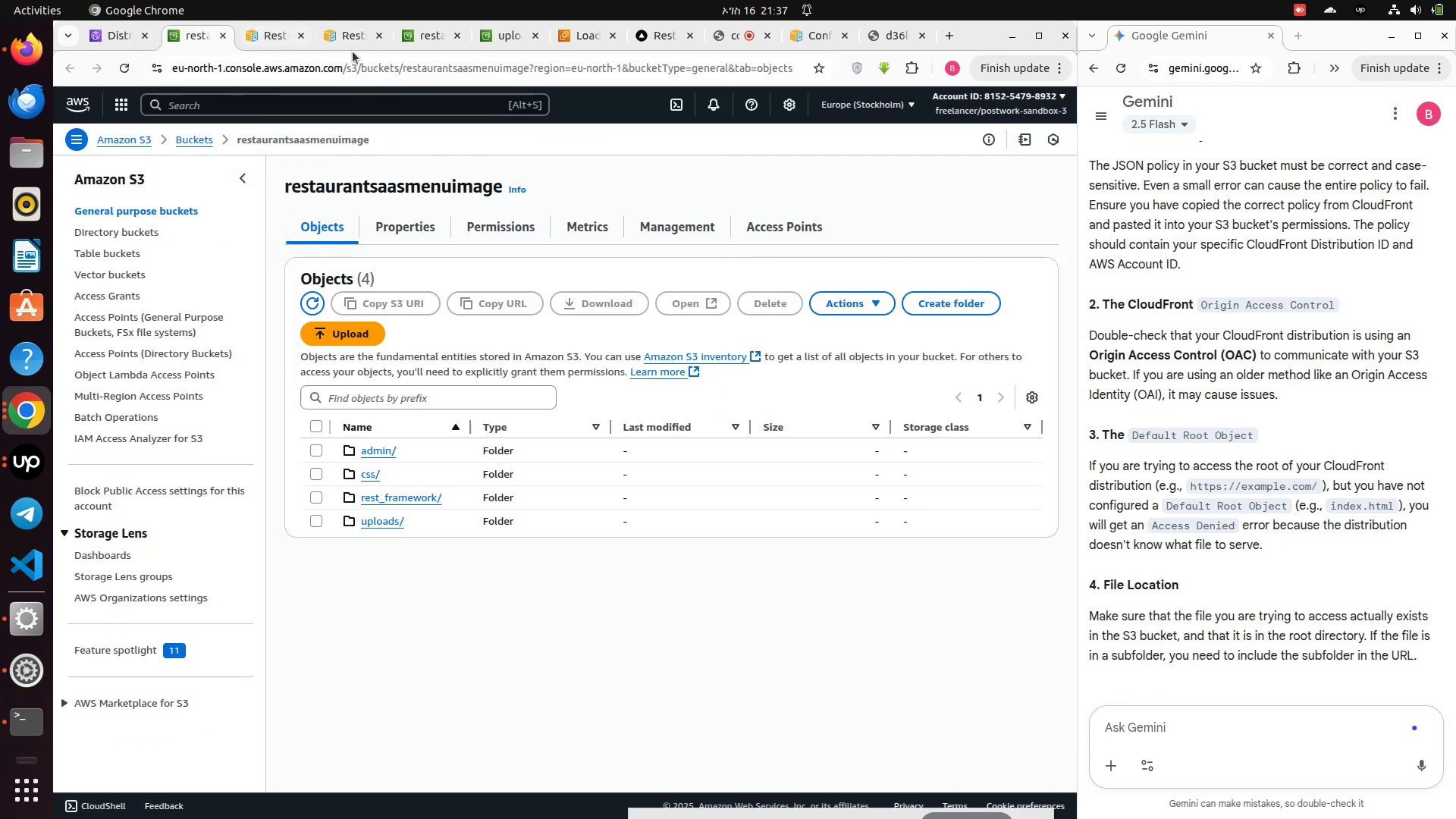 
left_click([430, 42])
 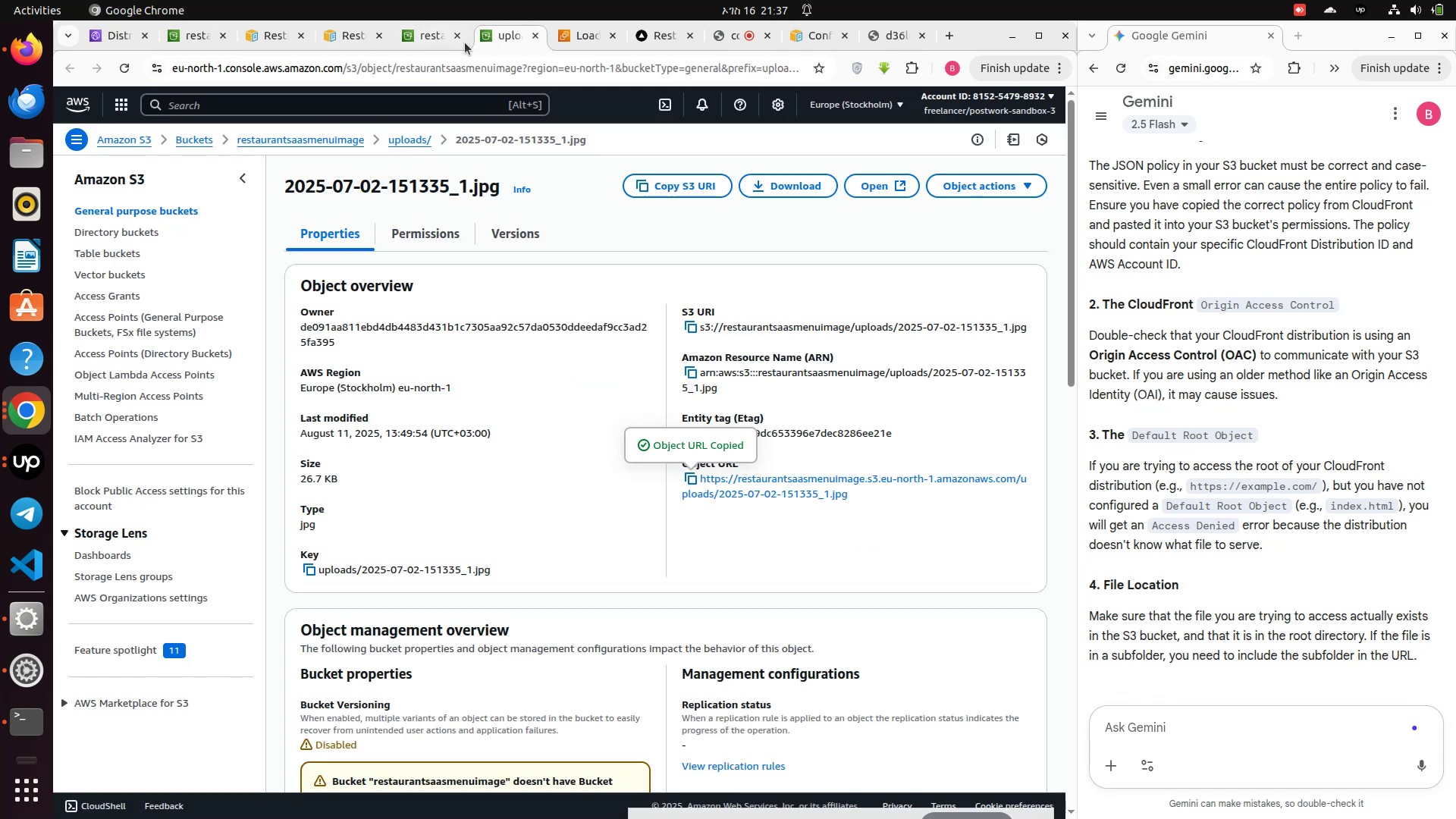 
left_click([461, 36])
 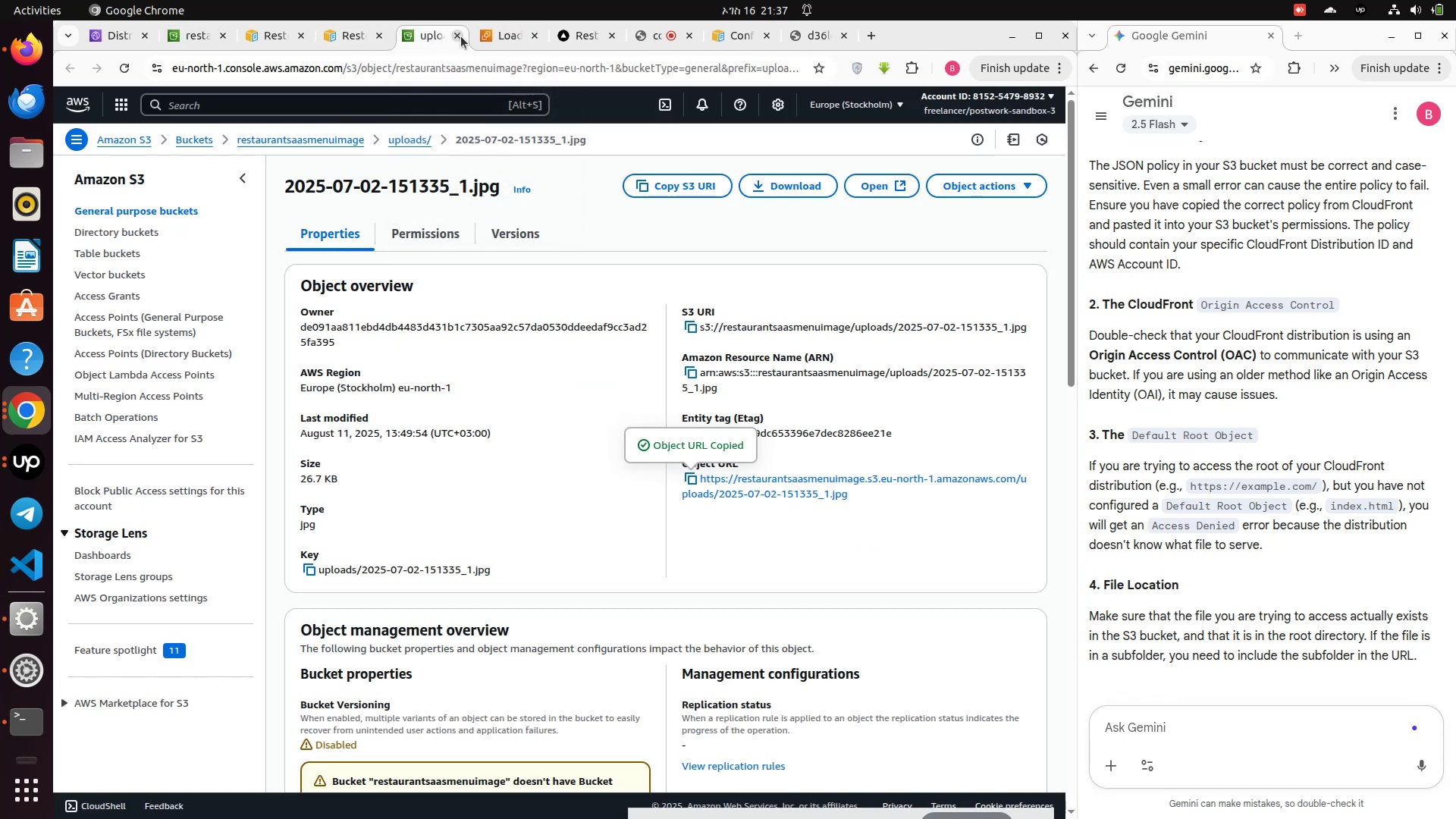 
left_click([461, 36])
 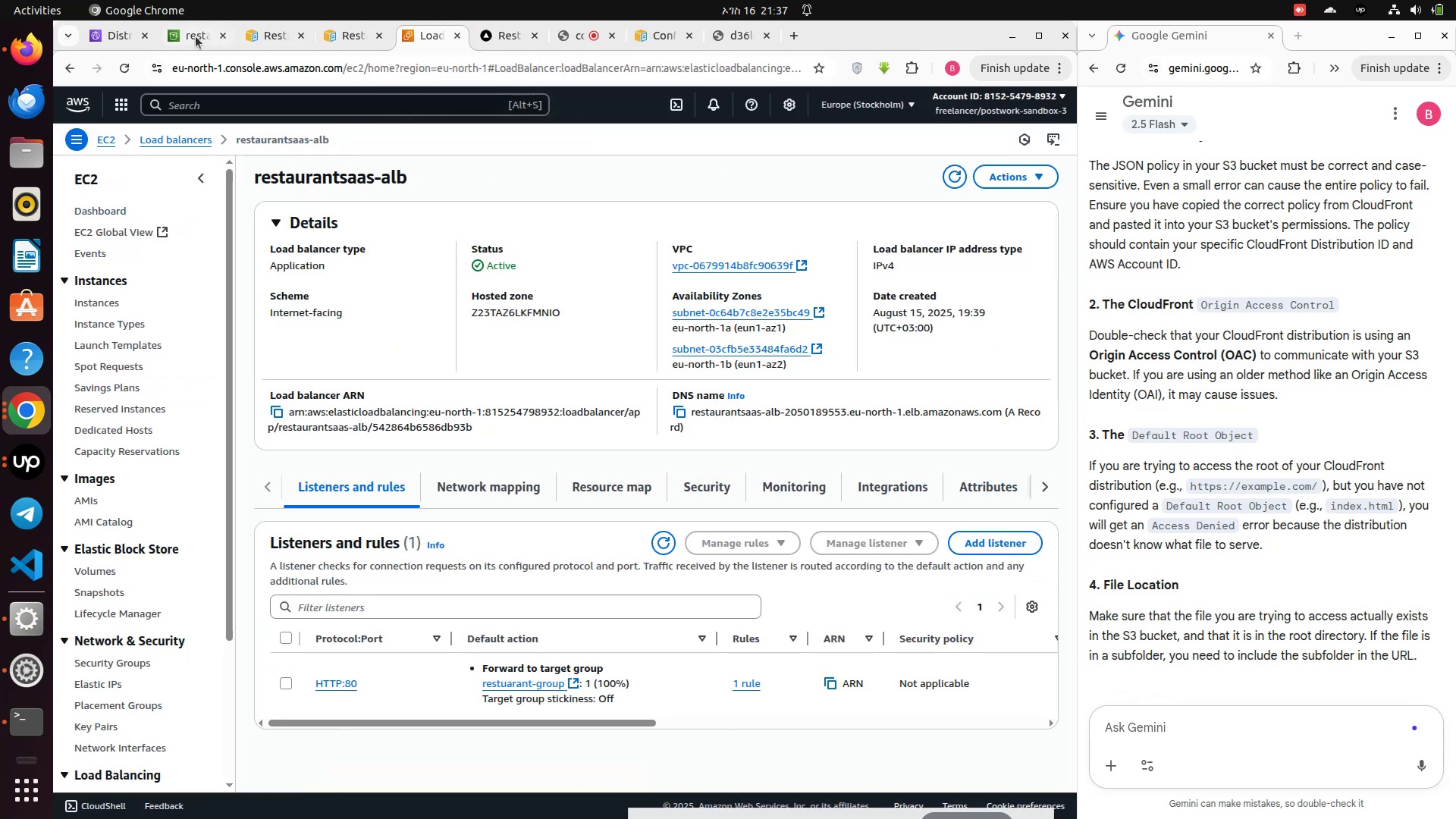 
left_click([192, 36])
 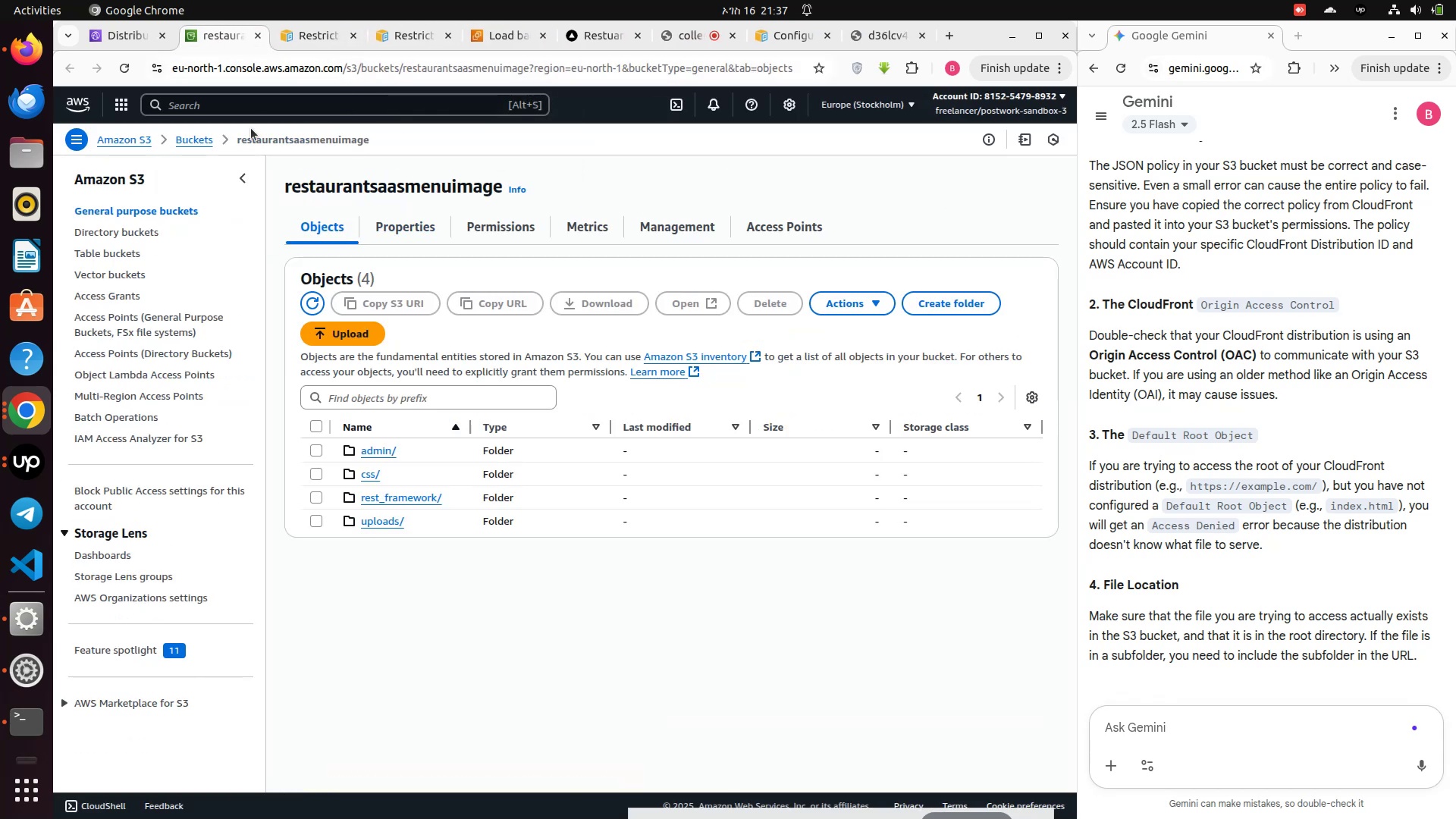 
left_click([312, 39])
 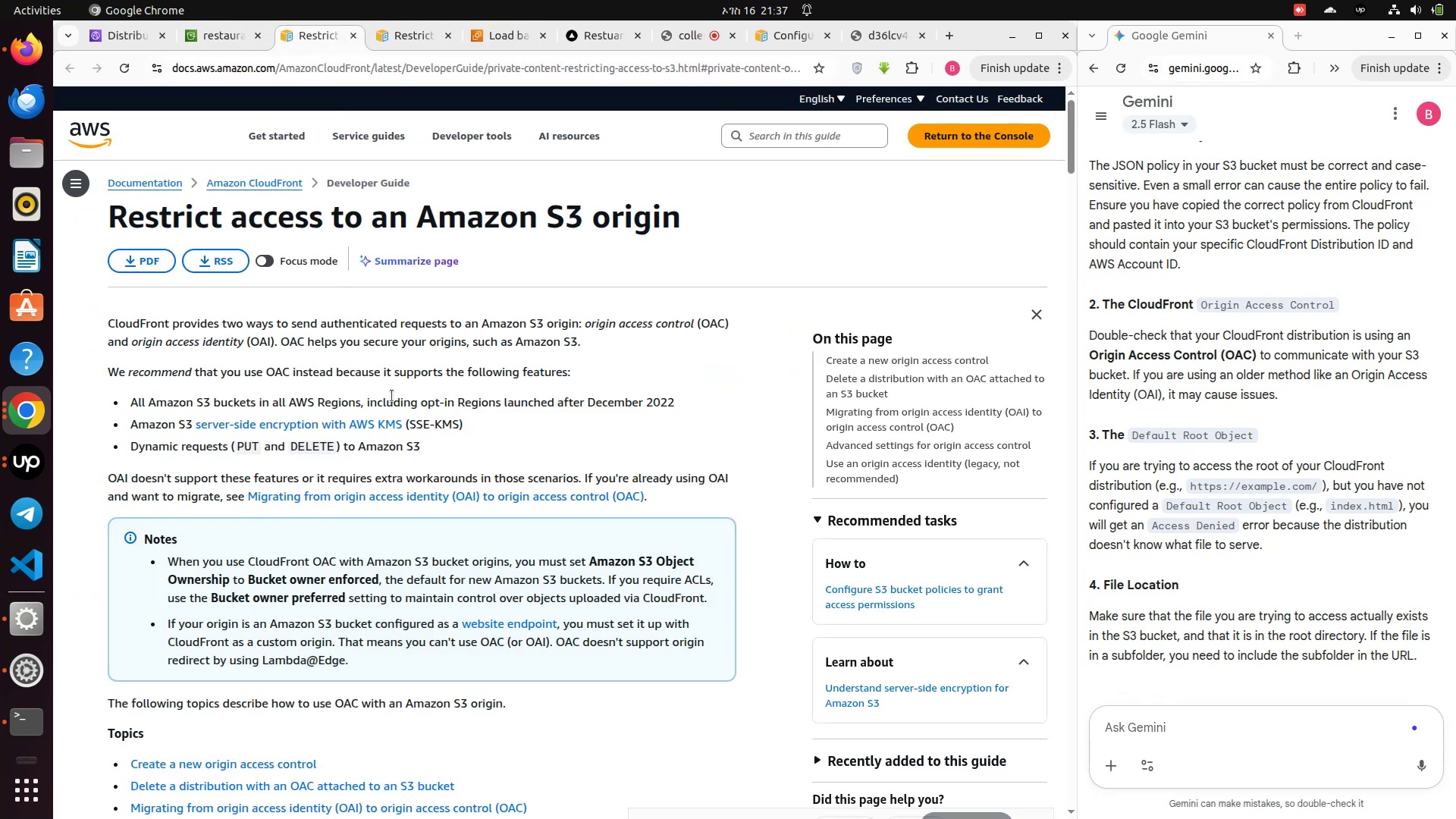 
scroll: coordinate [392, 396], scroll_direction: down, amount: 1.0
 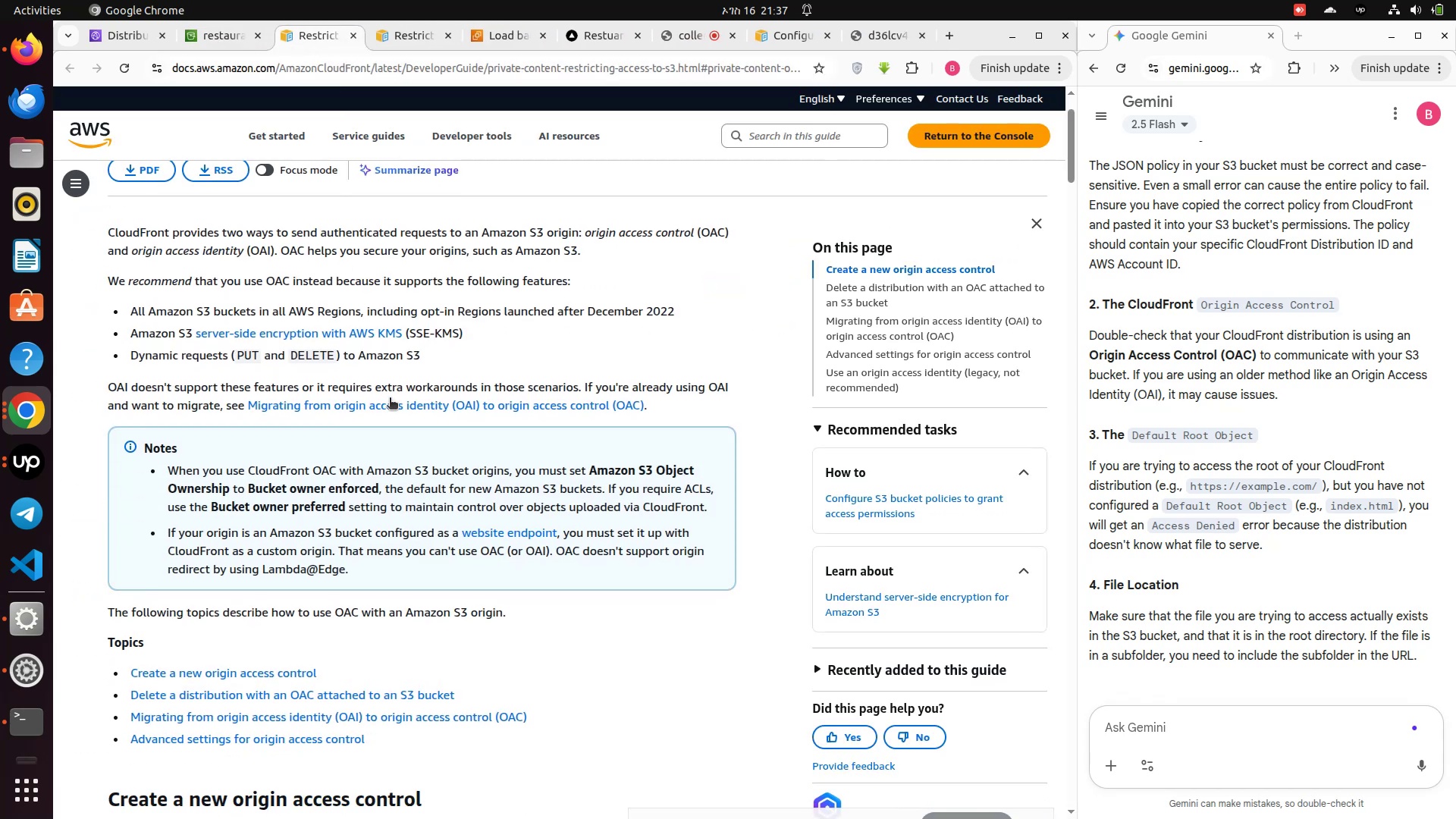 
scroll: coordinate [388, 402], scroll_direction: up, amount: 3.0
 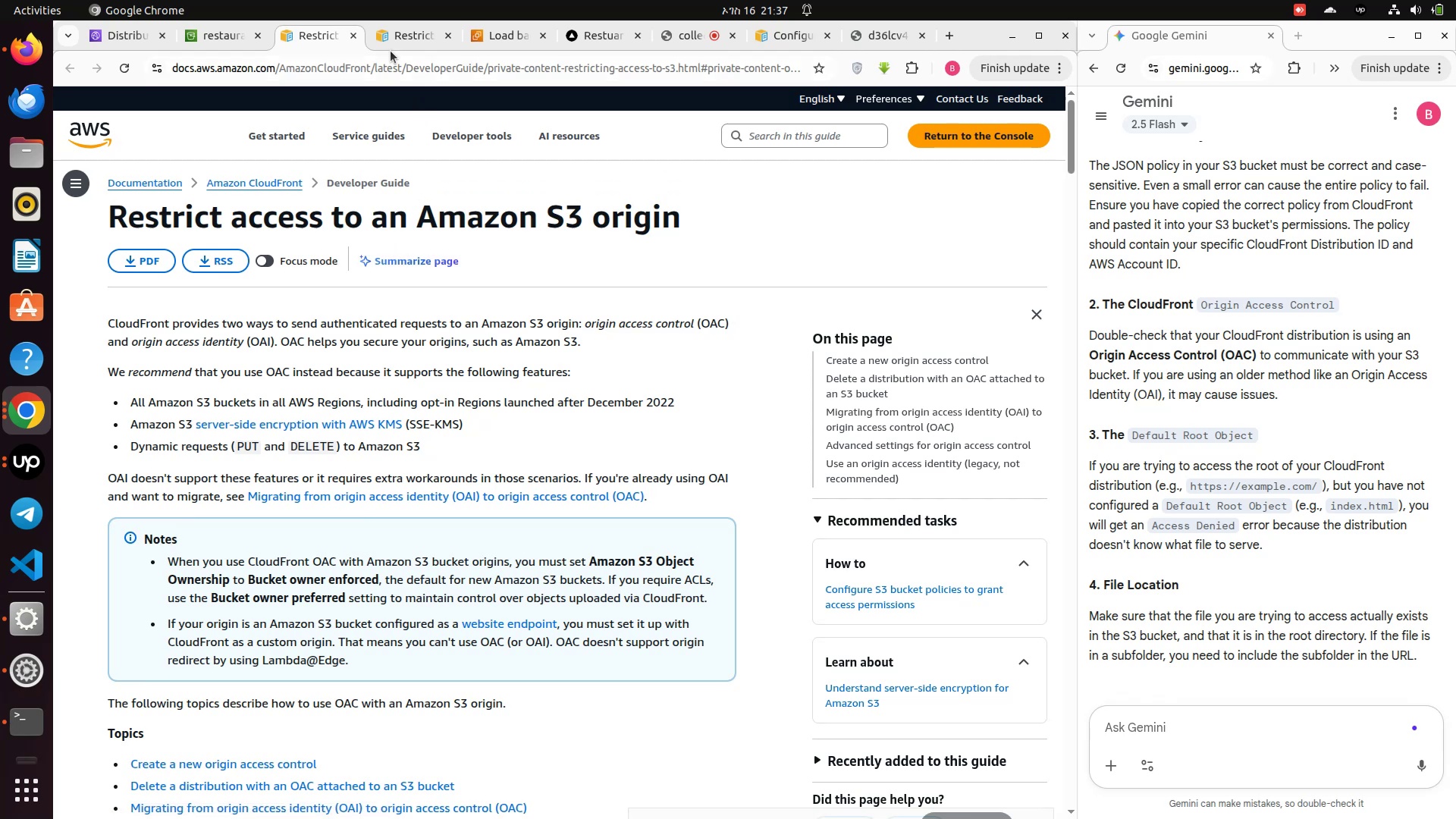 
left_click([388, 36])
 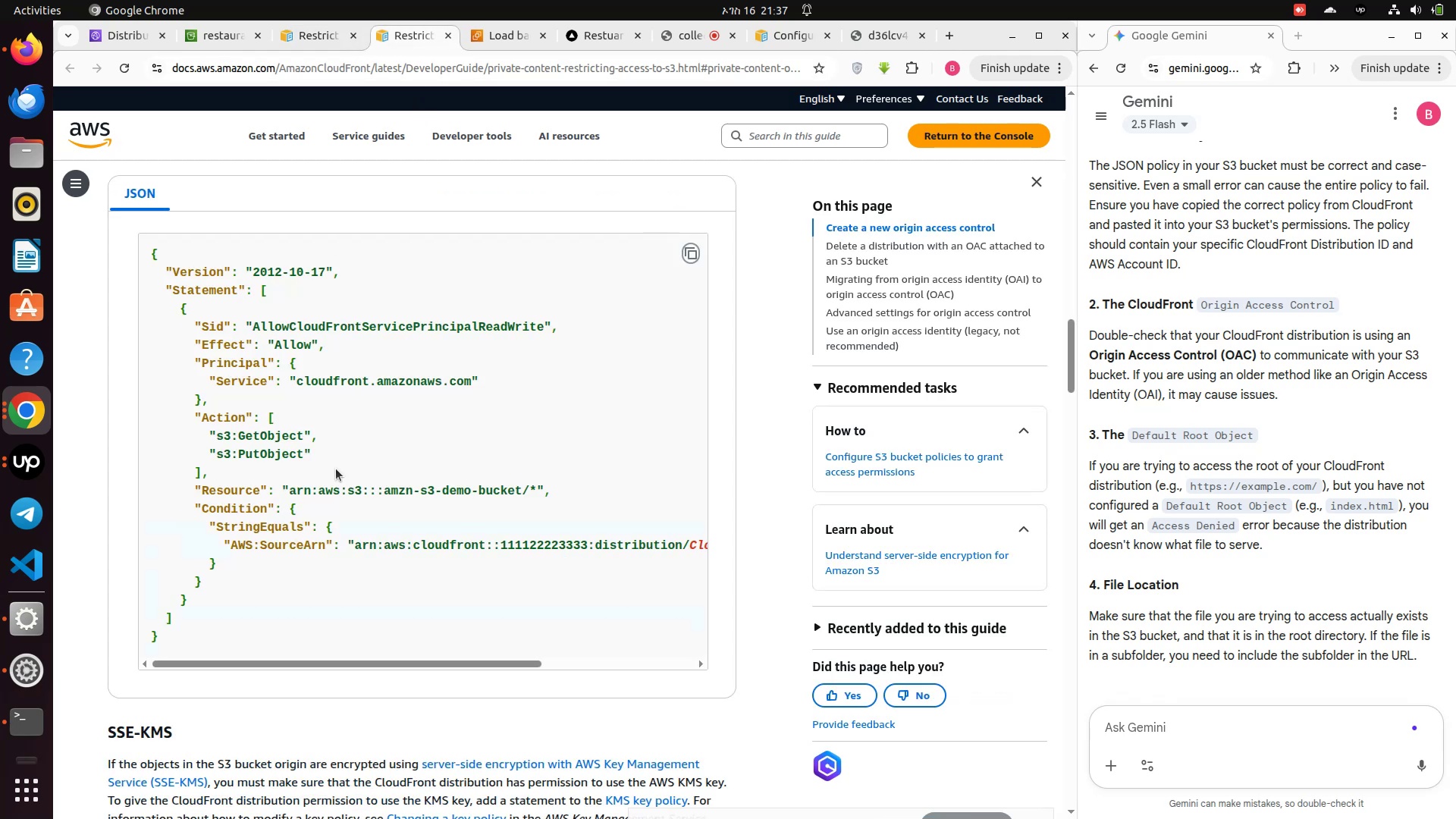 
scroll: coordinate [335, 519], scroll_direction: up, amount: 31.0
 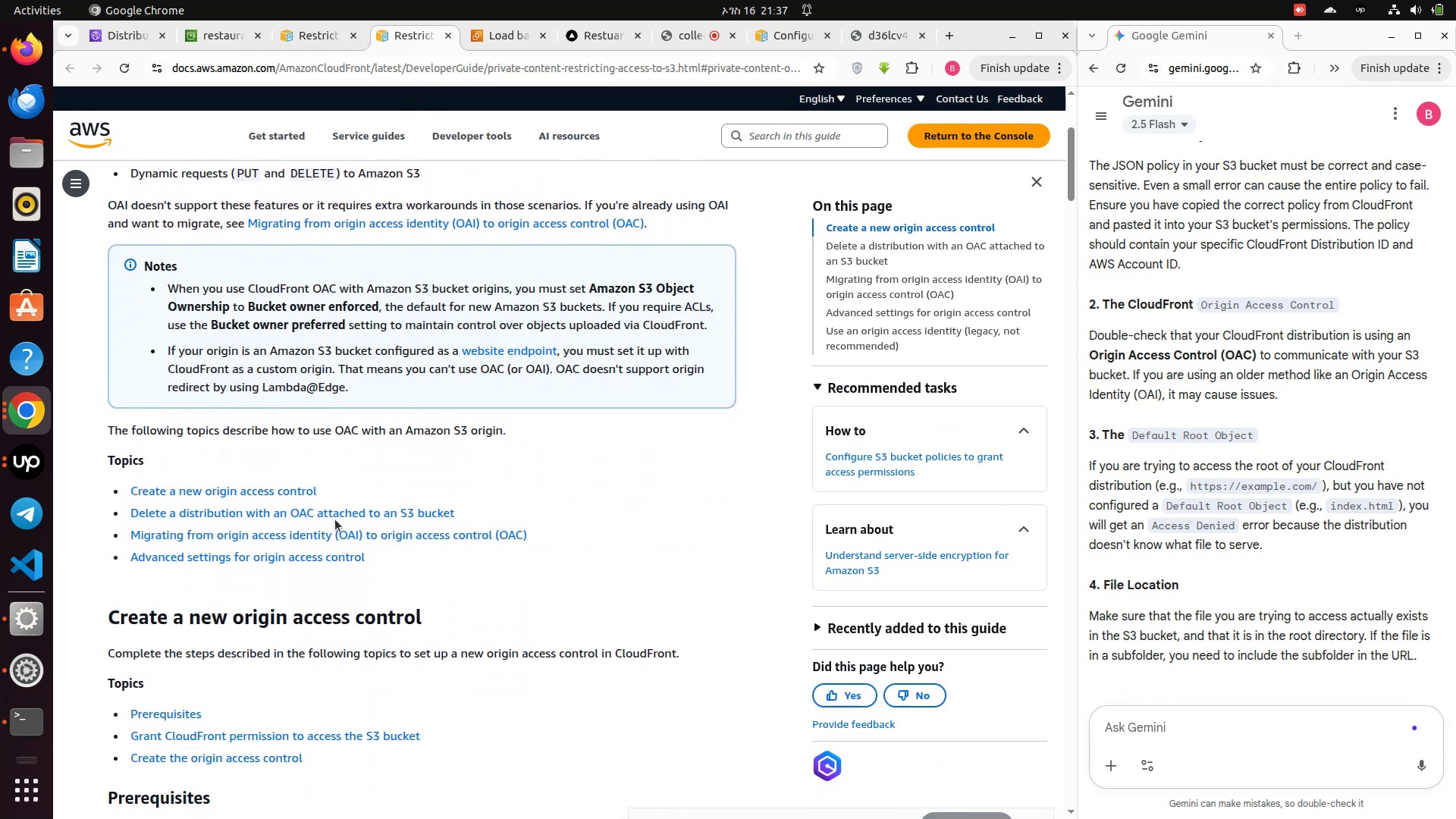 
scroll: coordinate [335, 519], scroll_direction: down, amount: 2.0
 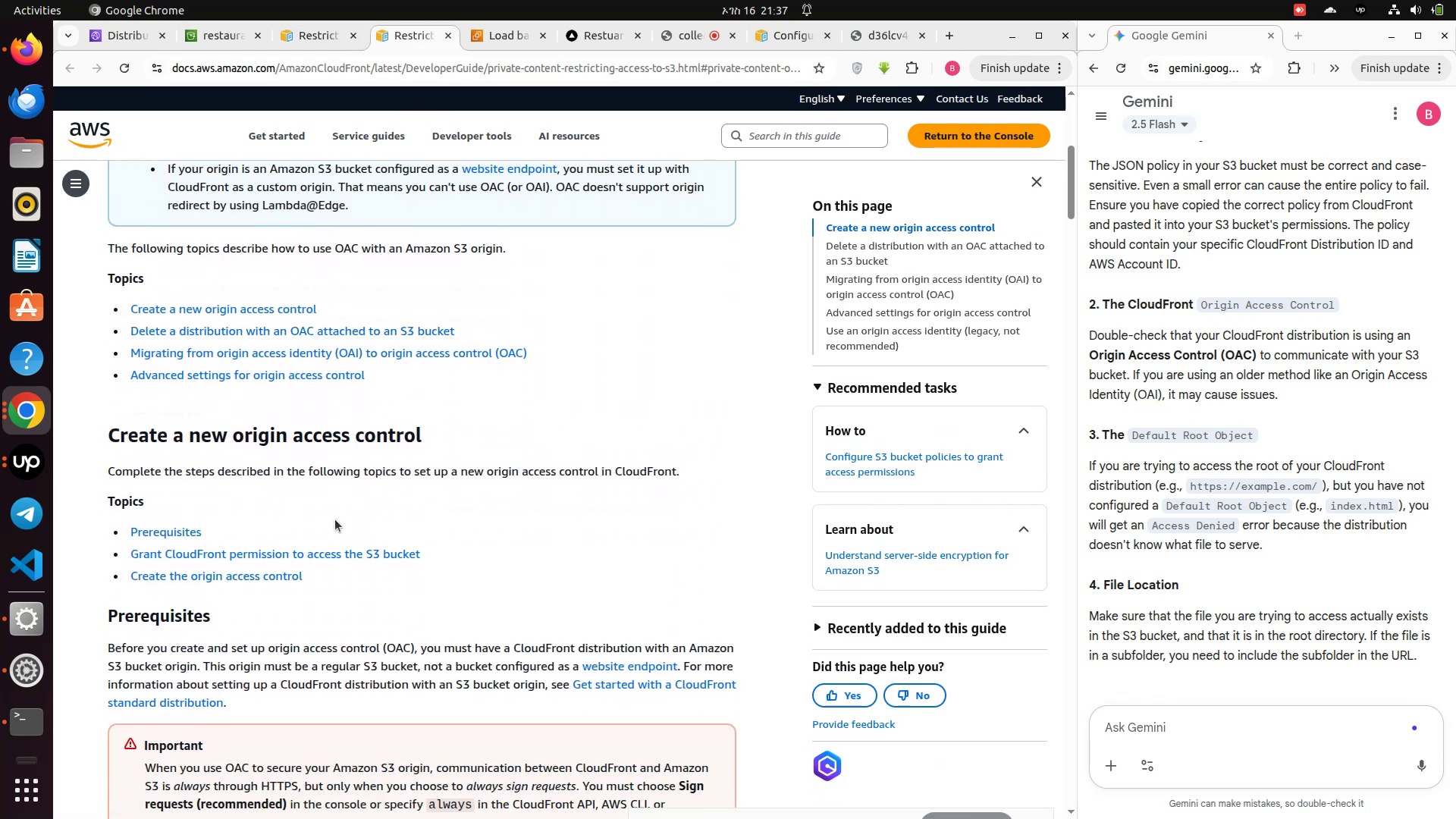 
wait(6.2)
 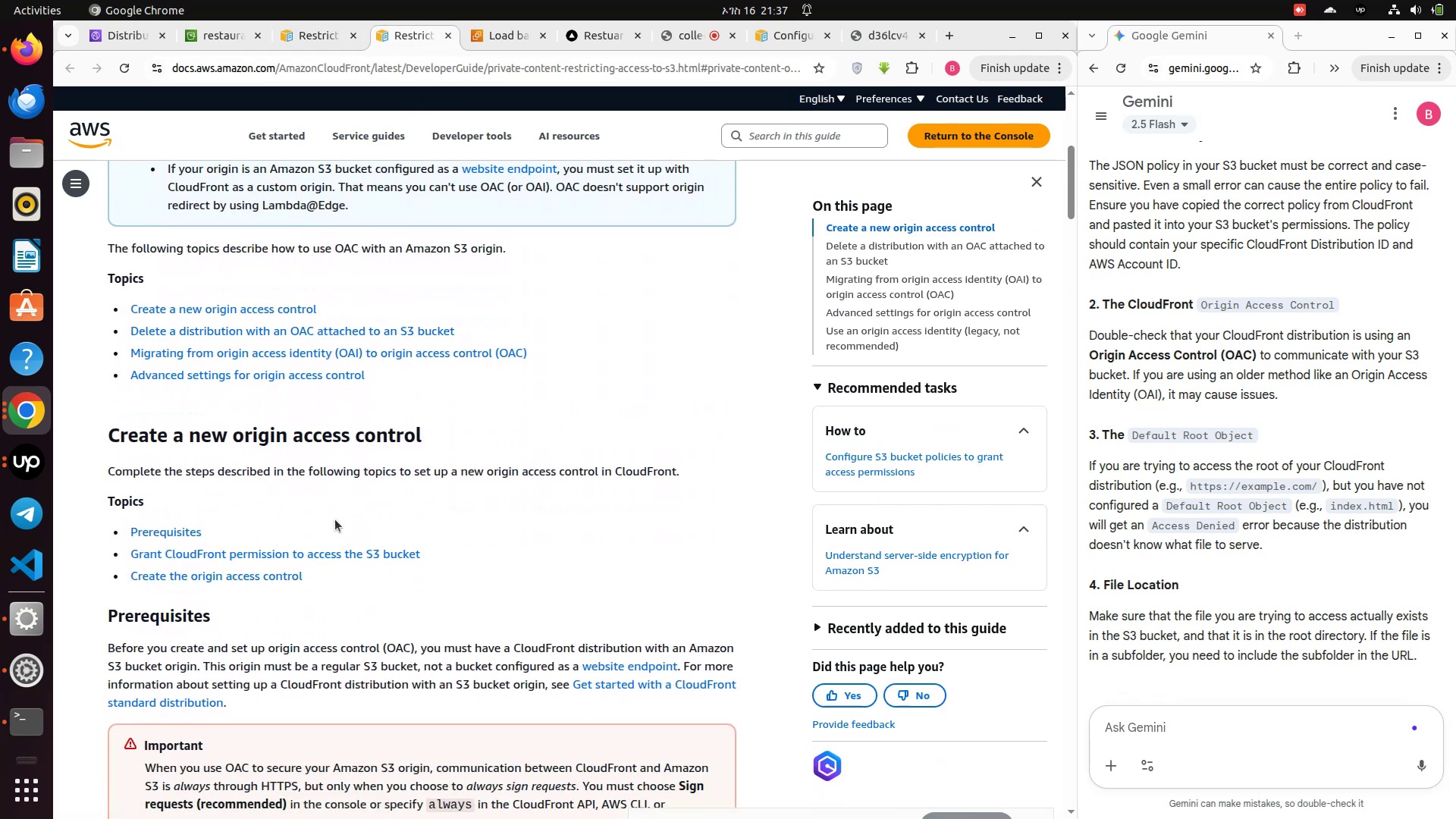 
scroll: coordinate [334, 522], scroll_direction: down, amount: 3.0
 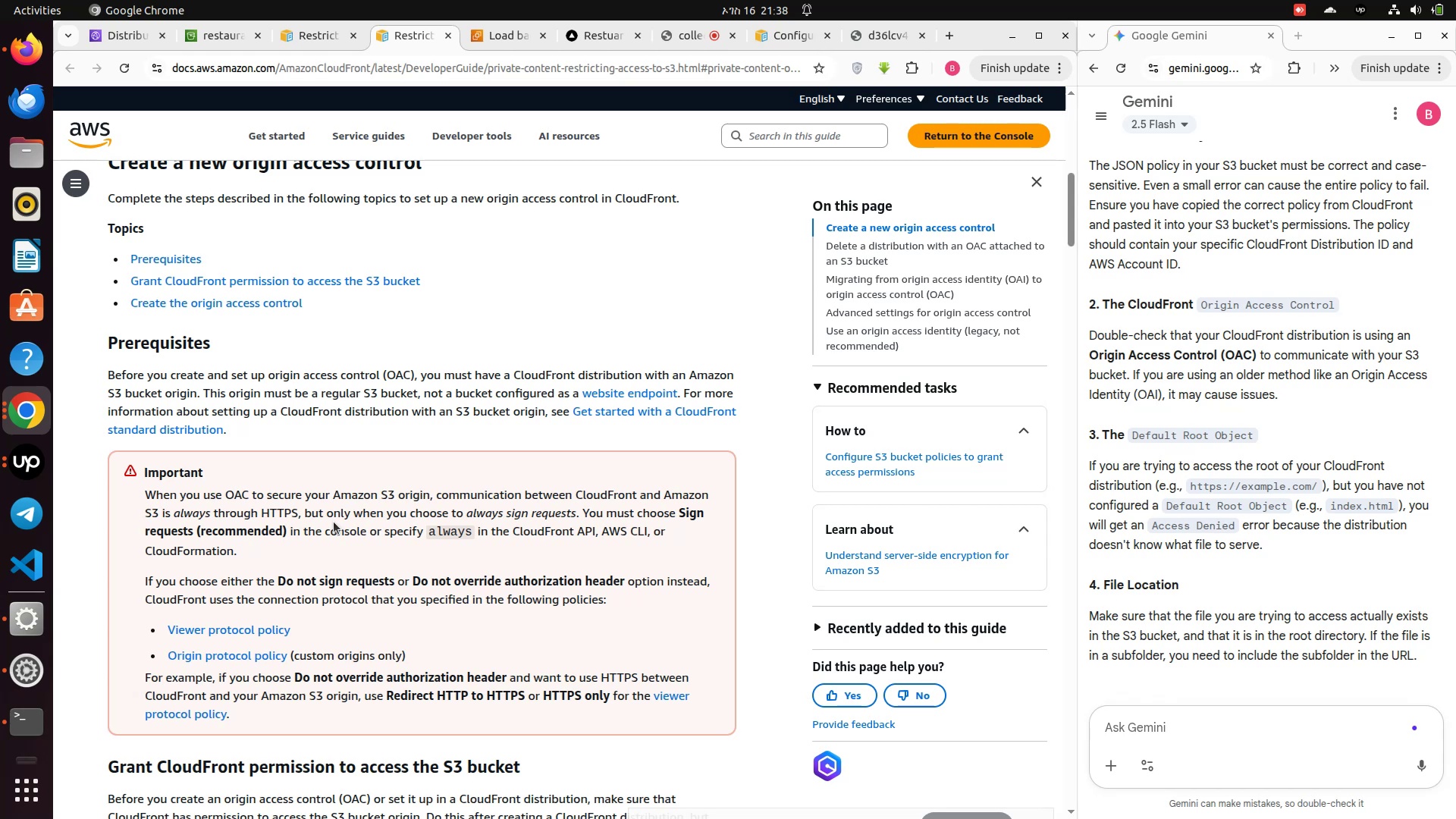 
wait(12.84)
 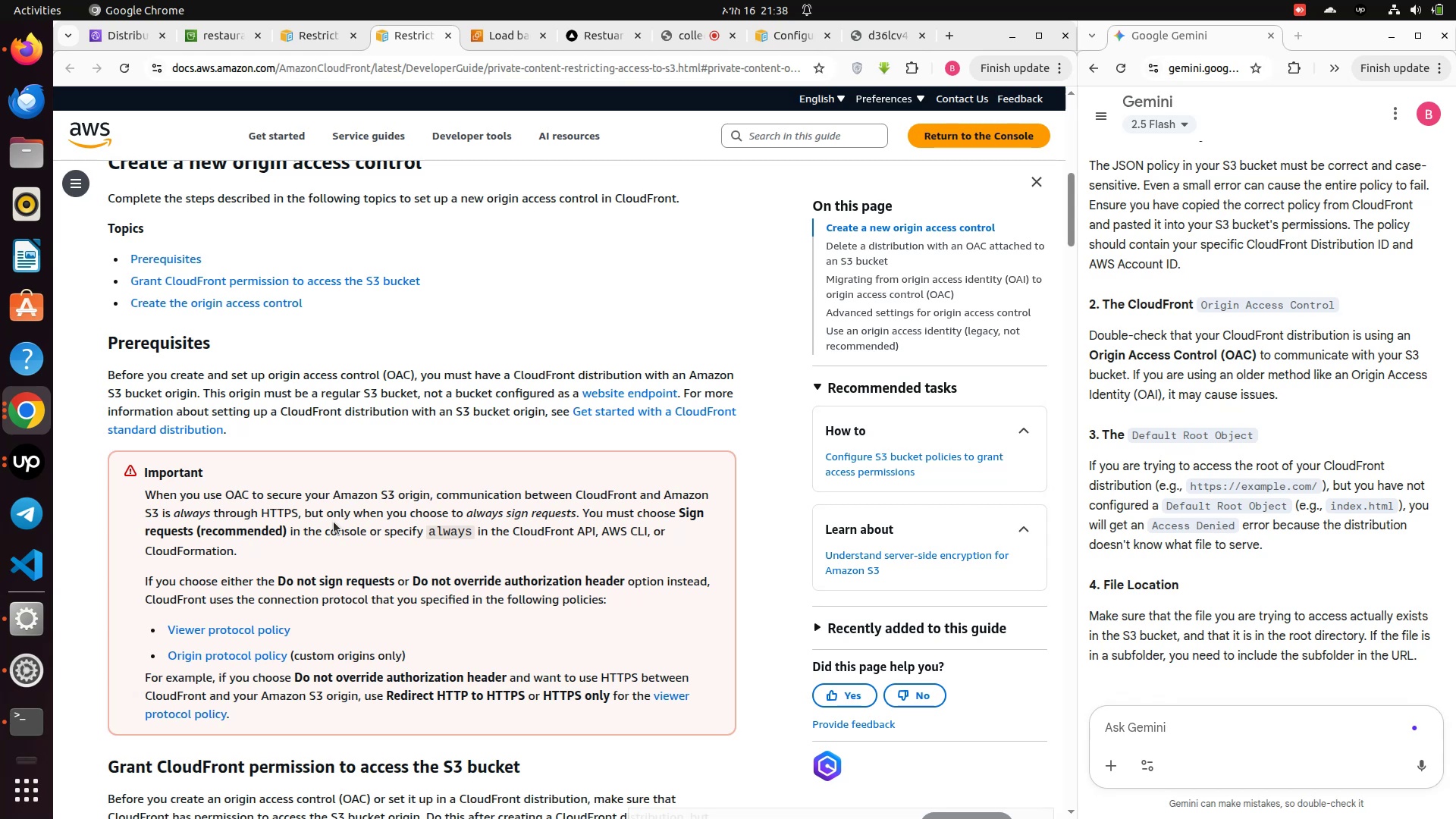 
scroll: coordinate [334, 522], scroll_direction: down, amount: 2.0
 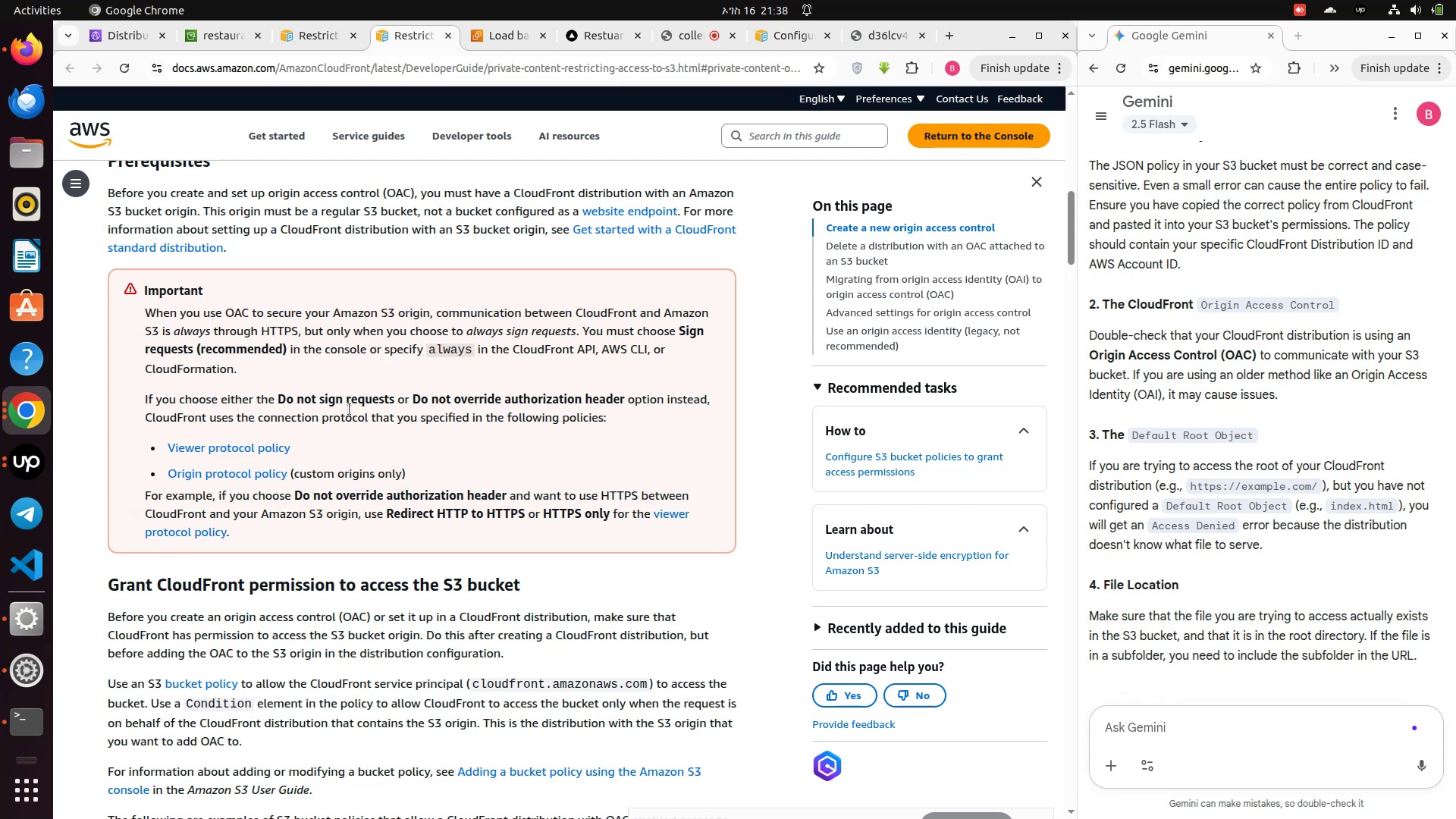 
wait(42.91)
 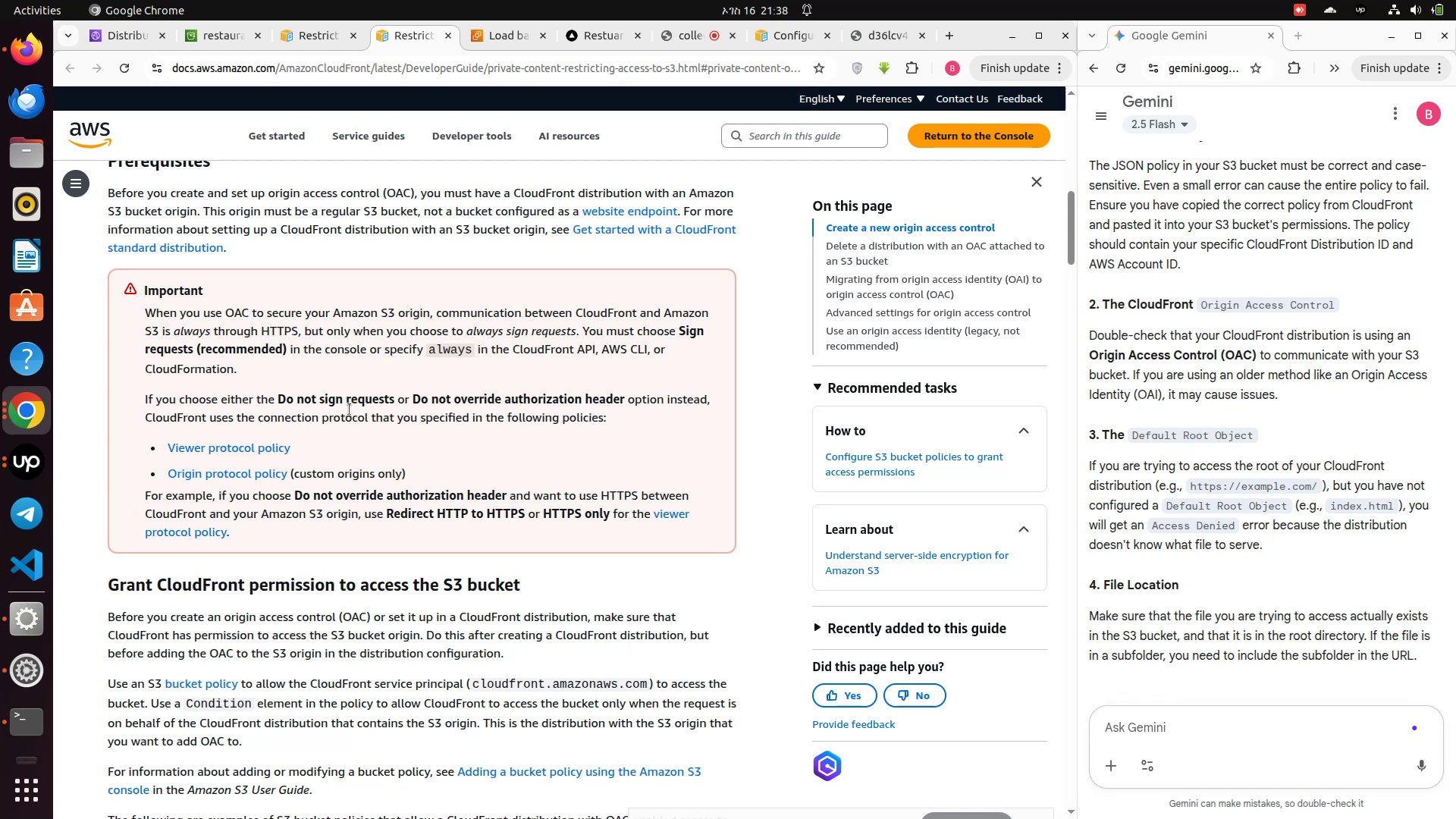 
scroll: coordinate [397, 704], scroll_direction: down, amount: 2.0
 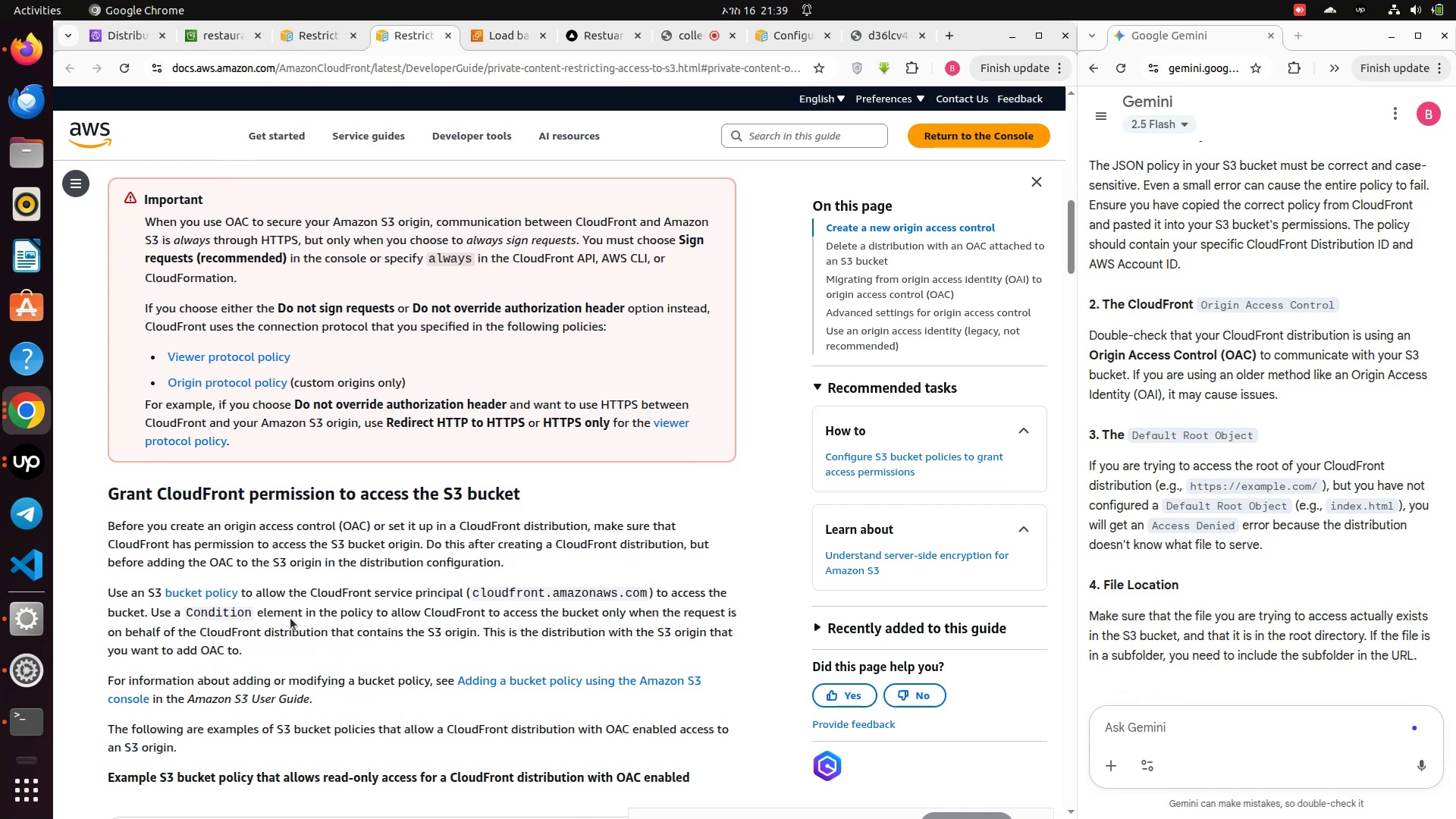 
wait(9.67)
 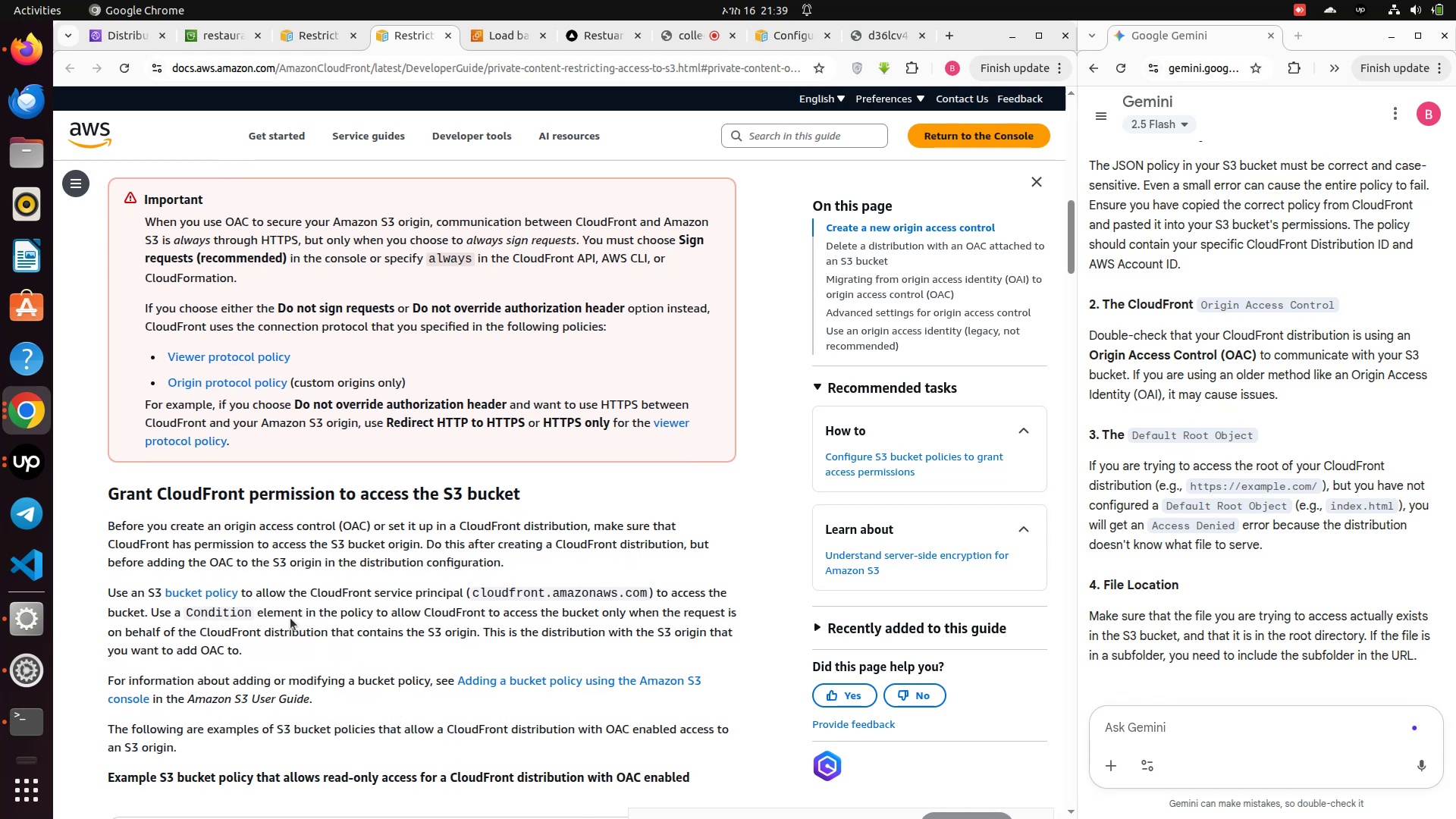 
scroll: coordinate [207, 540], scroll_direction: down, amount: 2.0
 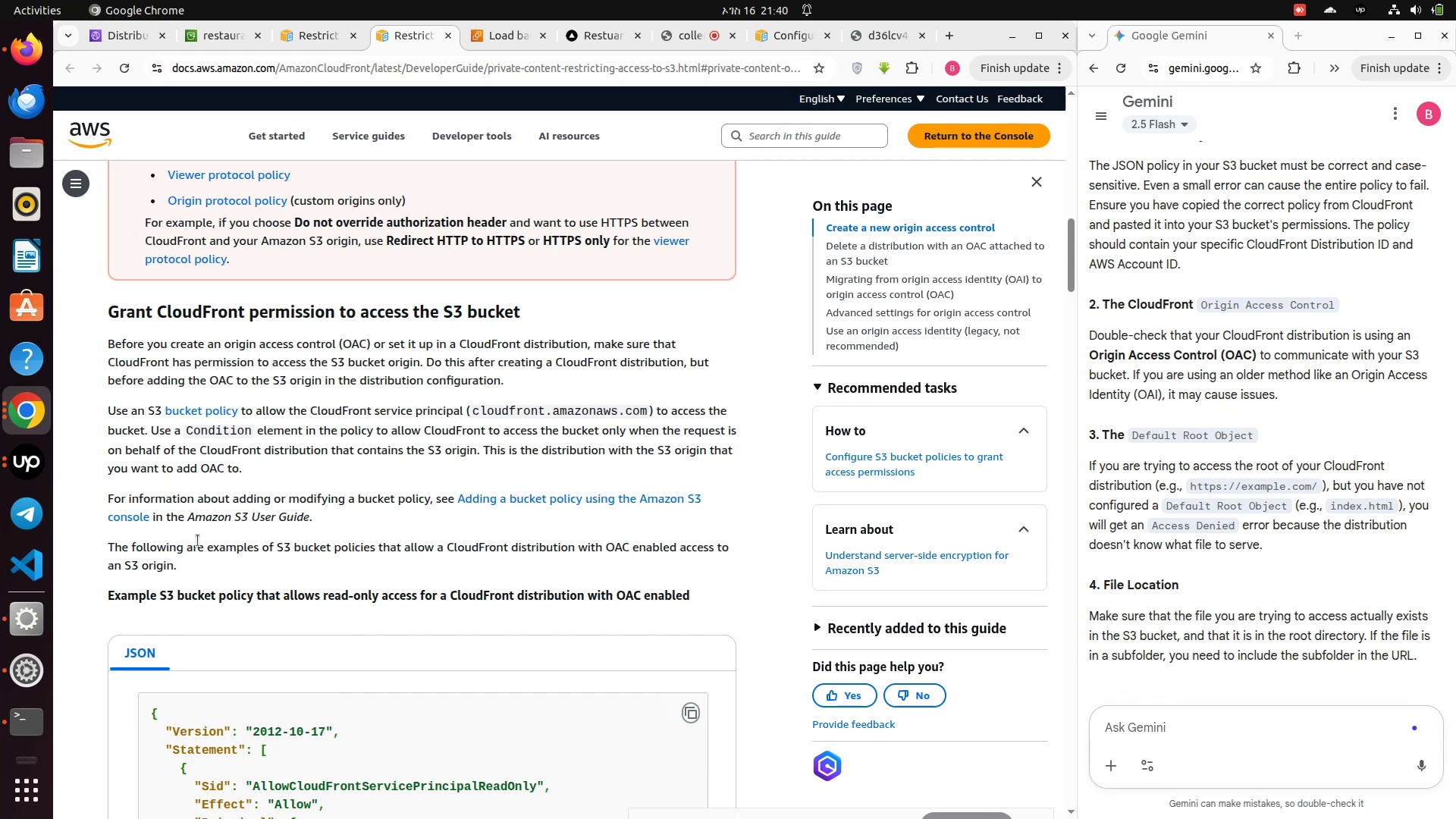 
wait(67.89)
 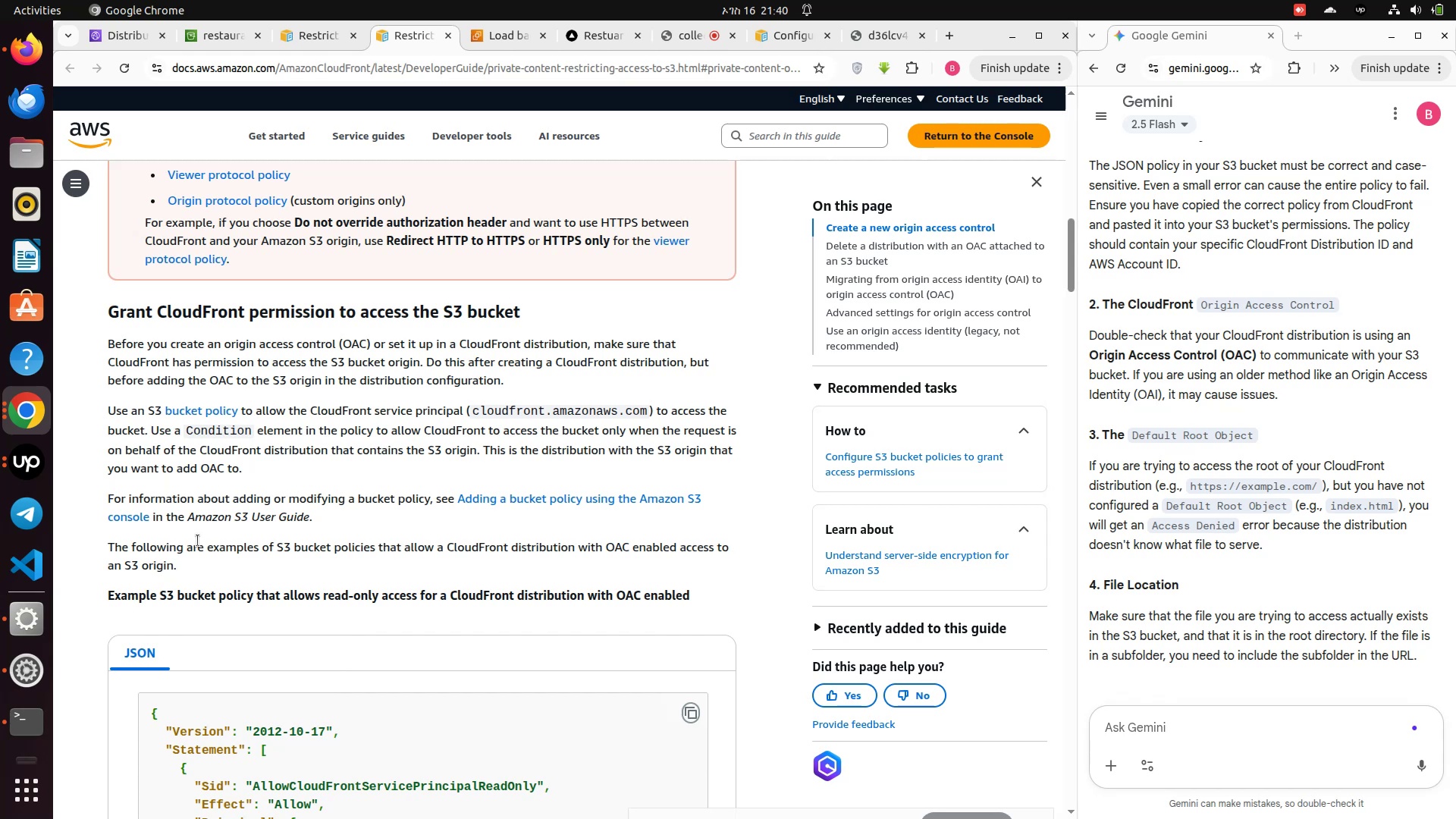 
scroll: coordinate [396, 699], scroll_direction: down, amount: 7.0
 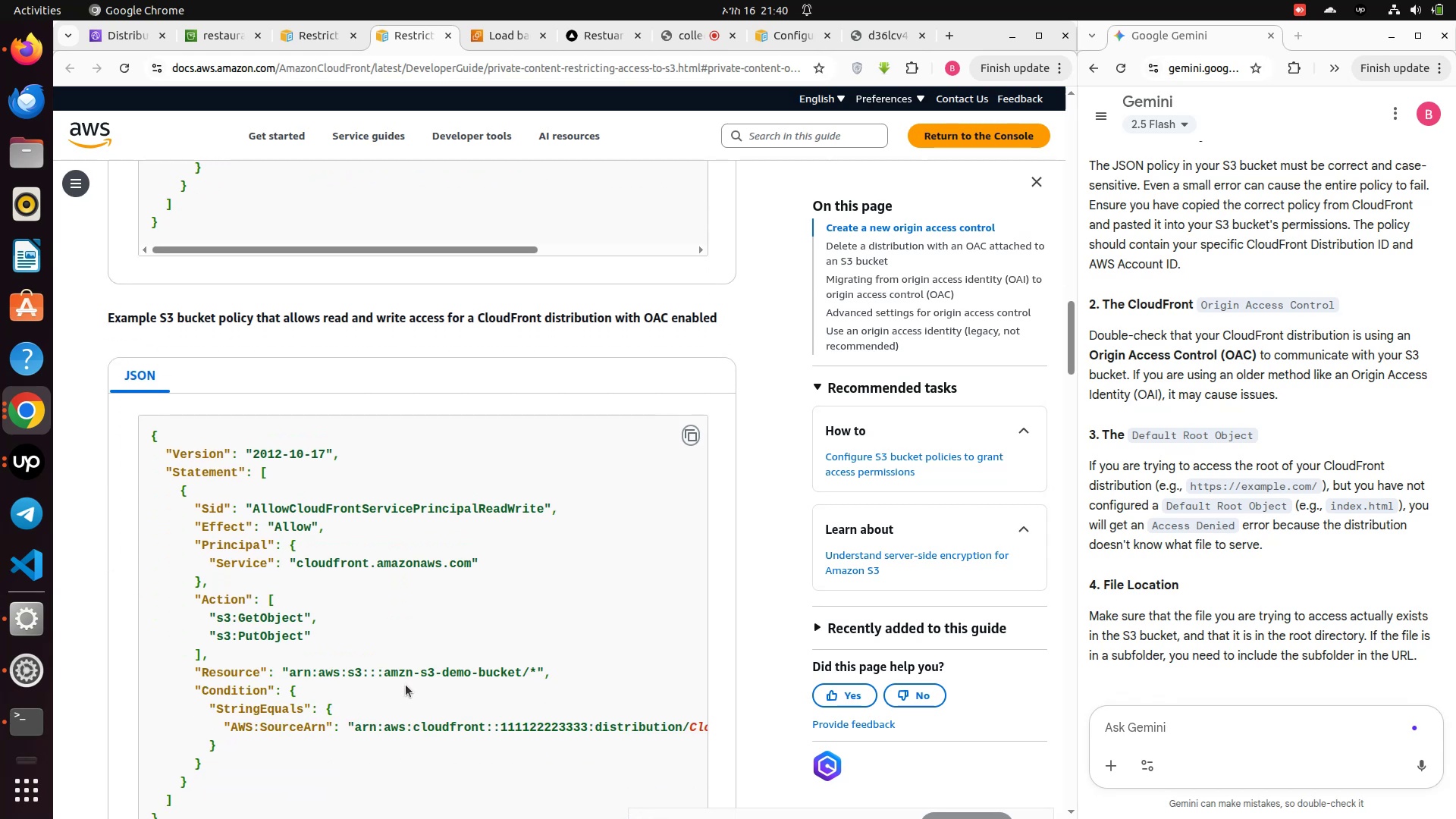 
wait(6.76)
 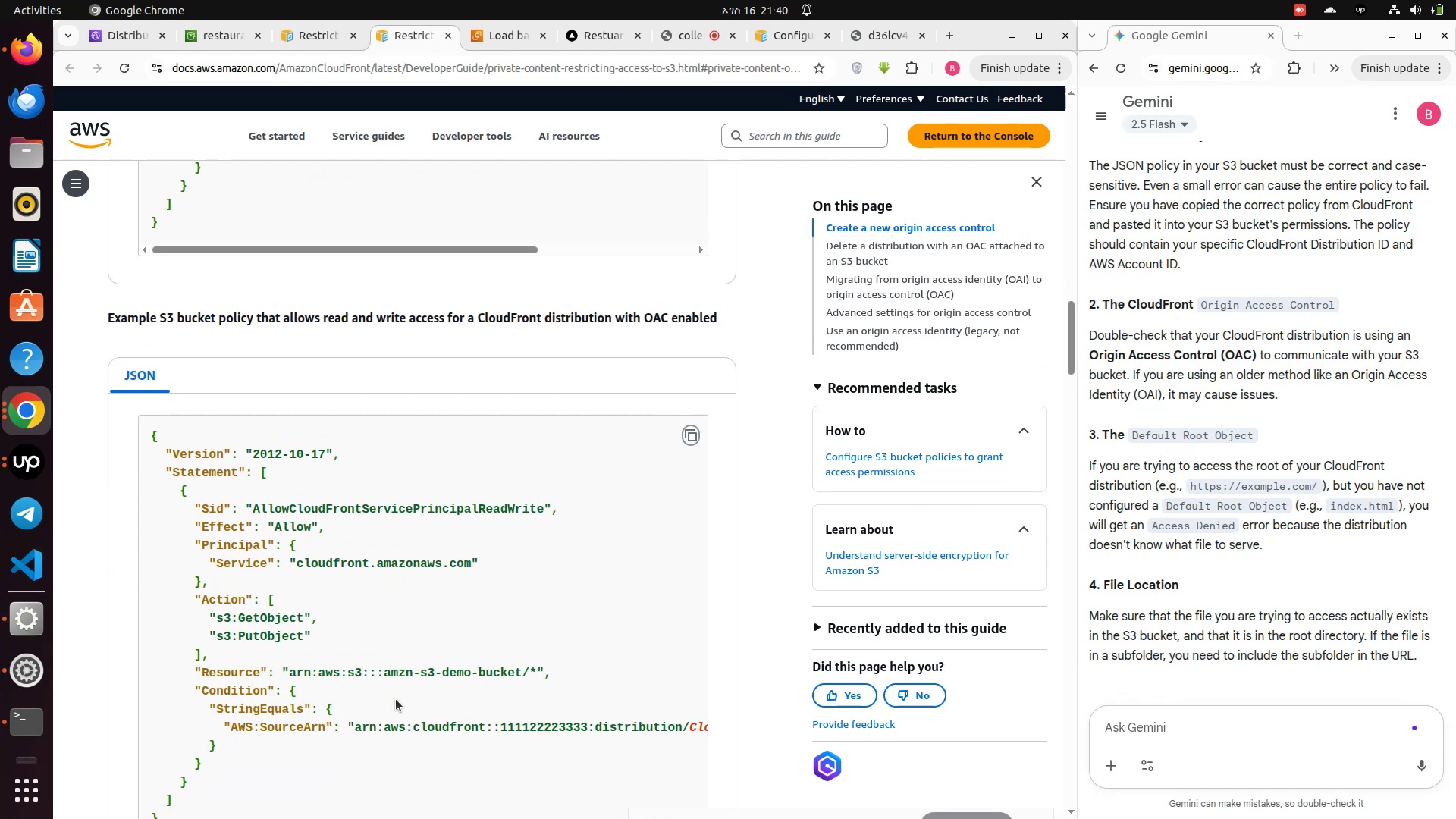 
left_click([190, 27])
 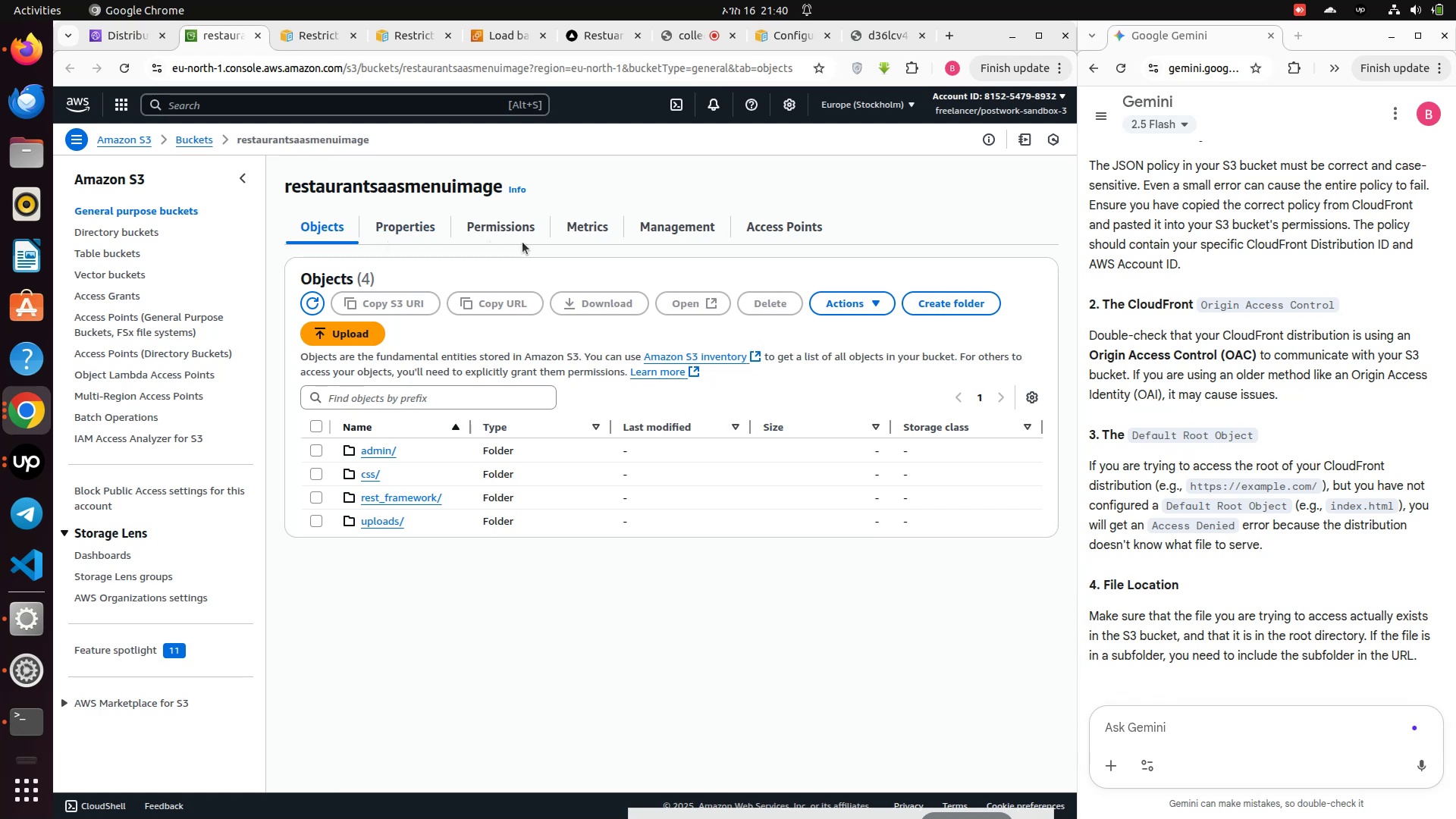 
left_click([510, 221])
 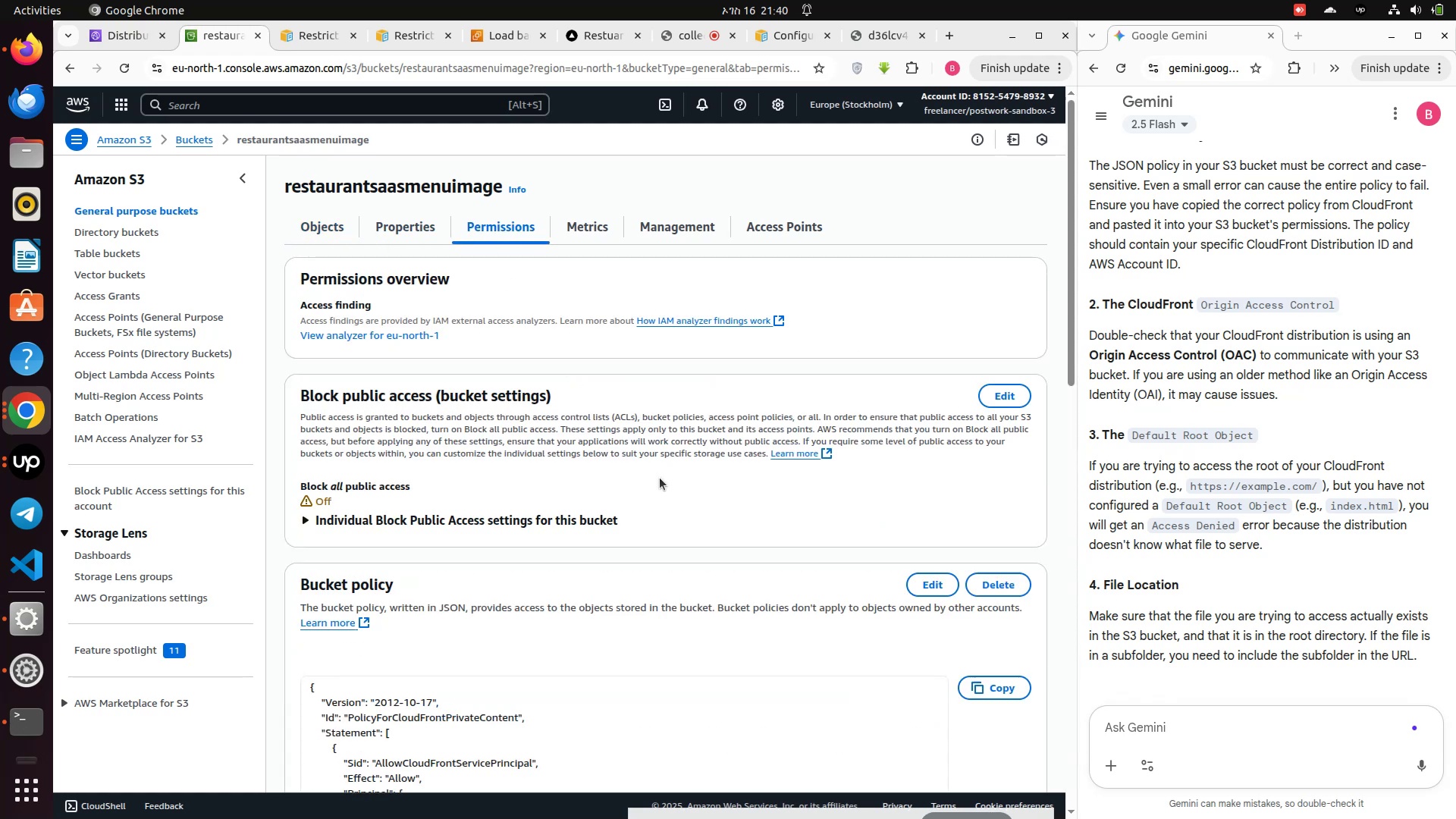 
scroll: coordinate [719, 586], scroll_direction: down, amount: 2.0
 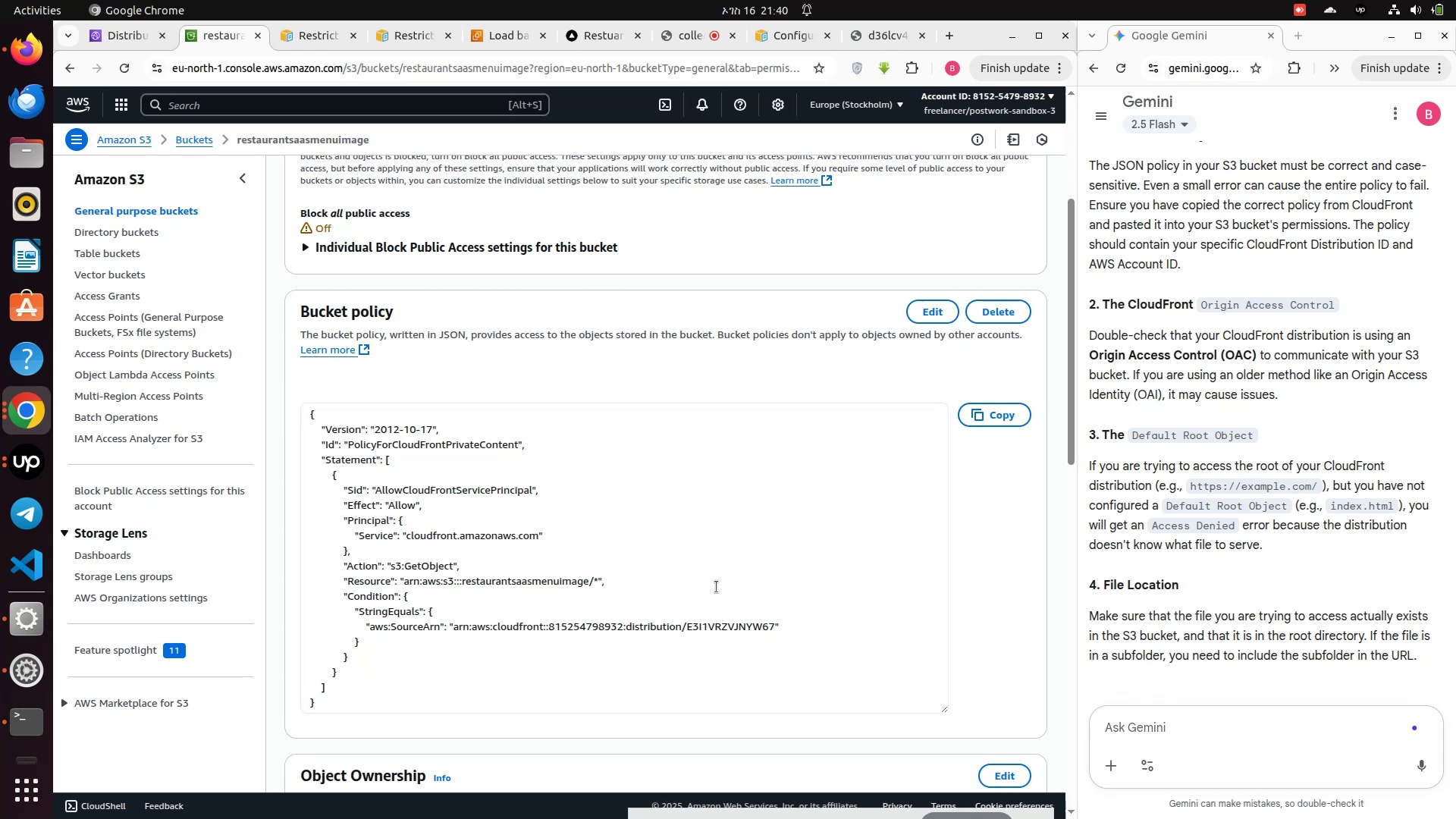 
wait(9.17)
 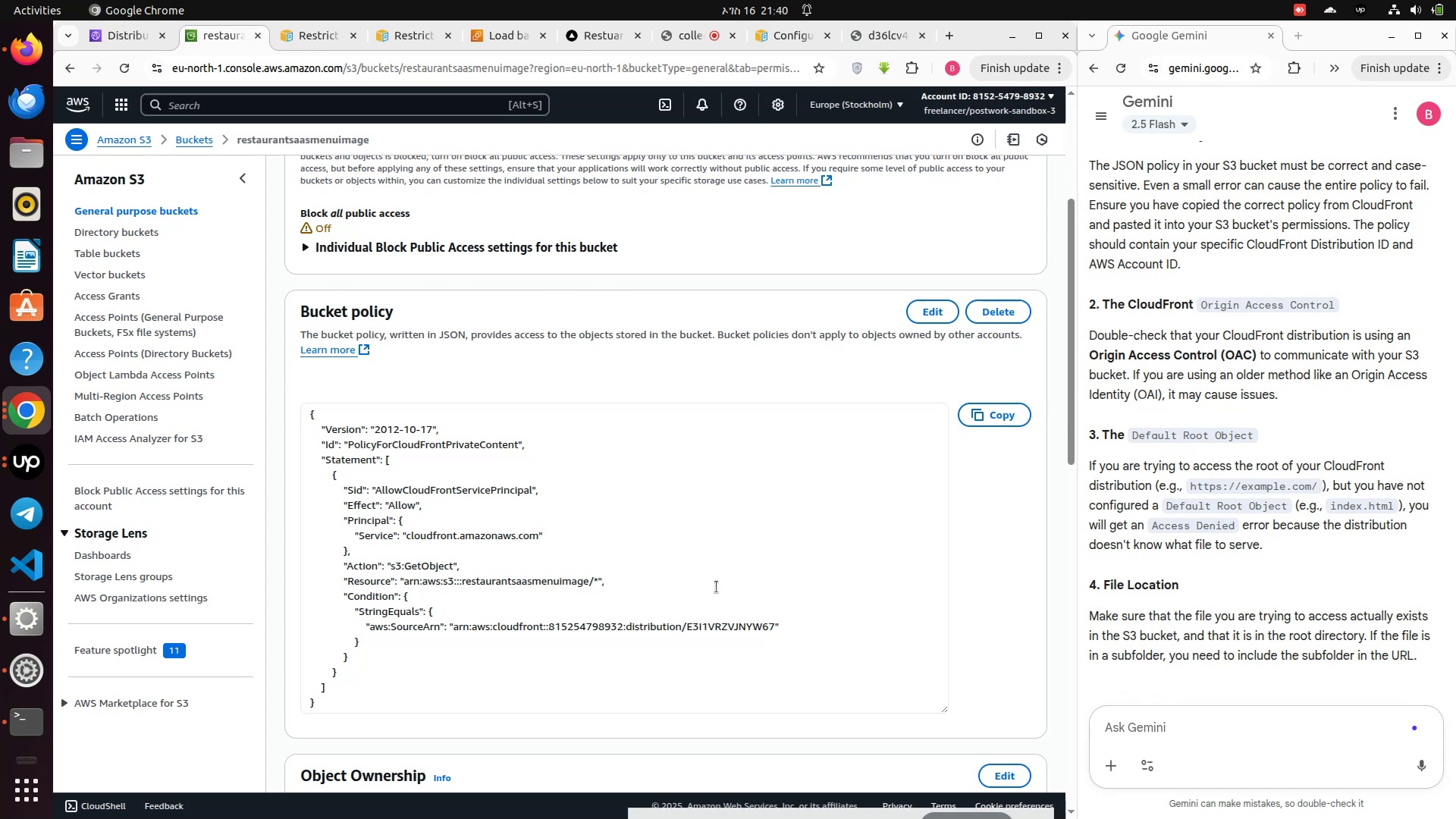 
left_click([938, 315])
 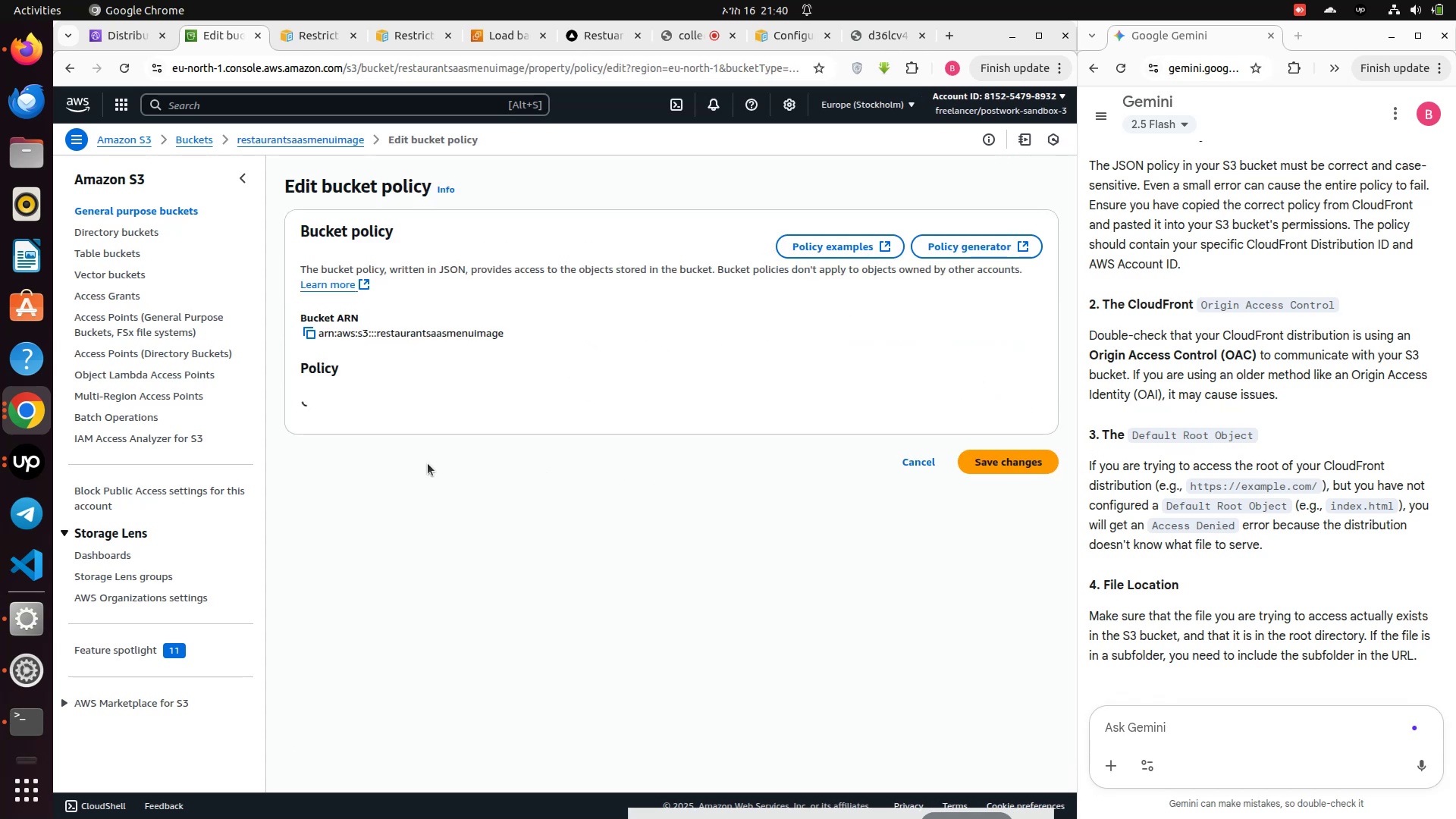 
scroll: coordinate [431, 582], scroll_direction: down, amount: 2.0
 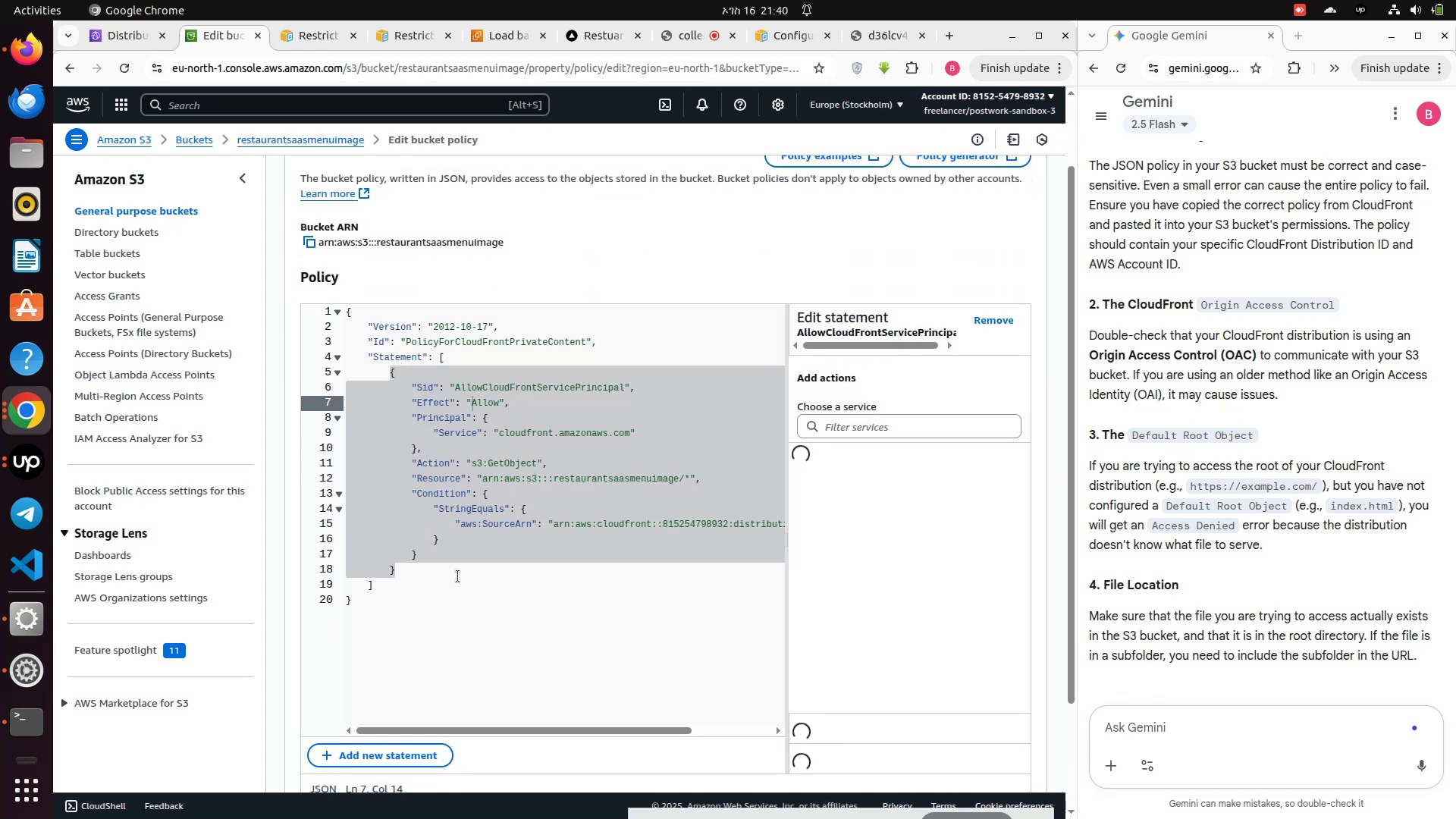 
left_click([459, 574])
 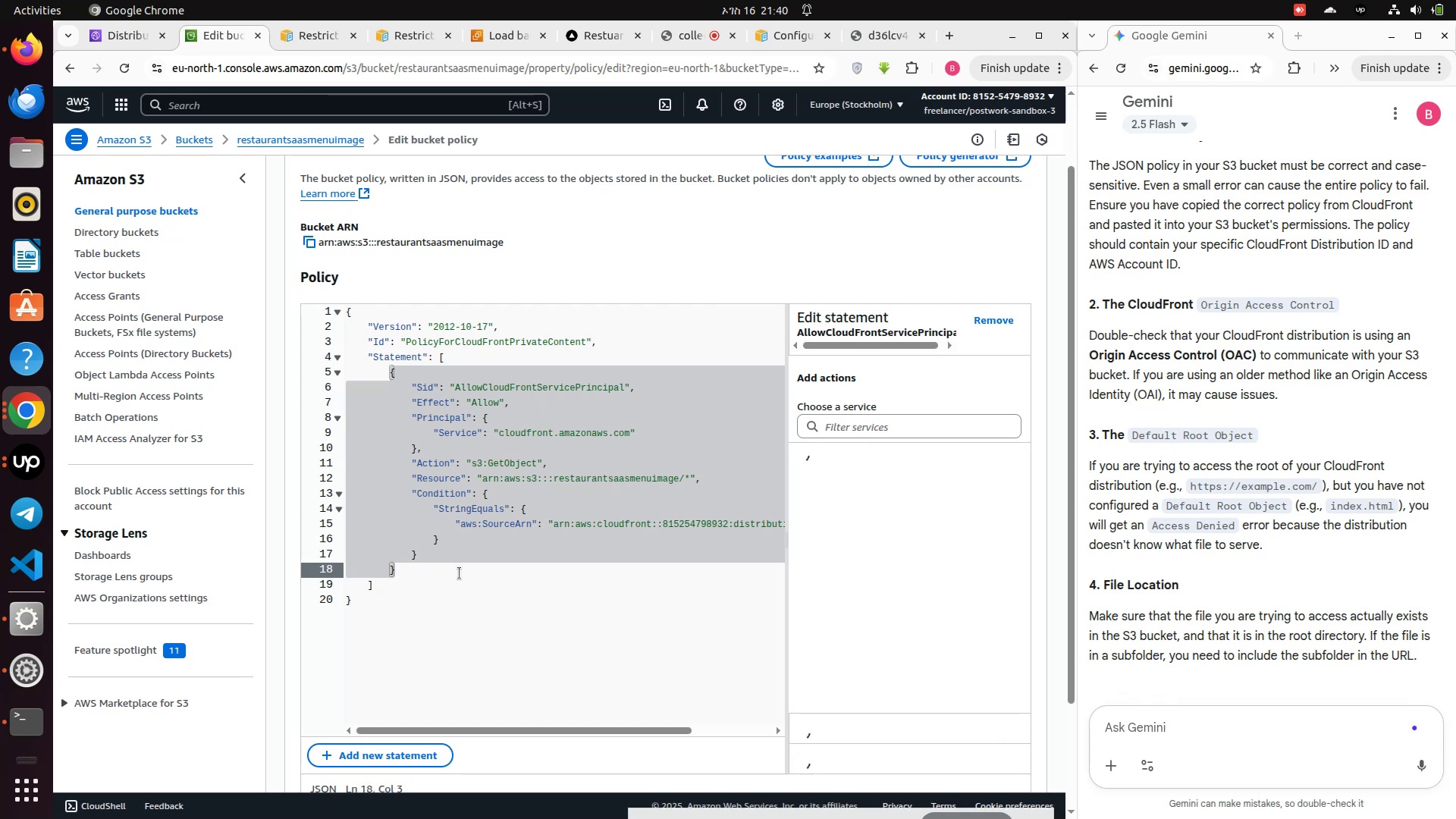 
left_click([469, 565])
 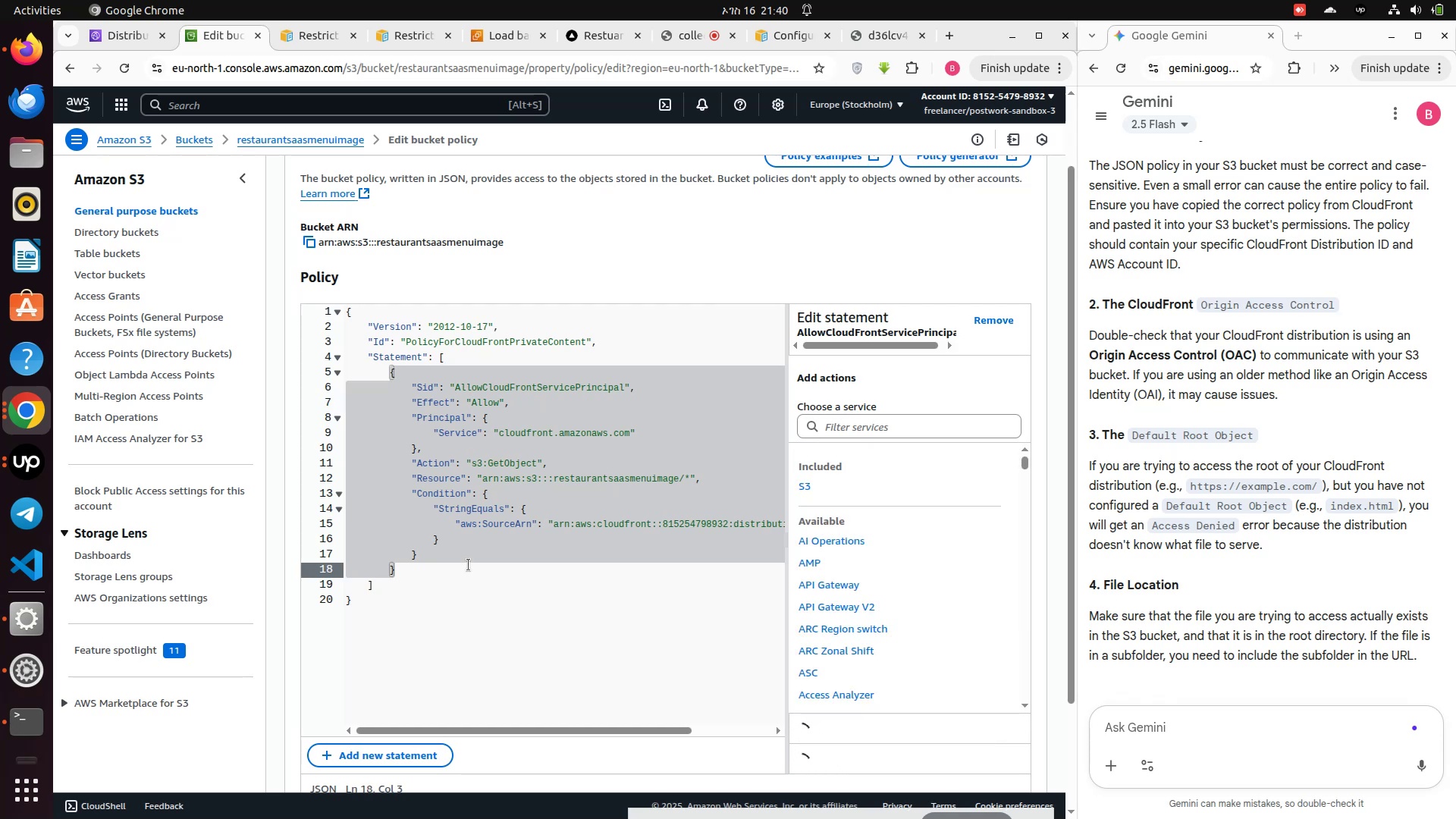 
hold_key(key=ControlLeft, duration=1.08)
 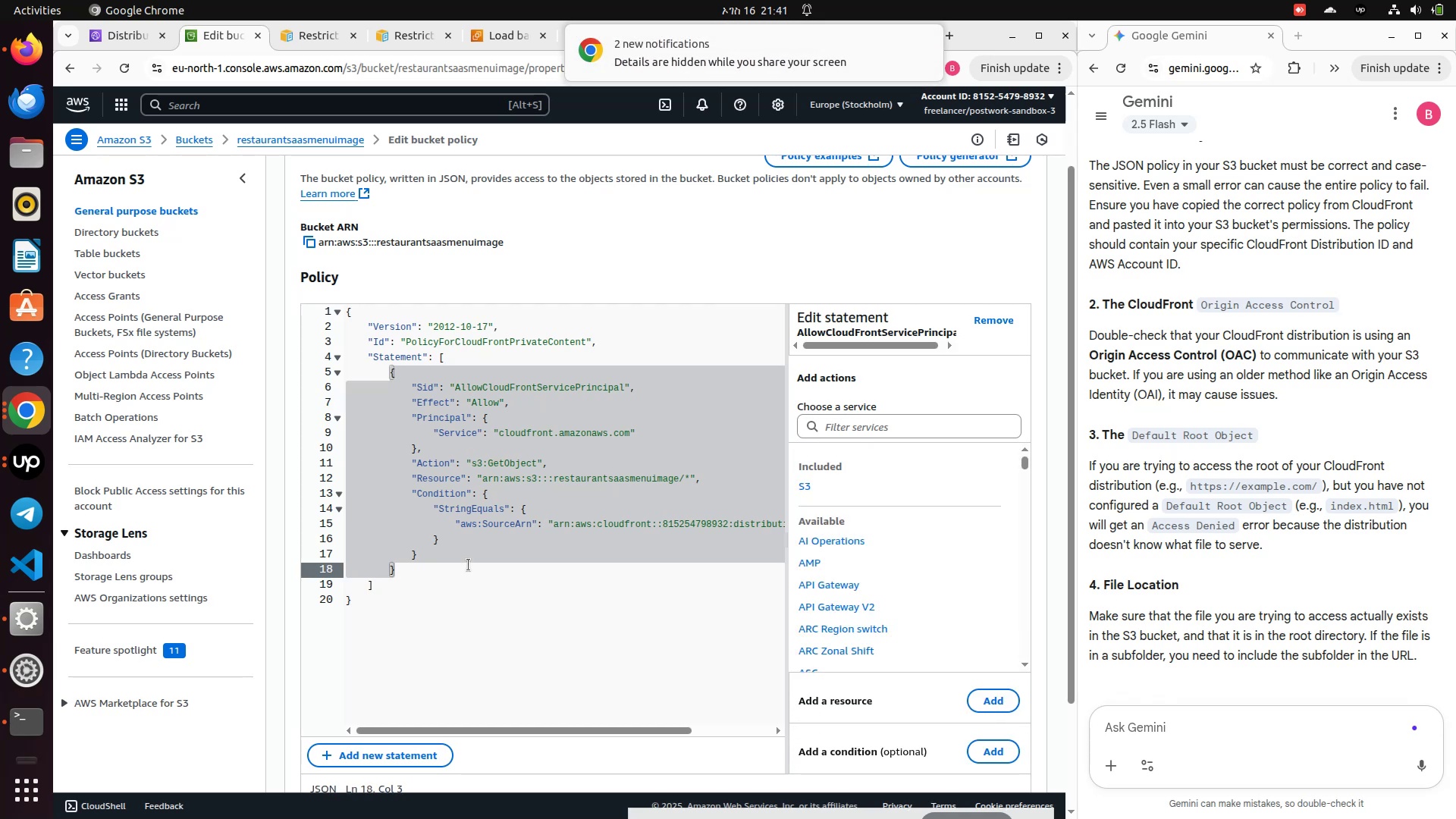 
key(Control+A)
 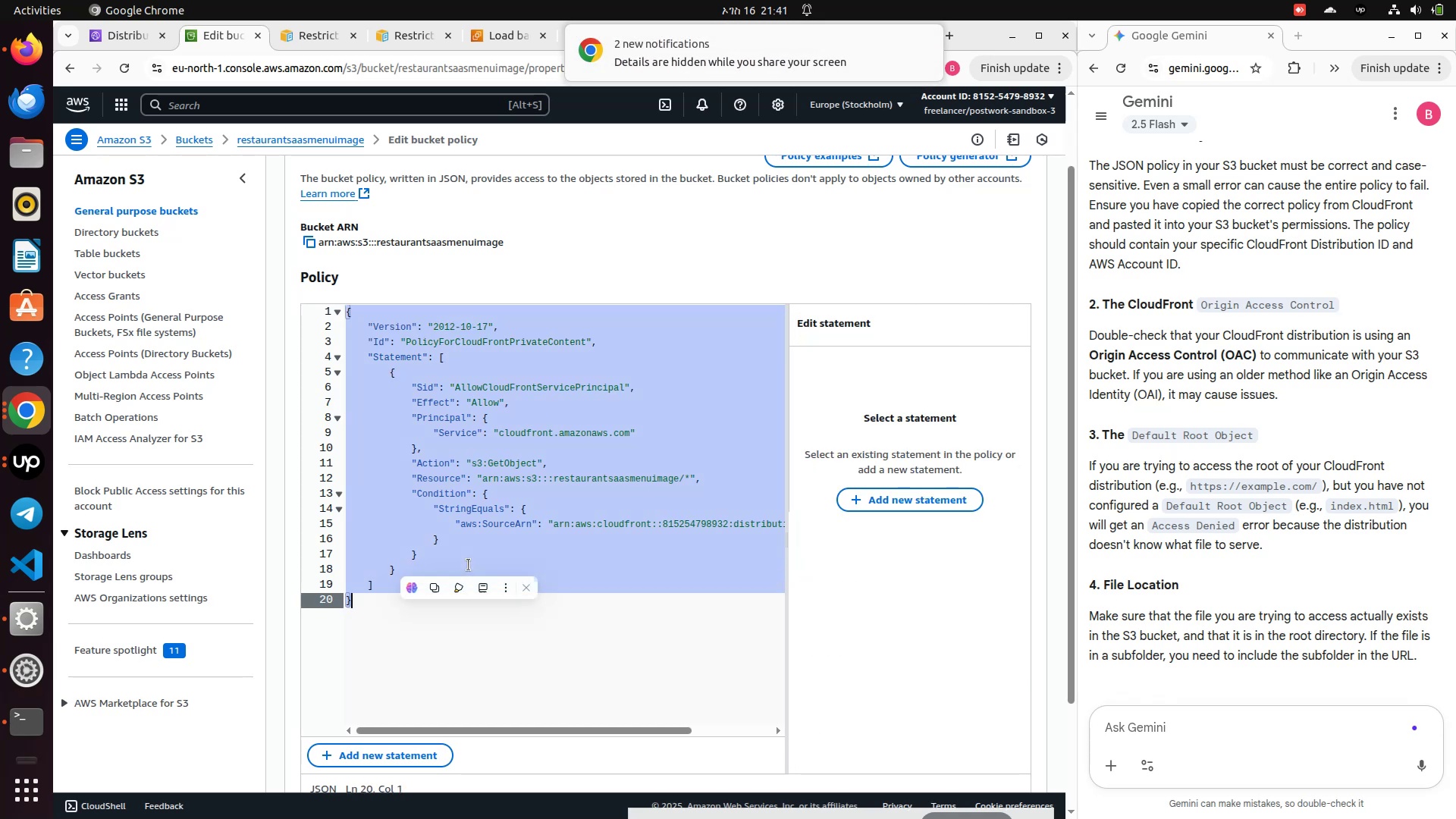 
key(Control+V)
 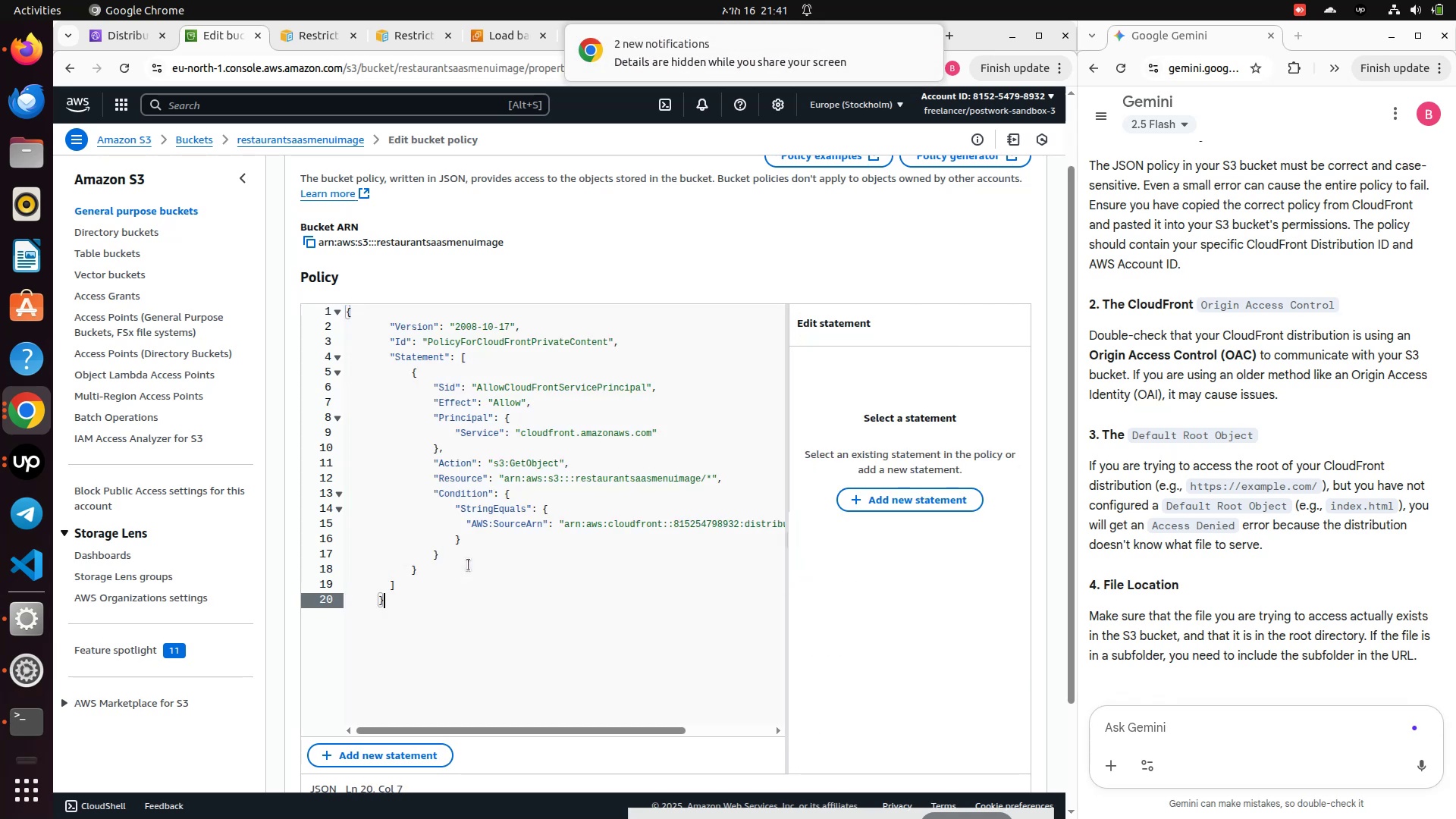 
key(Control+S)
 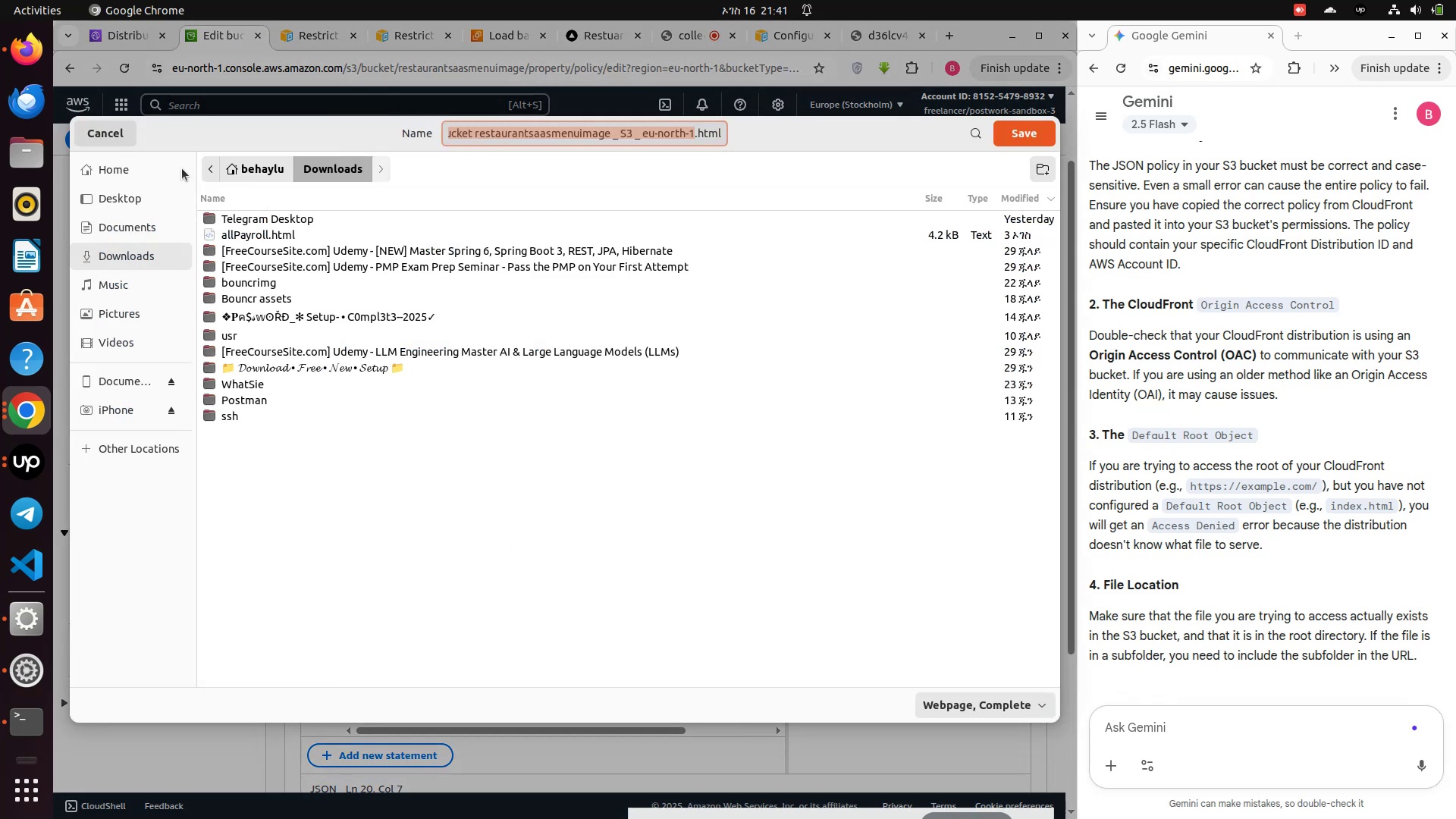 
left_click([100, 133])
 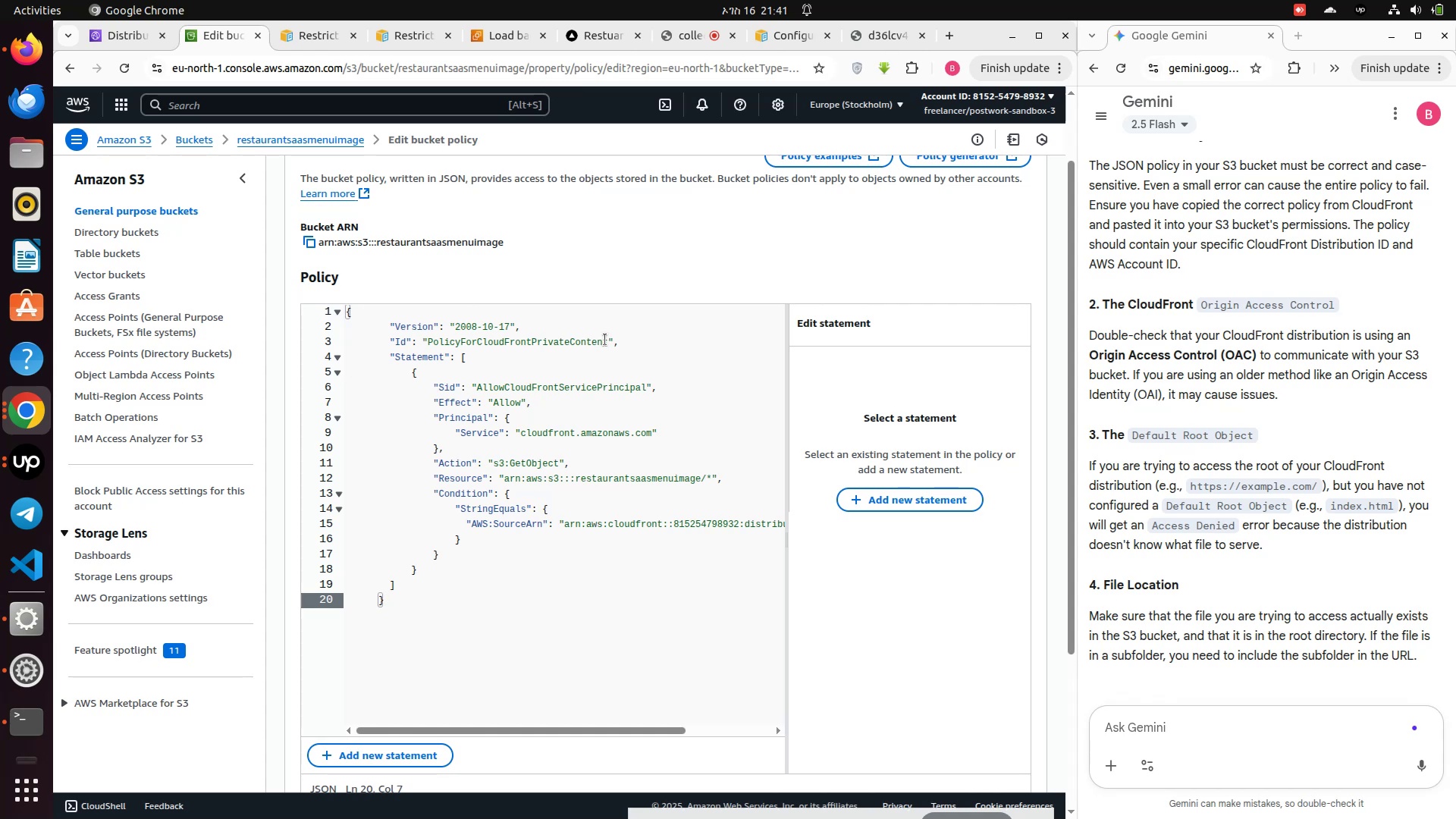 
wait(10.01)
 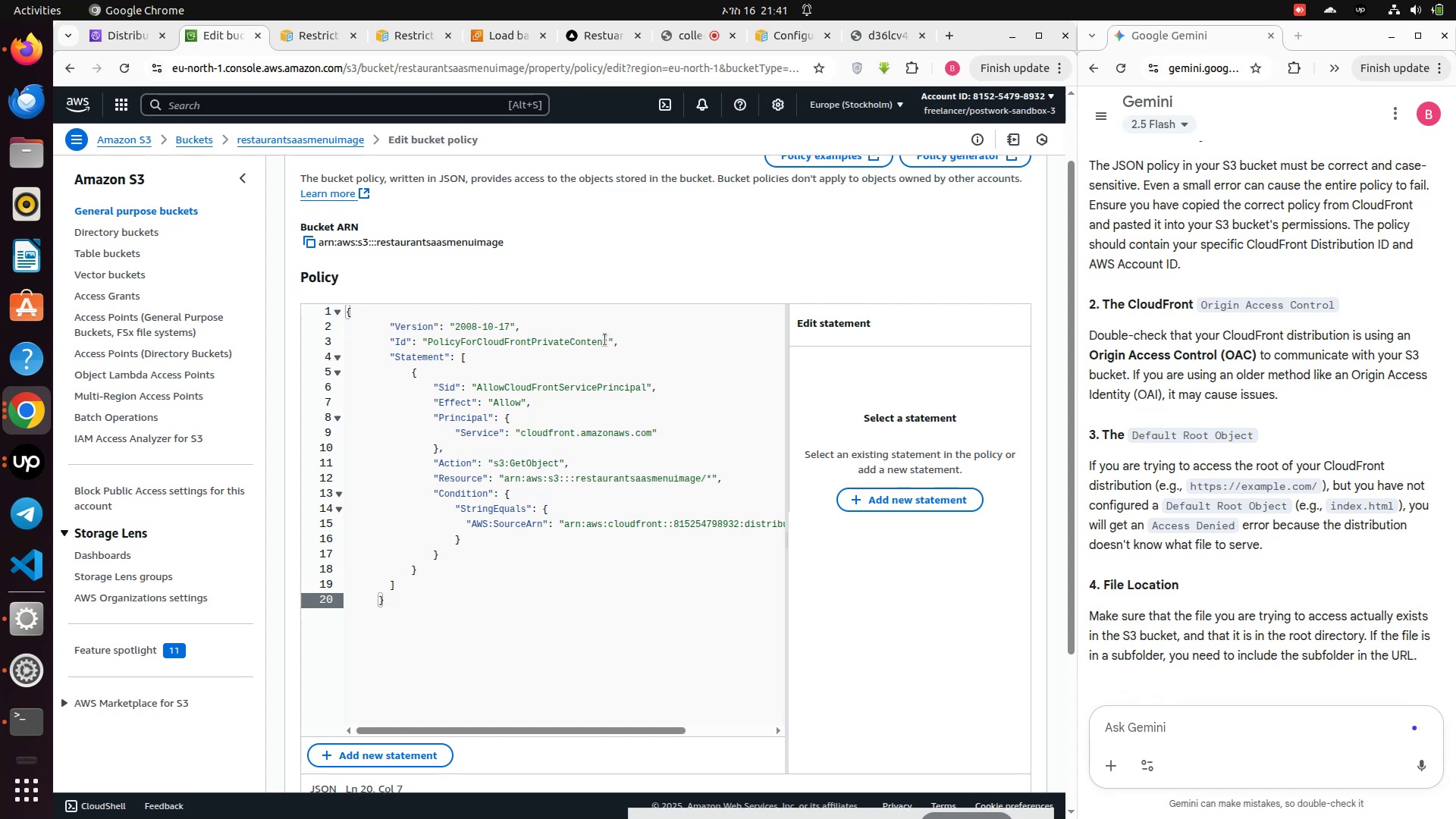 
left_click([319, 35])
 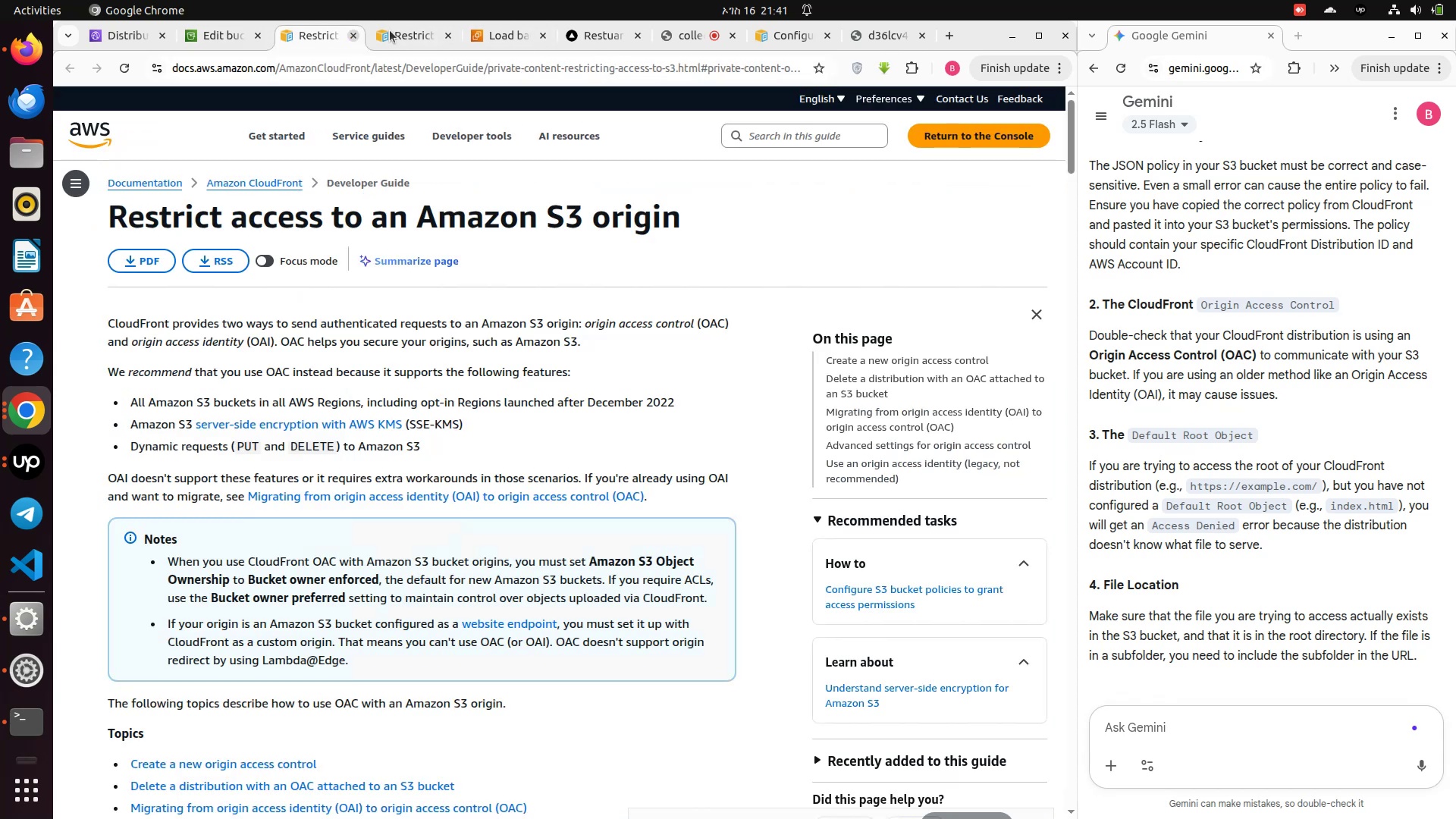 
left_click([397, 30])
 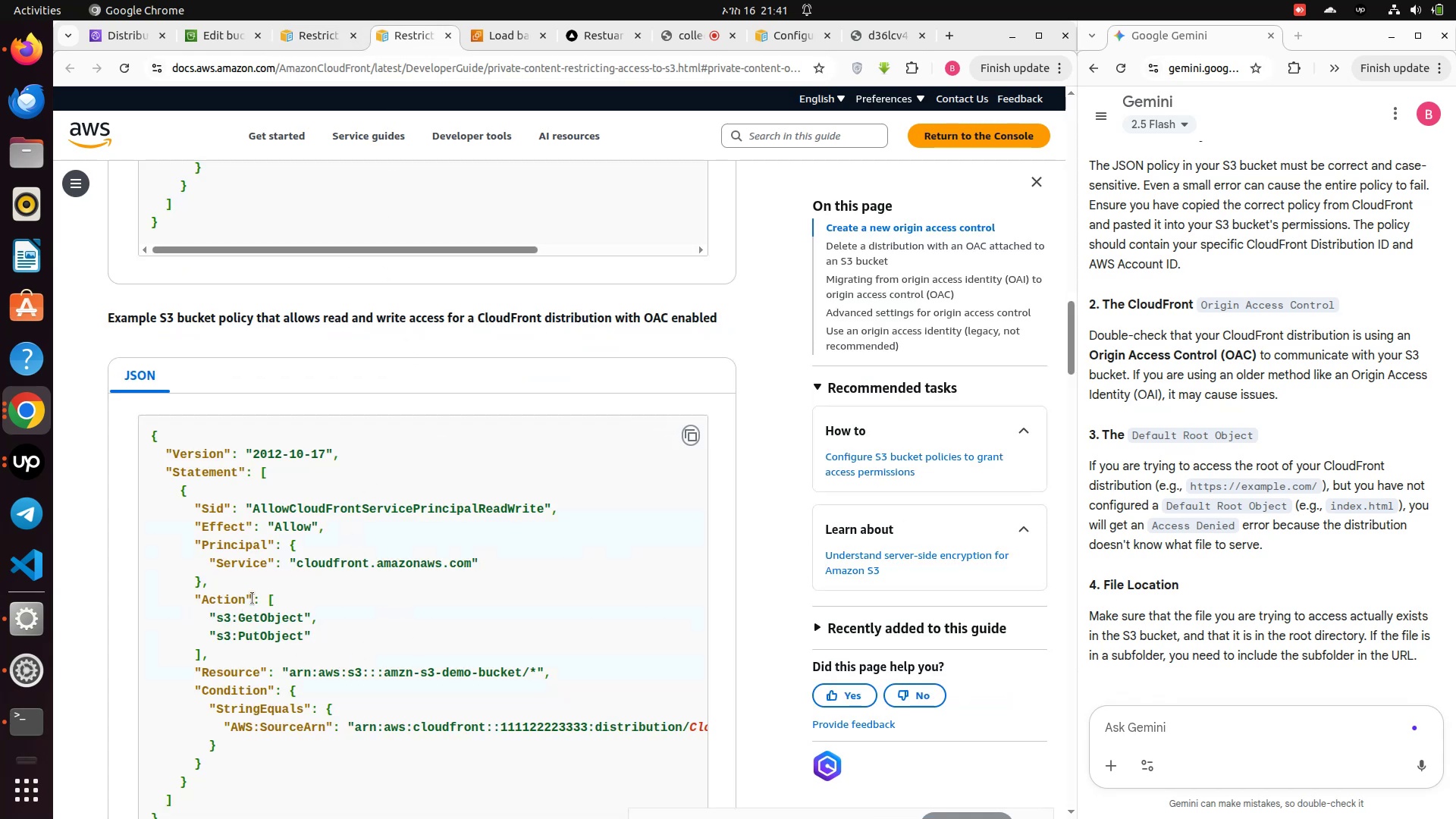 
wait(5.72)
 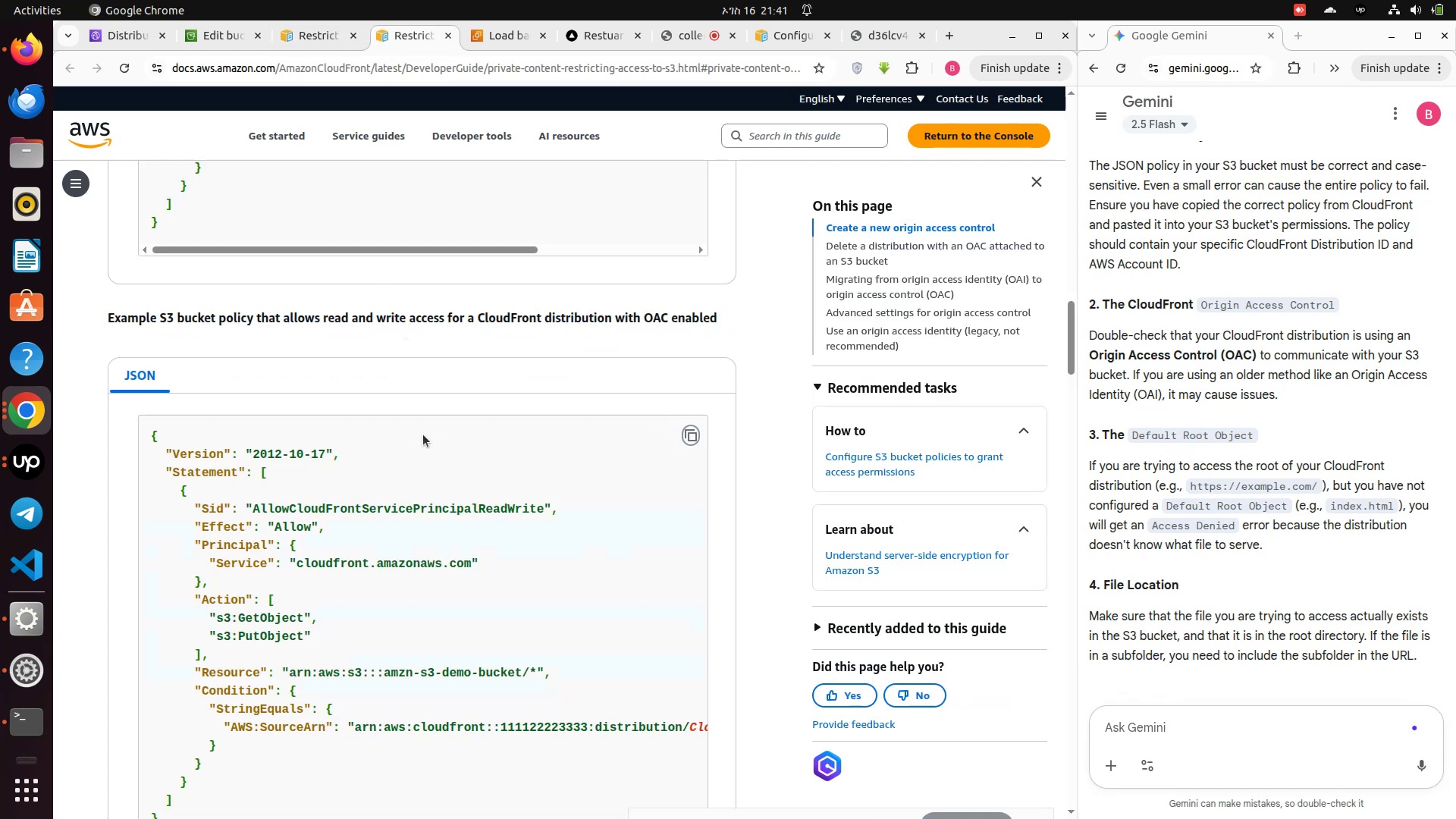 
left_click_drag(start_coordinate=[265, 594], to_coordinate=[243, 659])
 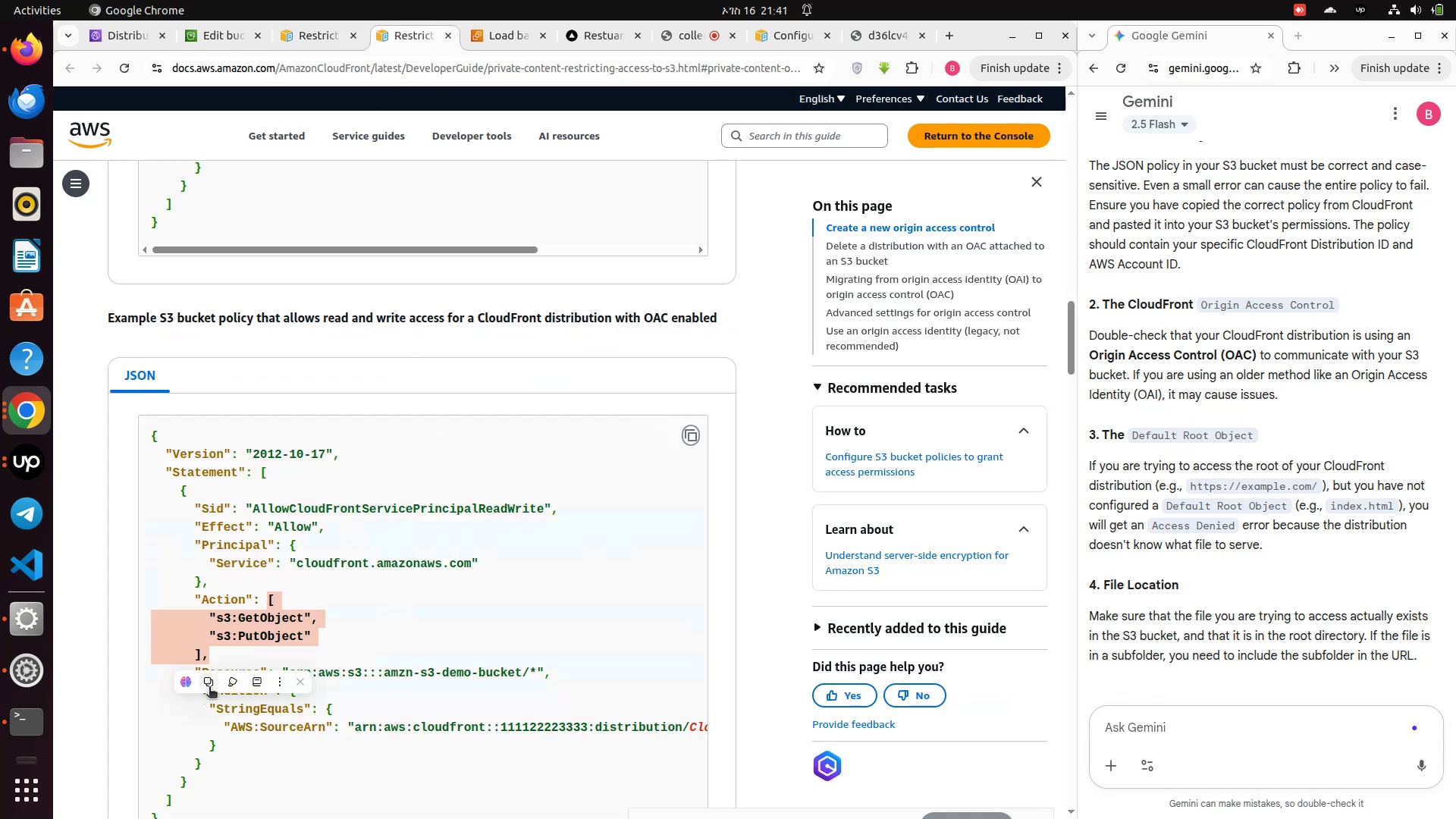 
left_click([211, 686])
 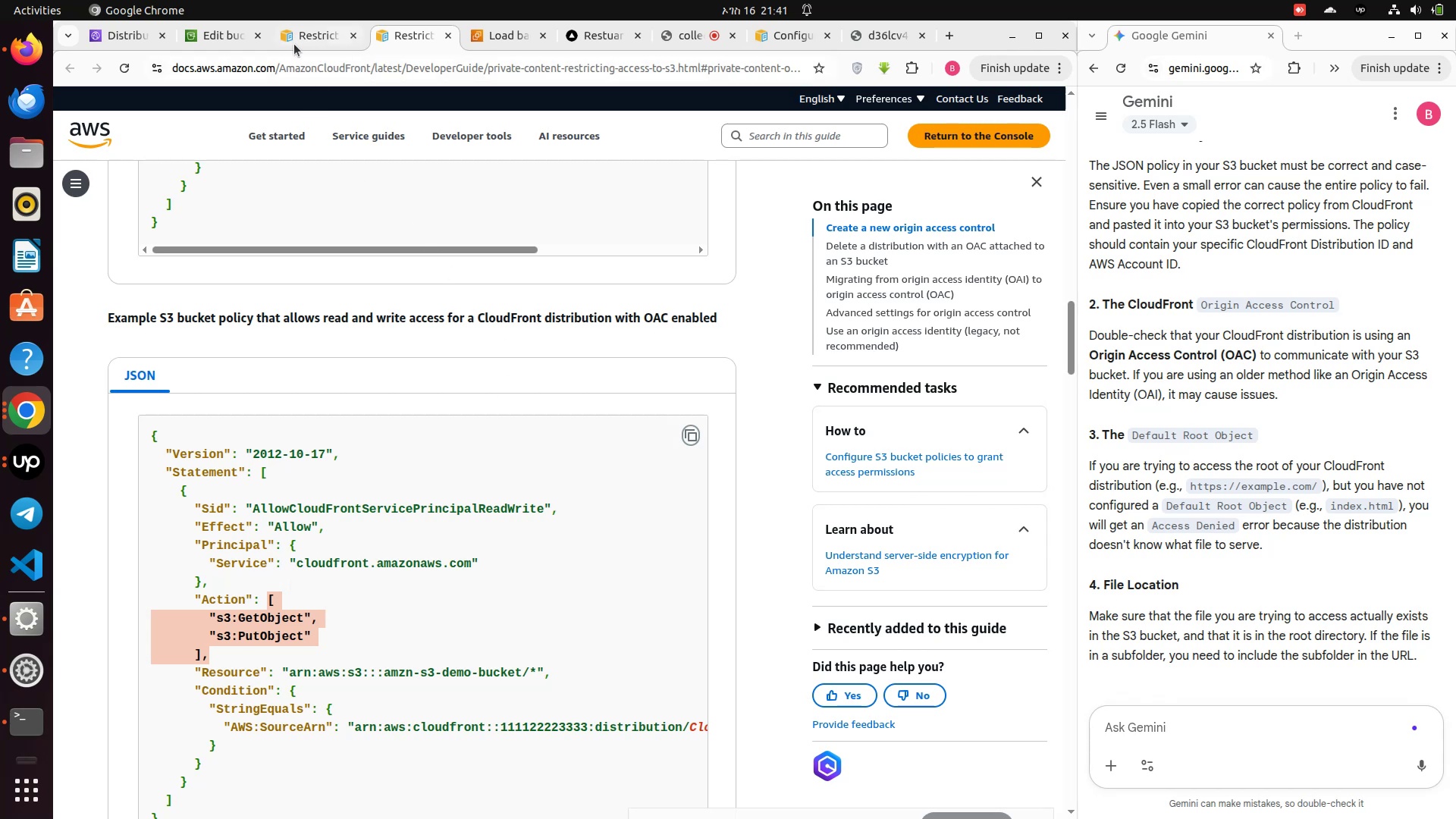 
left_click([202, 43])
 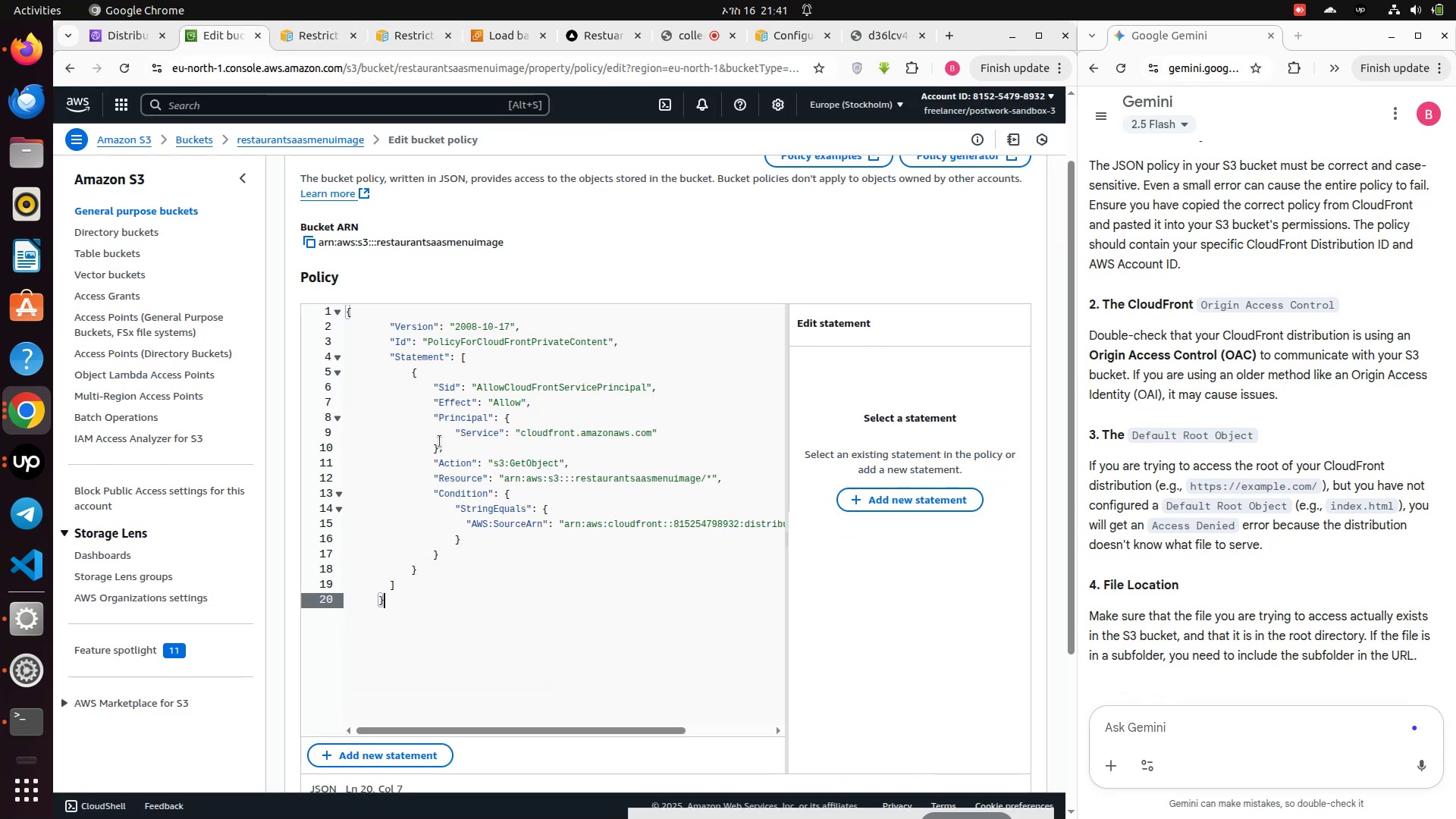 
left_click_drag(start_coordinate=[431, 464], to_coordinate=[570, 461])
 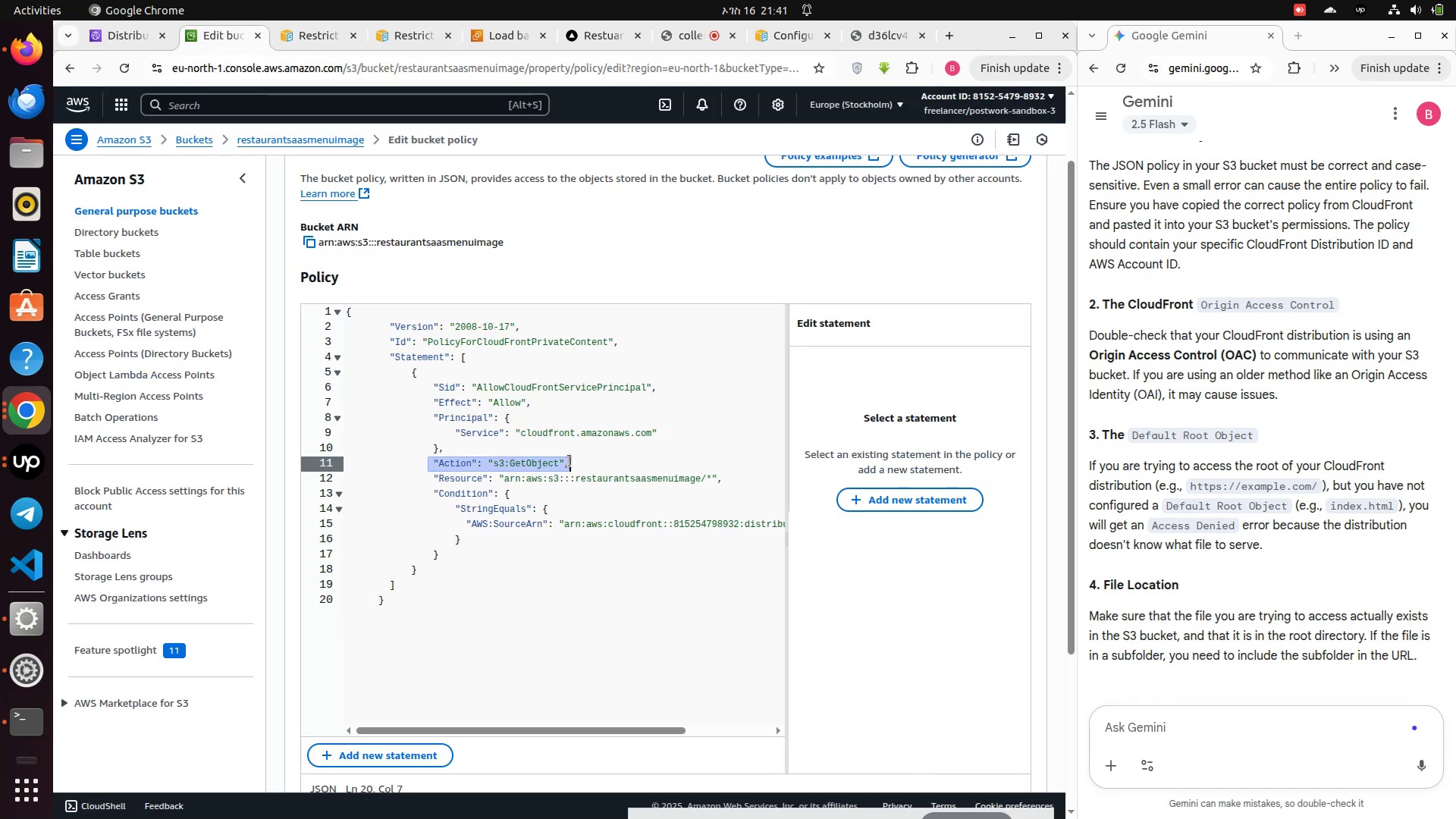 
key(Control+V)
 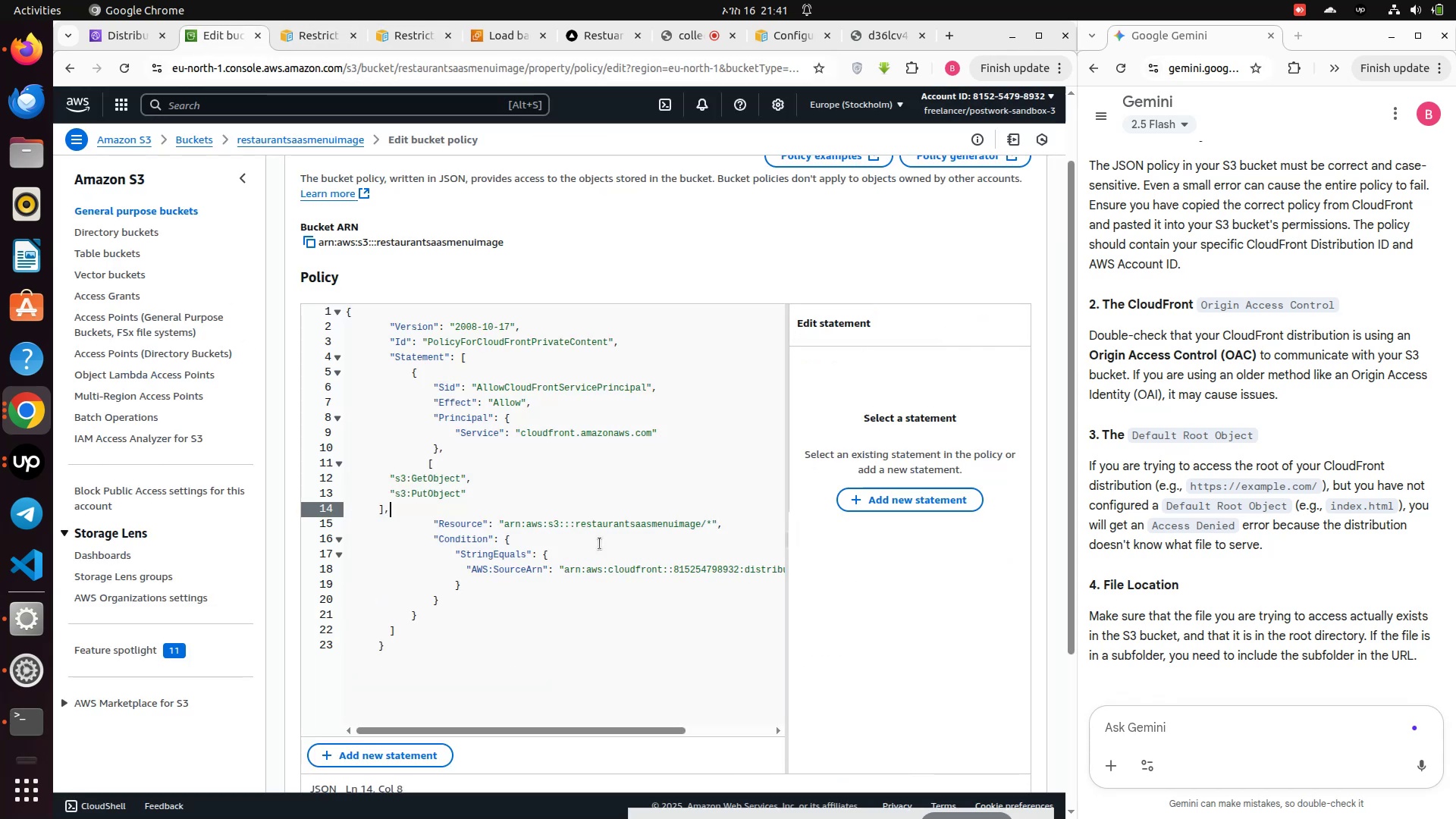 
key(Control+ControlLeft)
 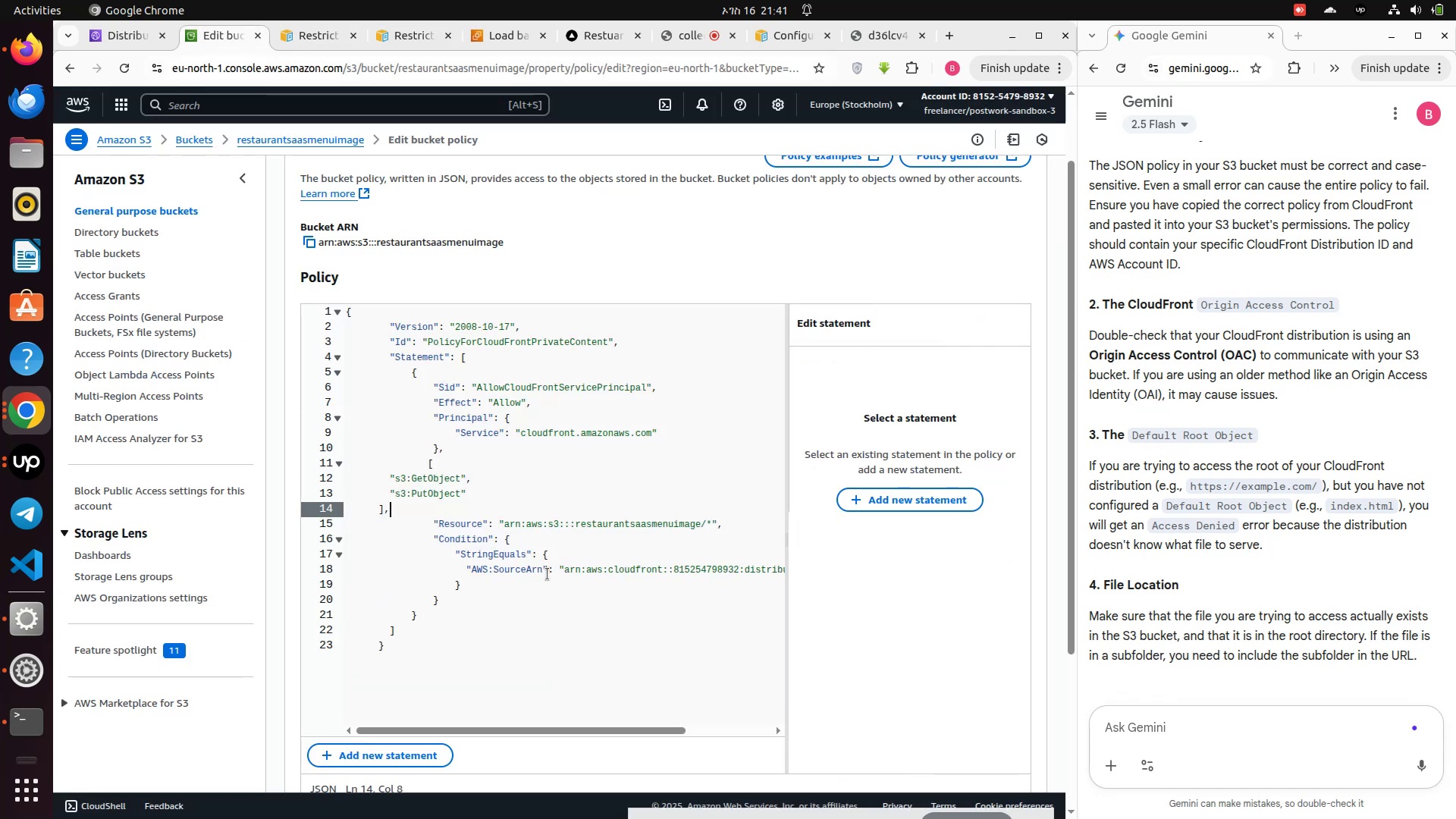 
hold_key(key=ControlLeft, duration=0.69)
 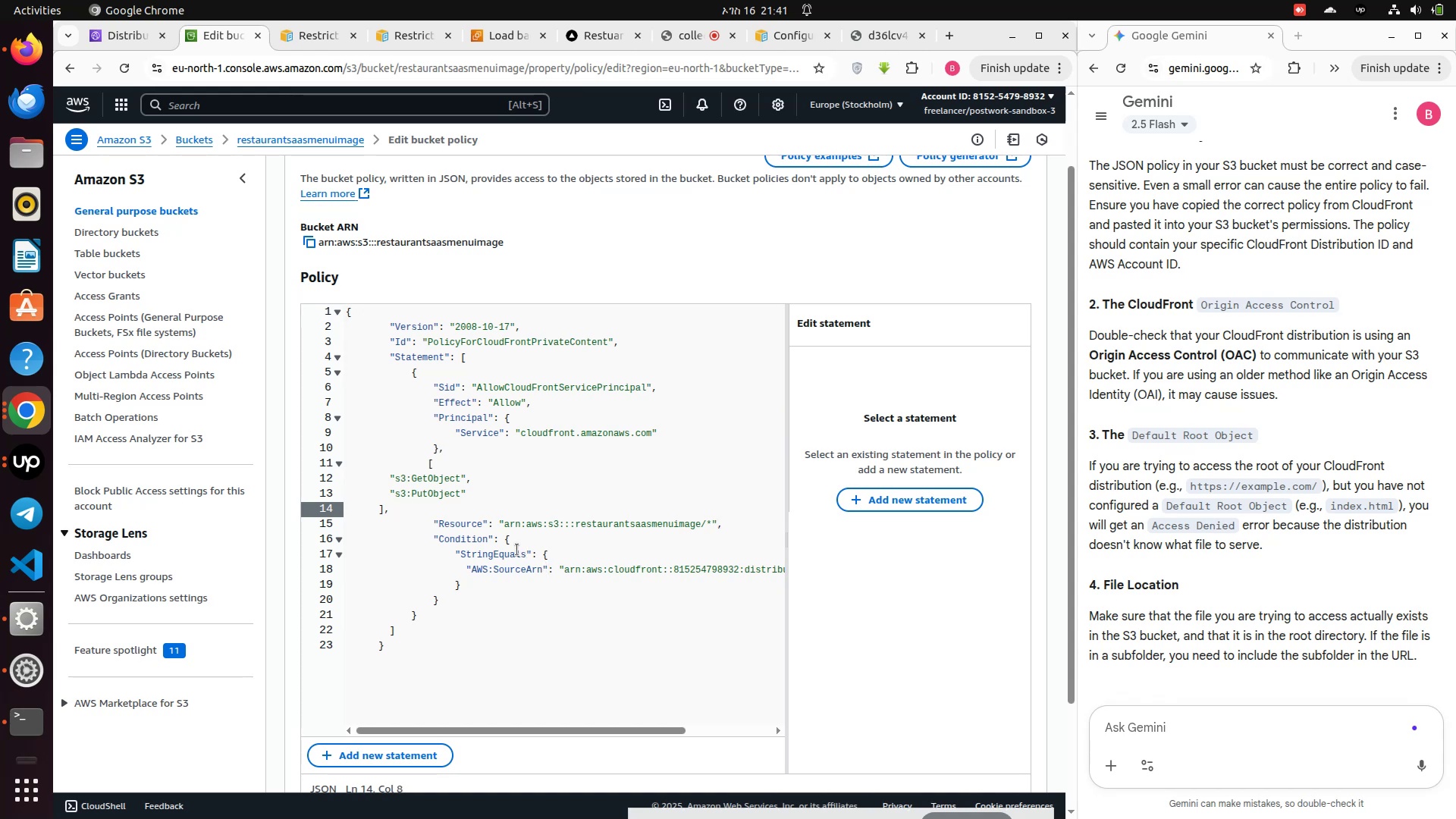 
key(Control+Z)
 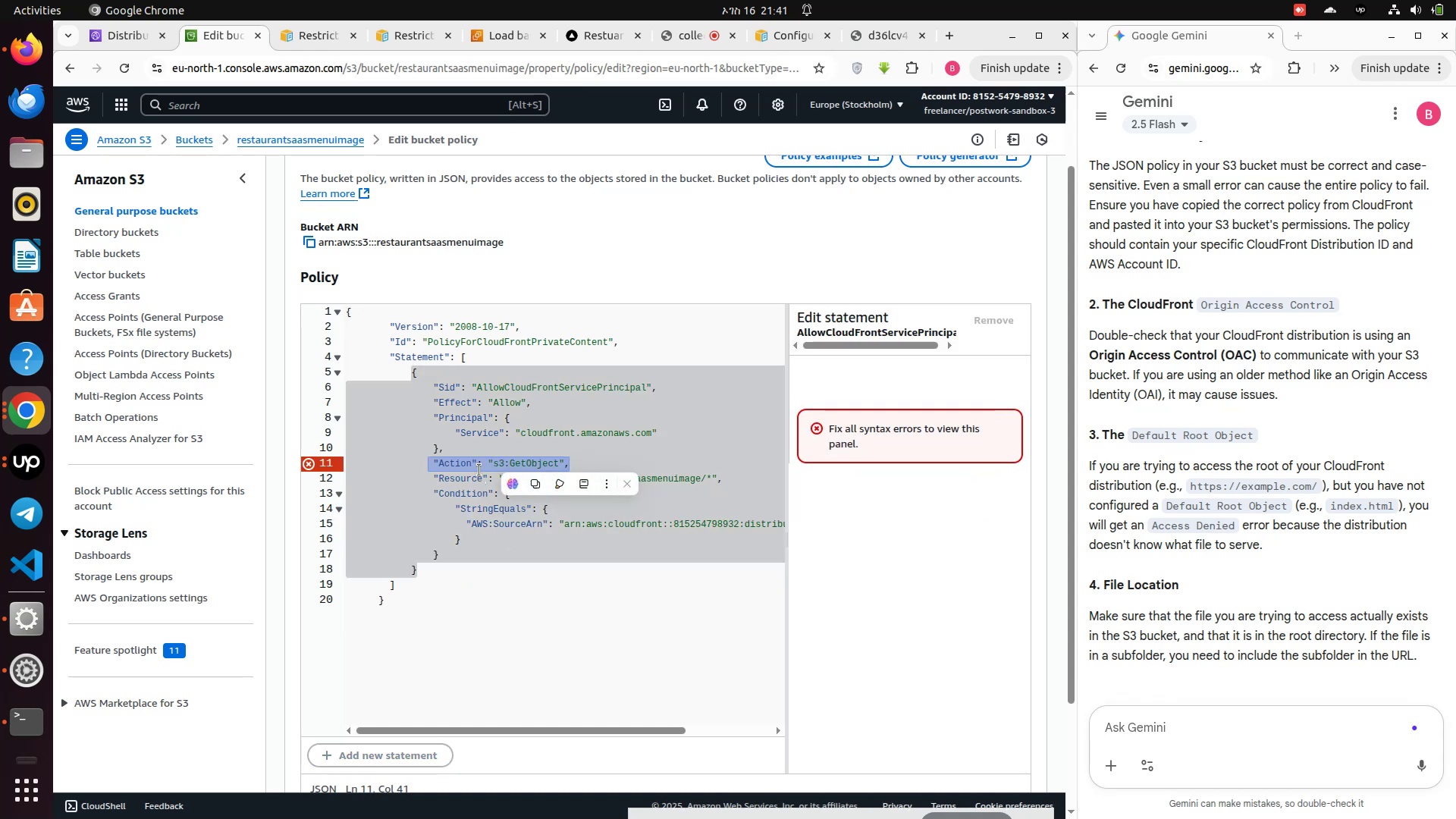 
left_click([481, 459])
 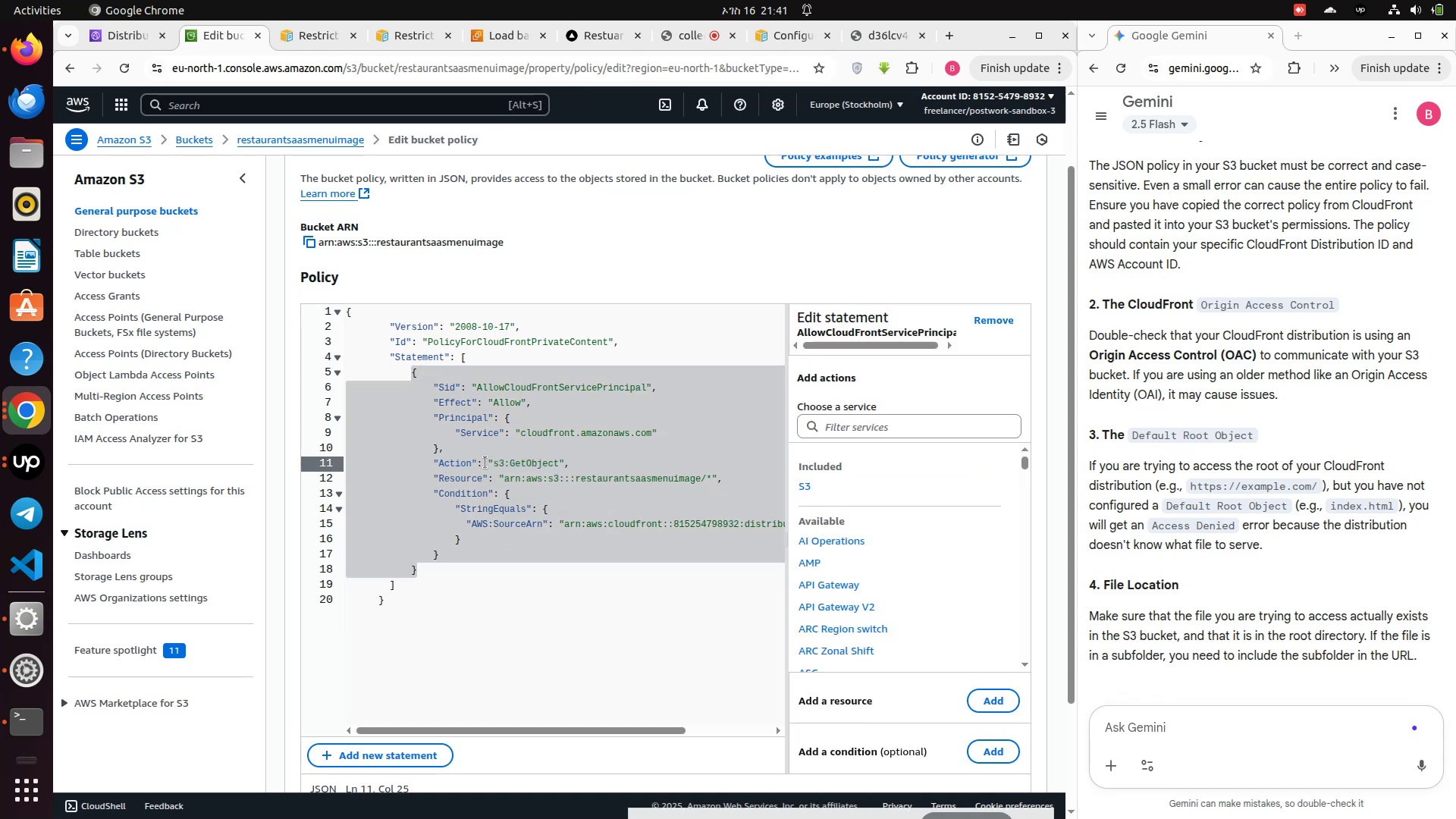 
left_click_drag(start_coordinate=[485, 463], to_coordinate=[566, 459])
 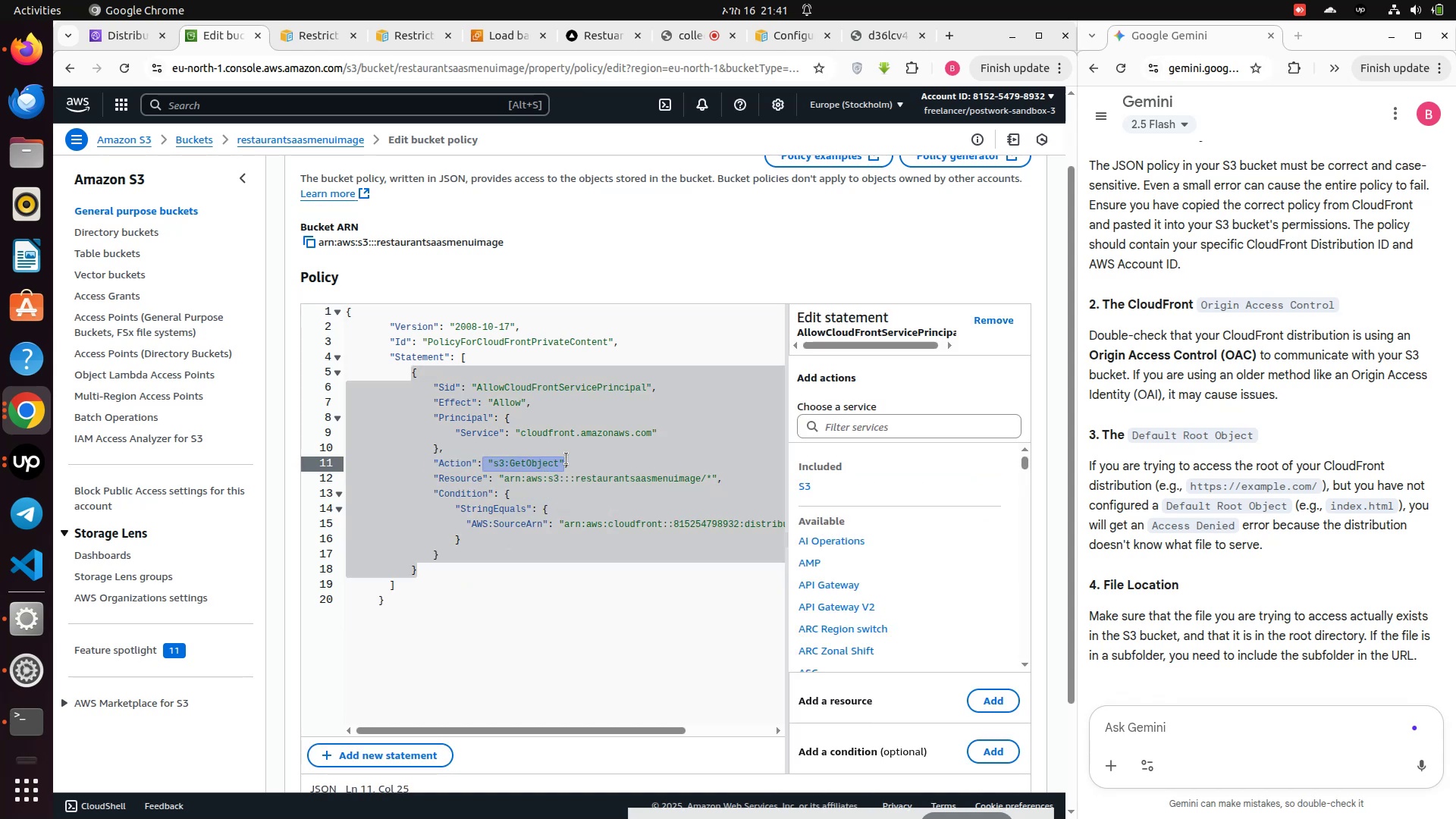 
key(Control+V)
 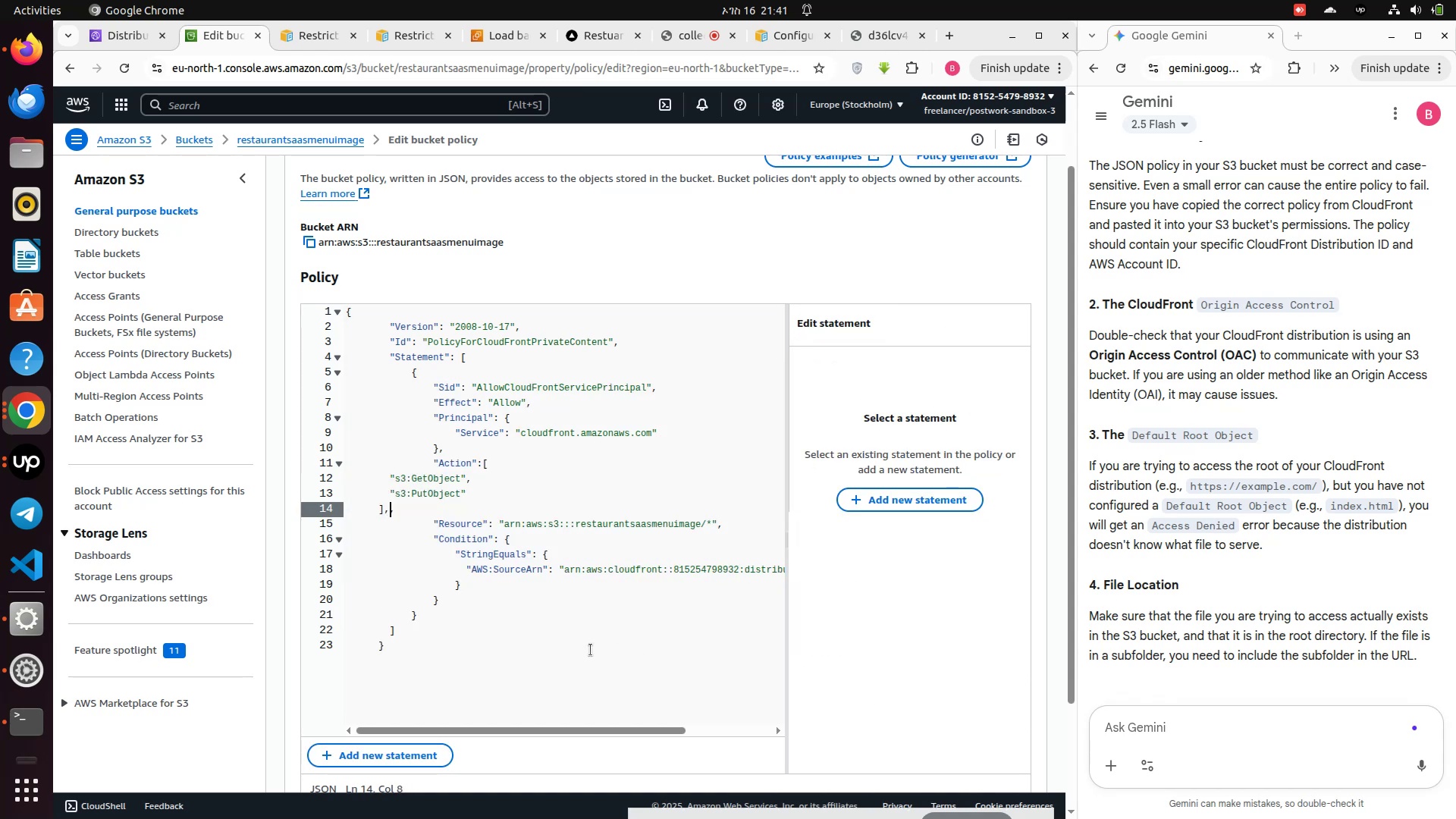 
key(Control+S)
 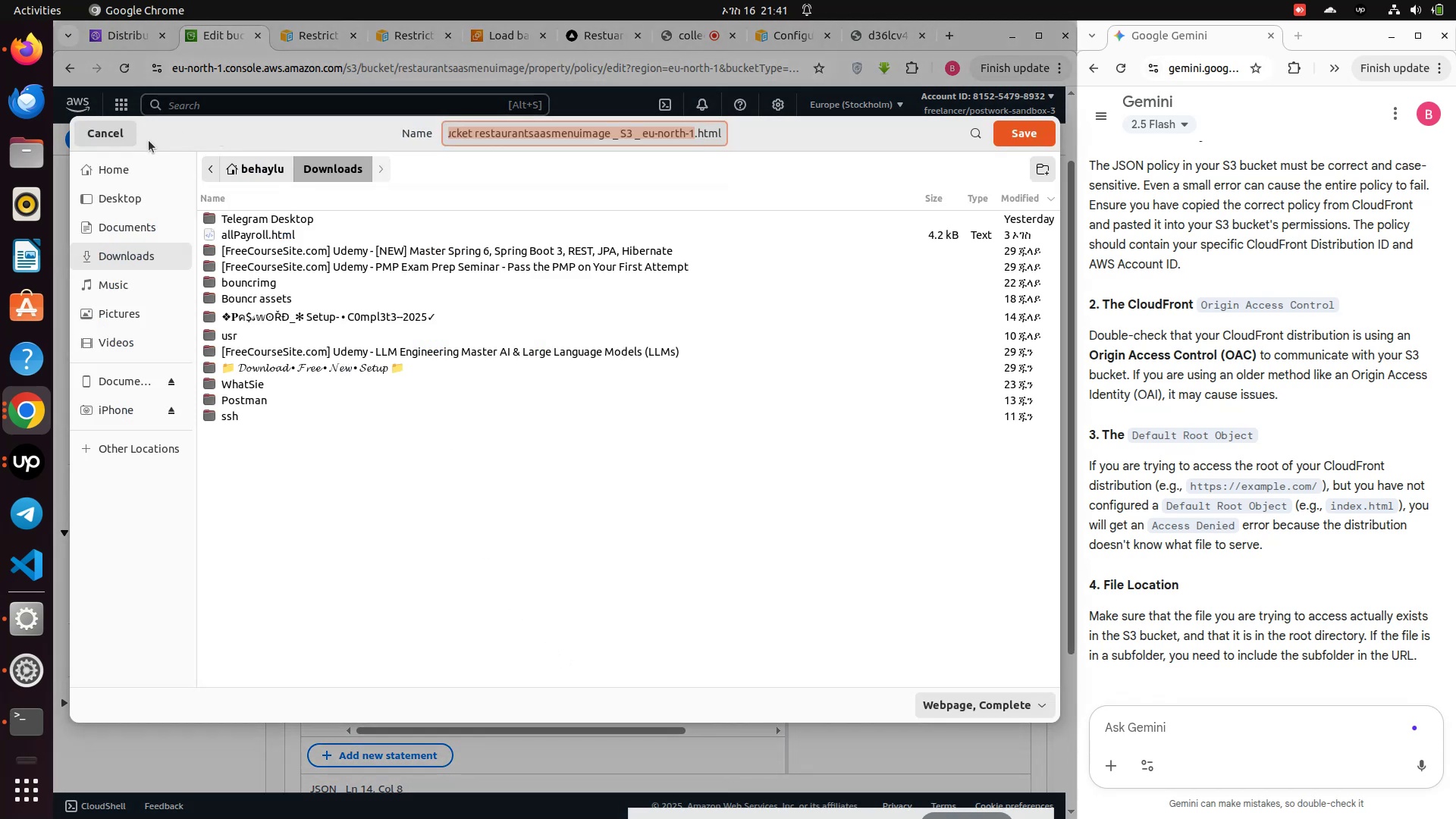 
left_click([132, 142])
 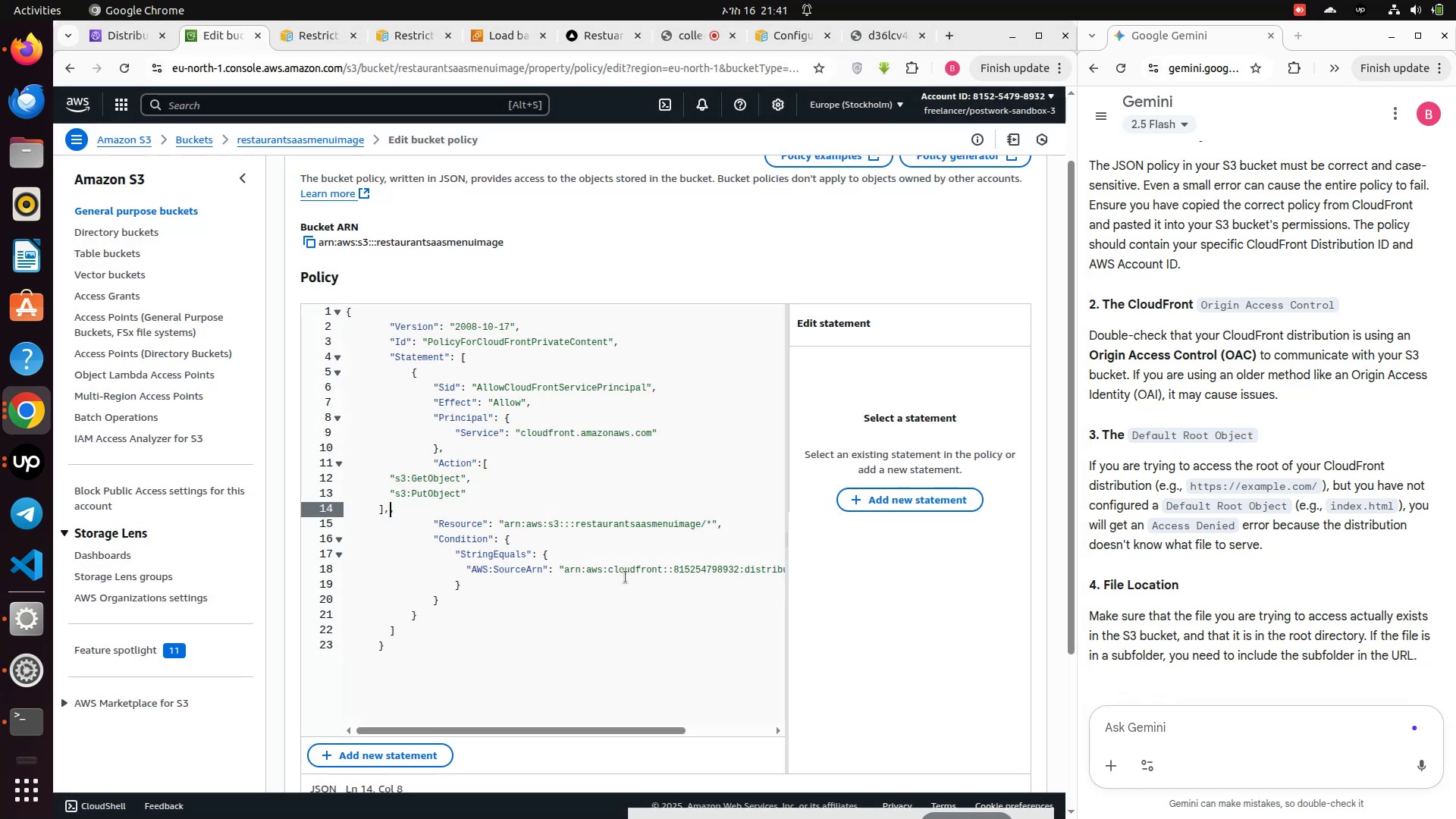 
left_click([626, 577])
 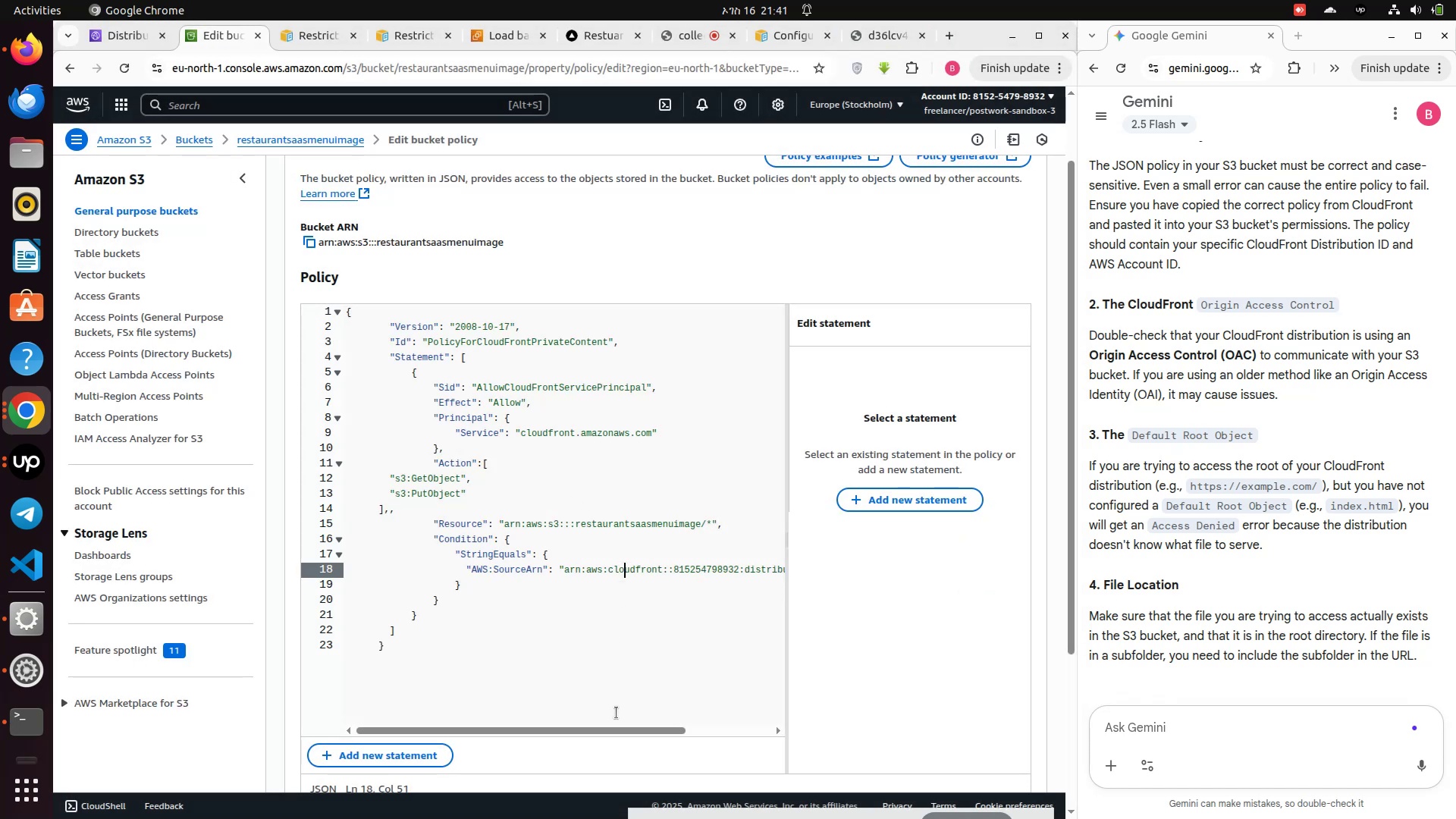 
left_click_drag(start_coordinate=[626, 733], to_coordinate=[517, 726])
 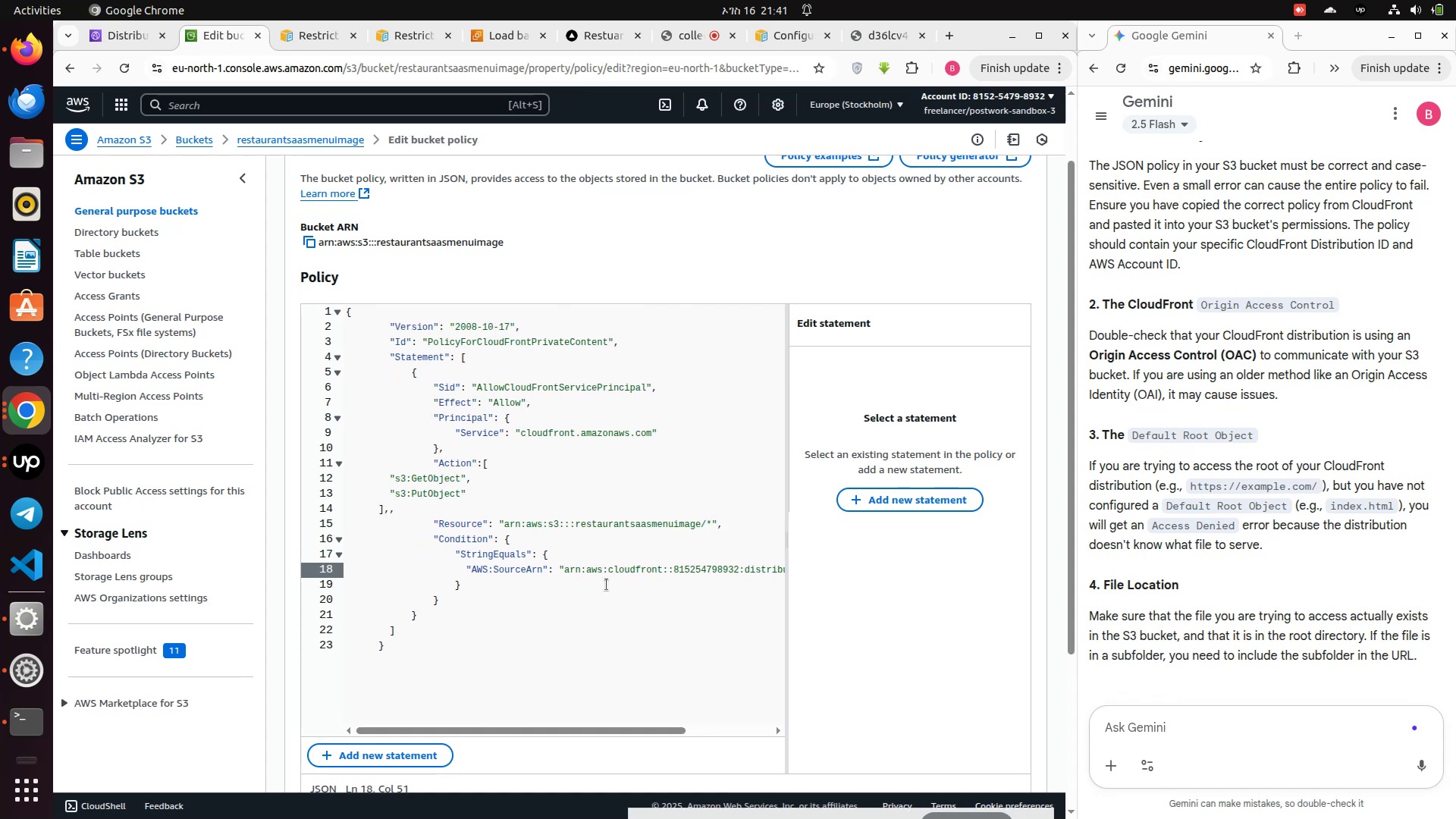 
scroll: coordinate [590, 613], scroll_direction: down, amount: 4.0
 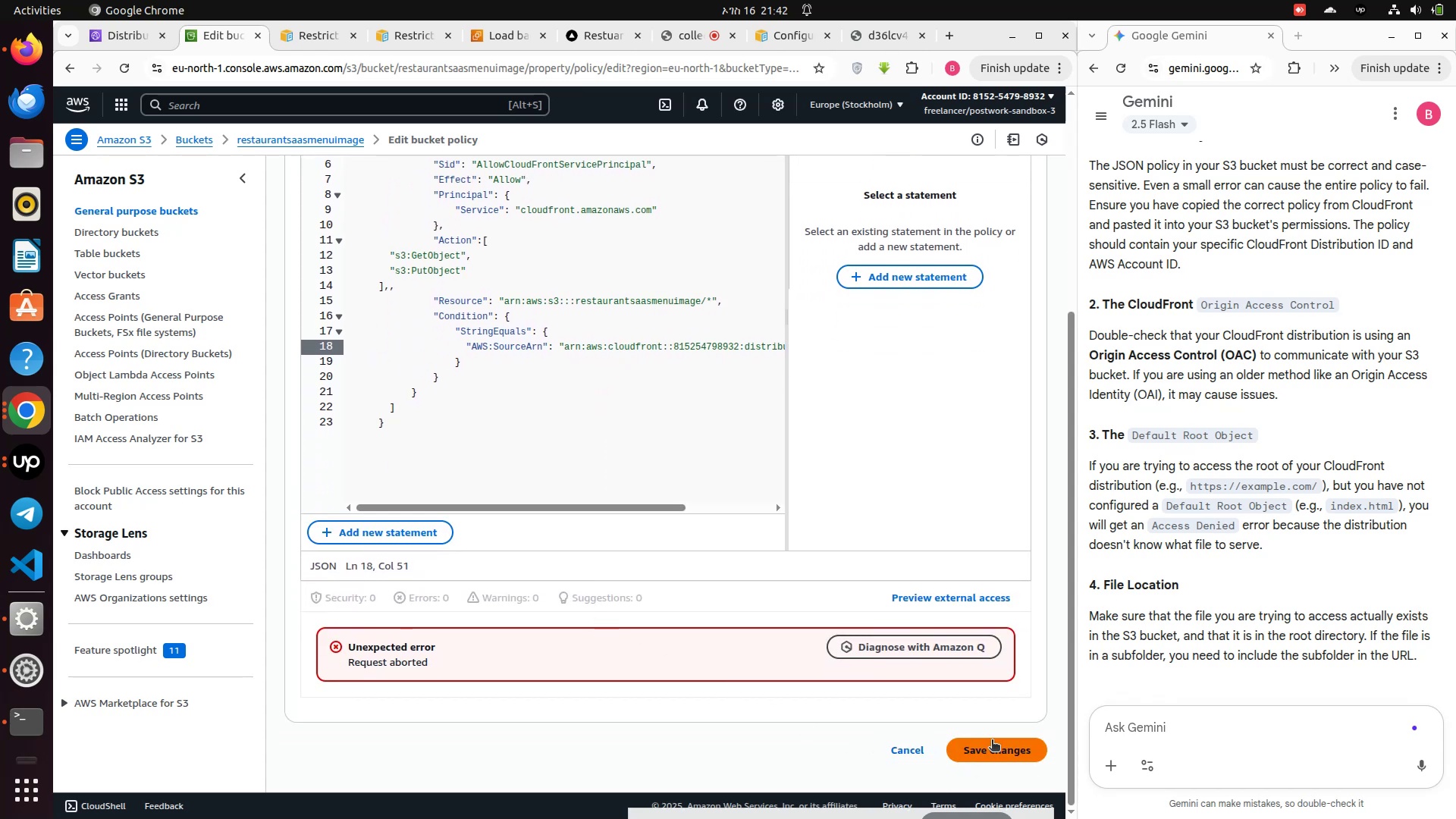 
left_click([999, 754])
 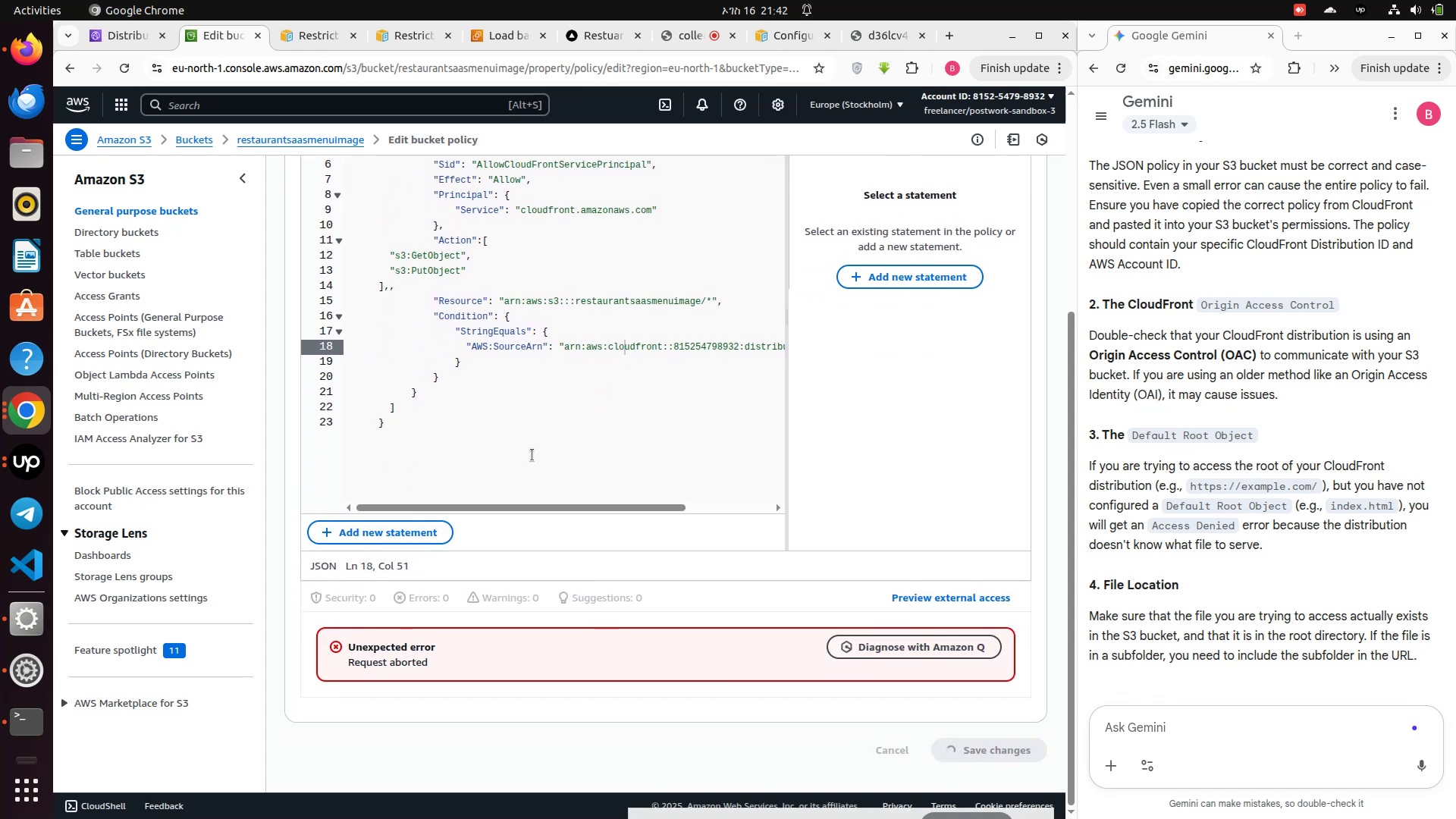 
scroll: coordinate [533, 473], scroll_direction: up, amount: 2.0
 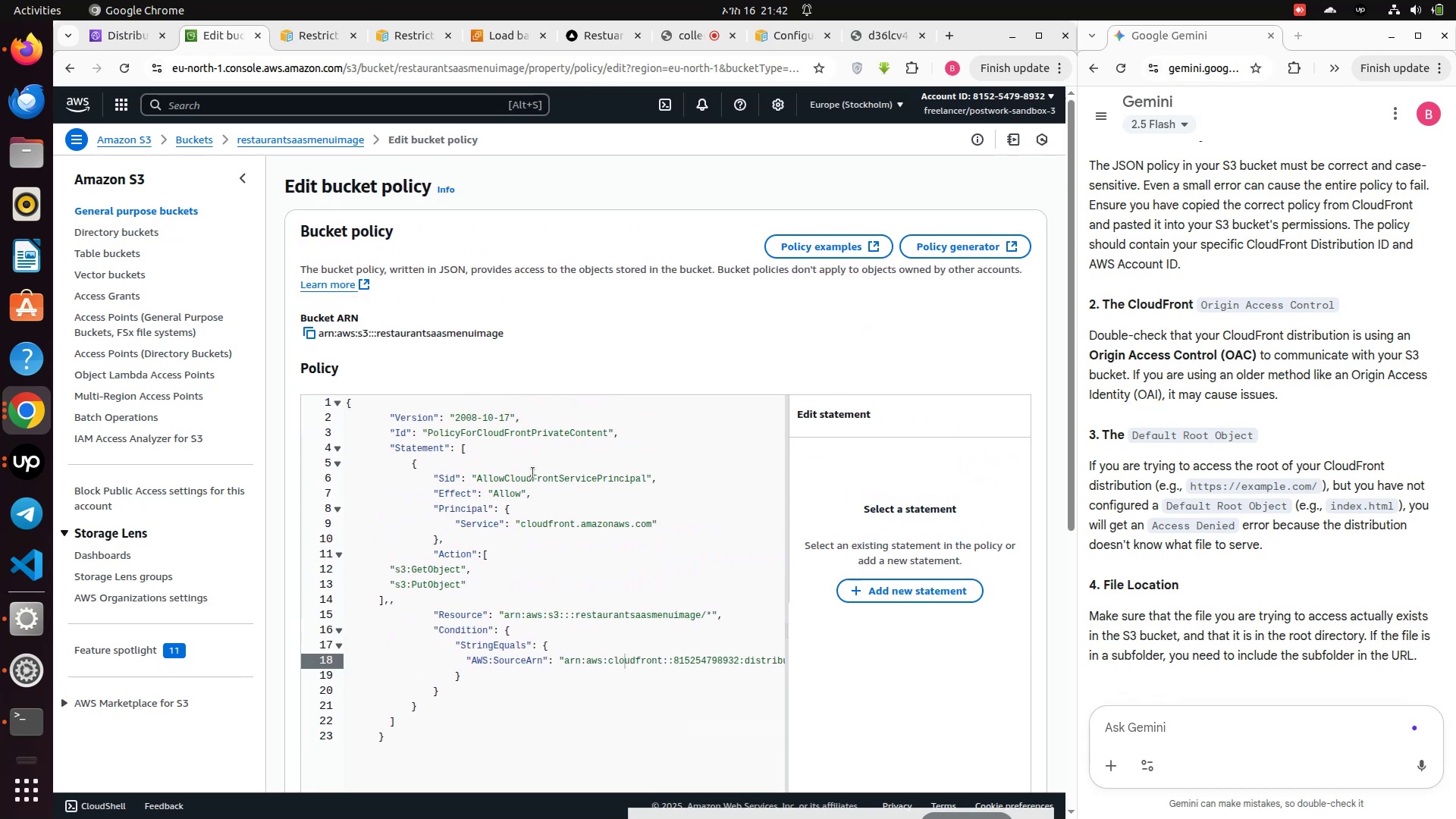 
scroll: coordinate [686, 560], scroll_direction: down, amount: 6.0
 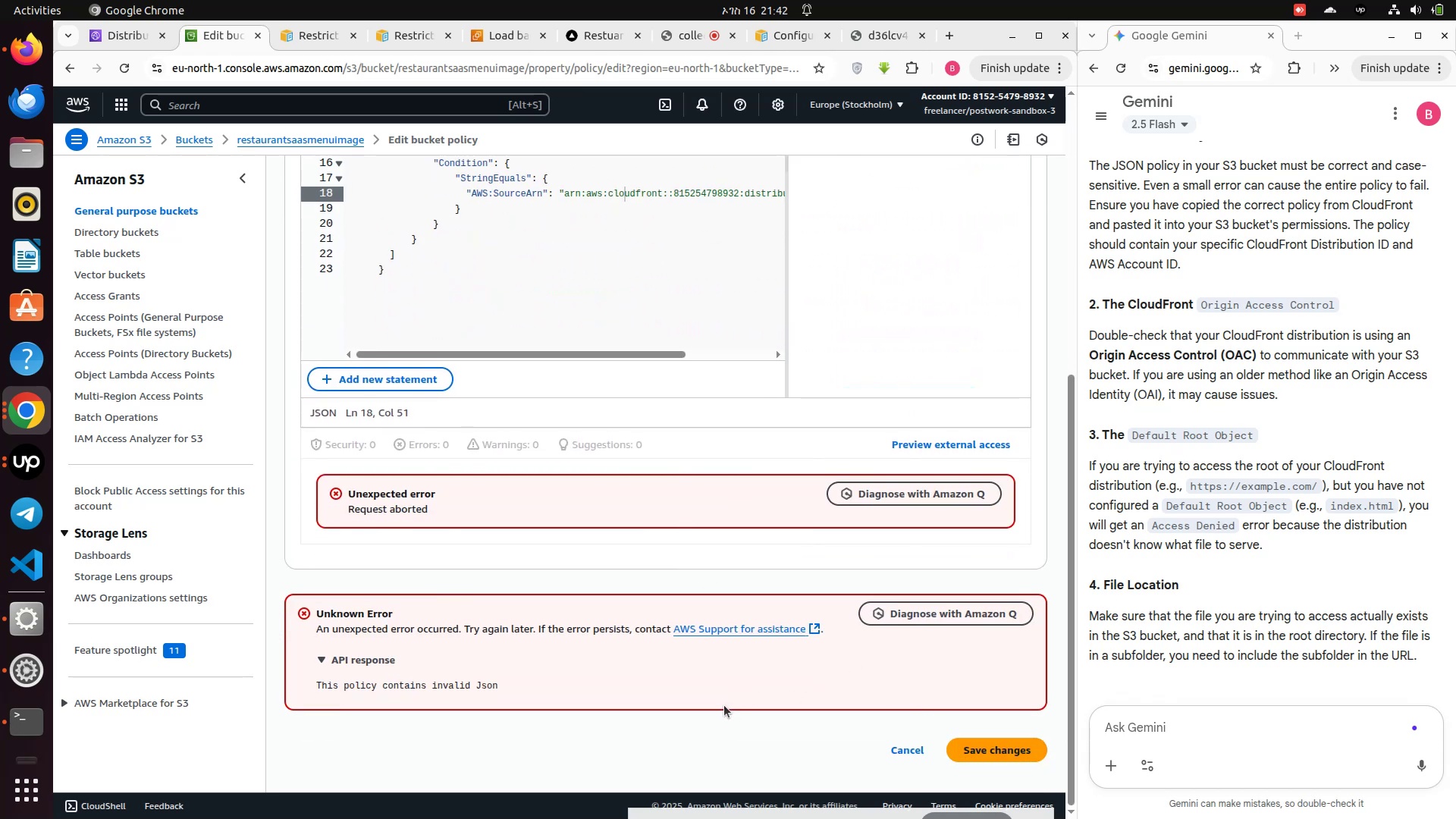 
wait(5.85)
 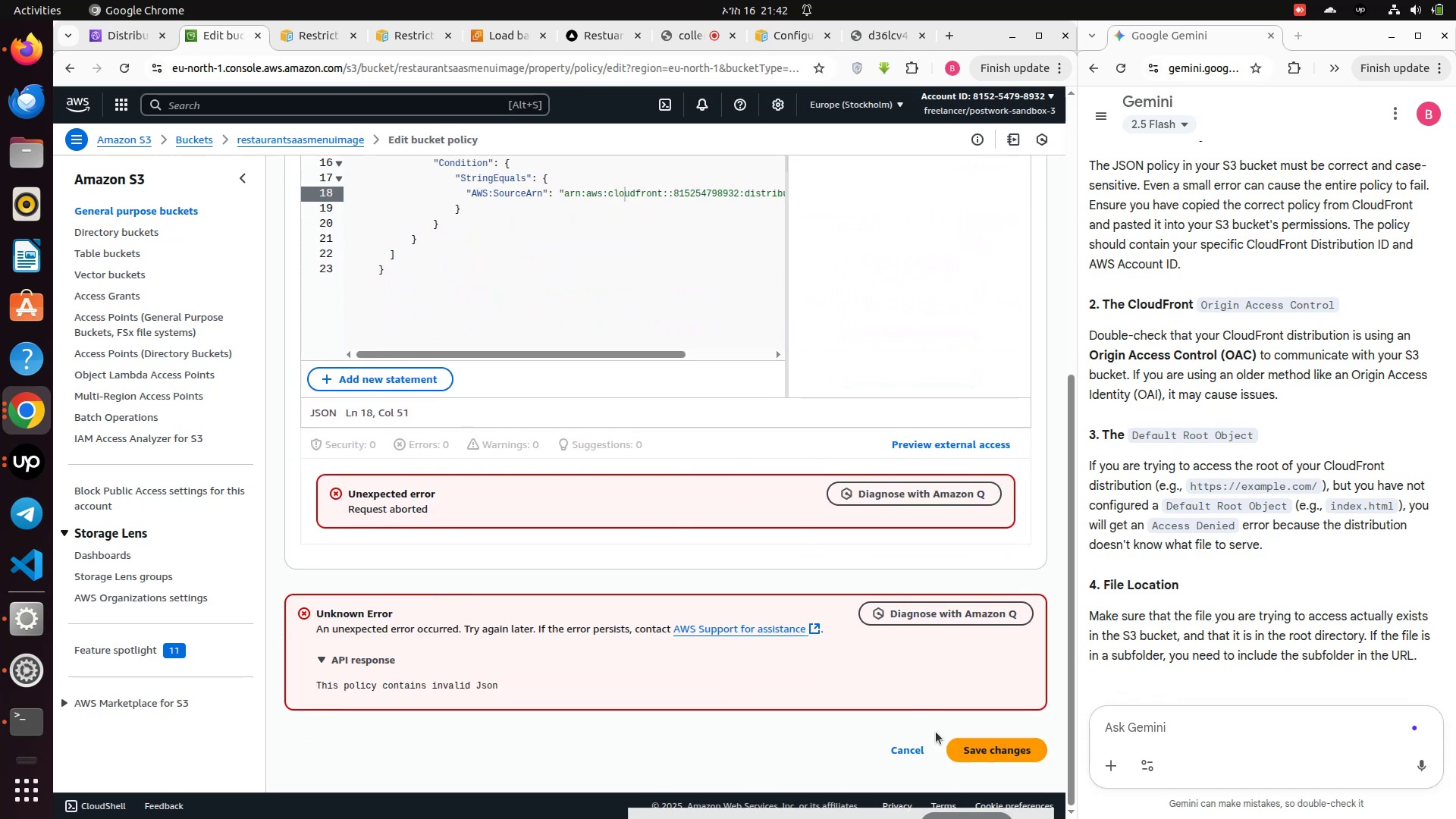 
left_click([939, 620])
 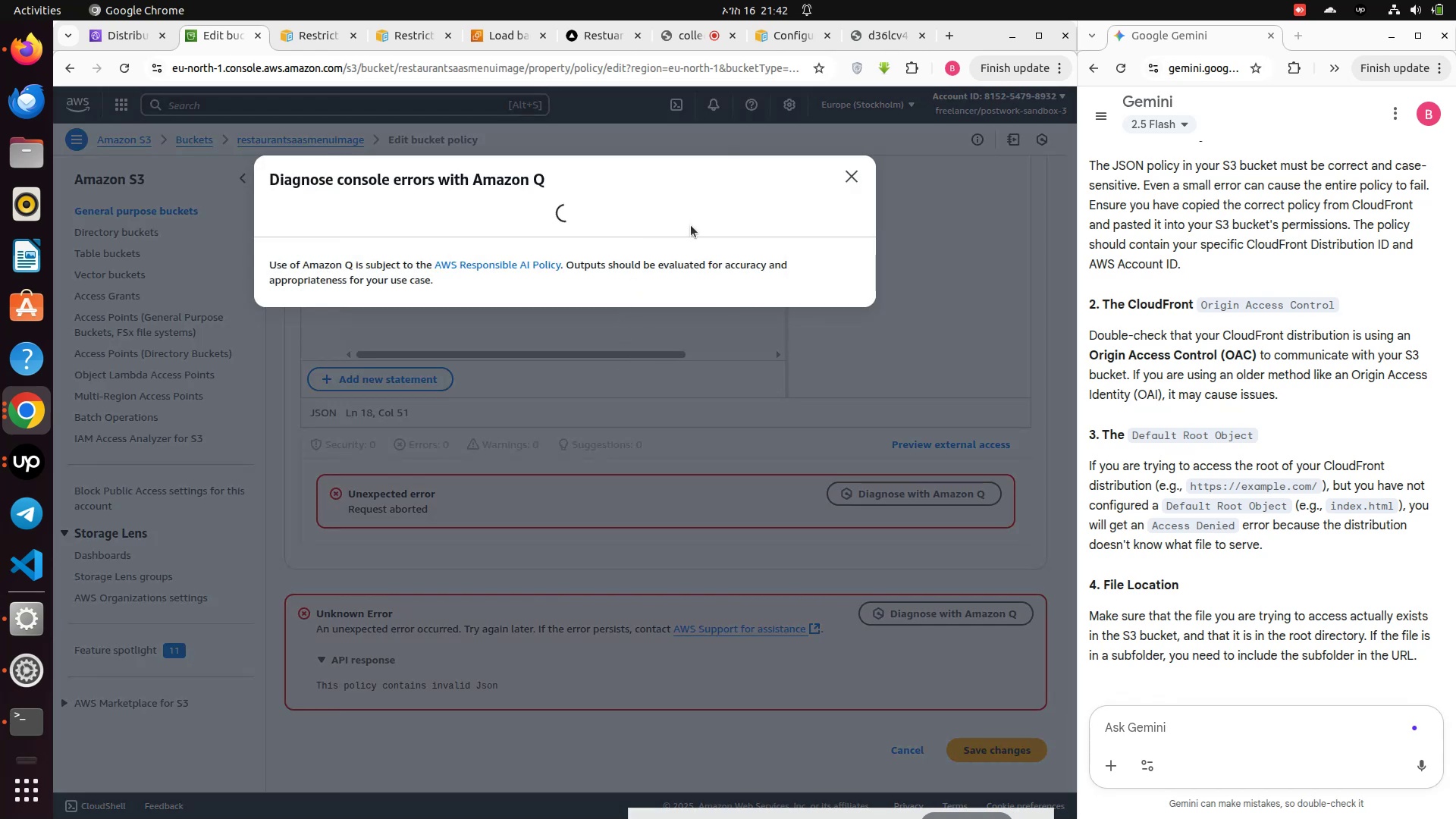 
wait(6.35)
 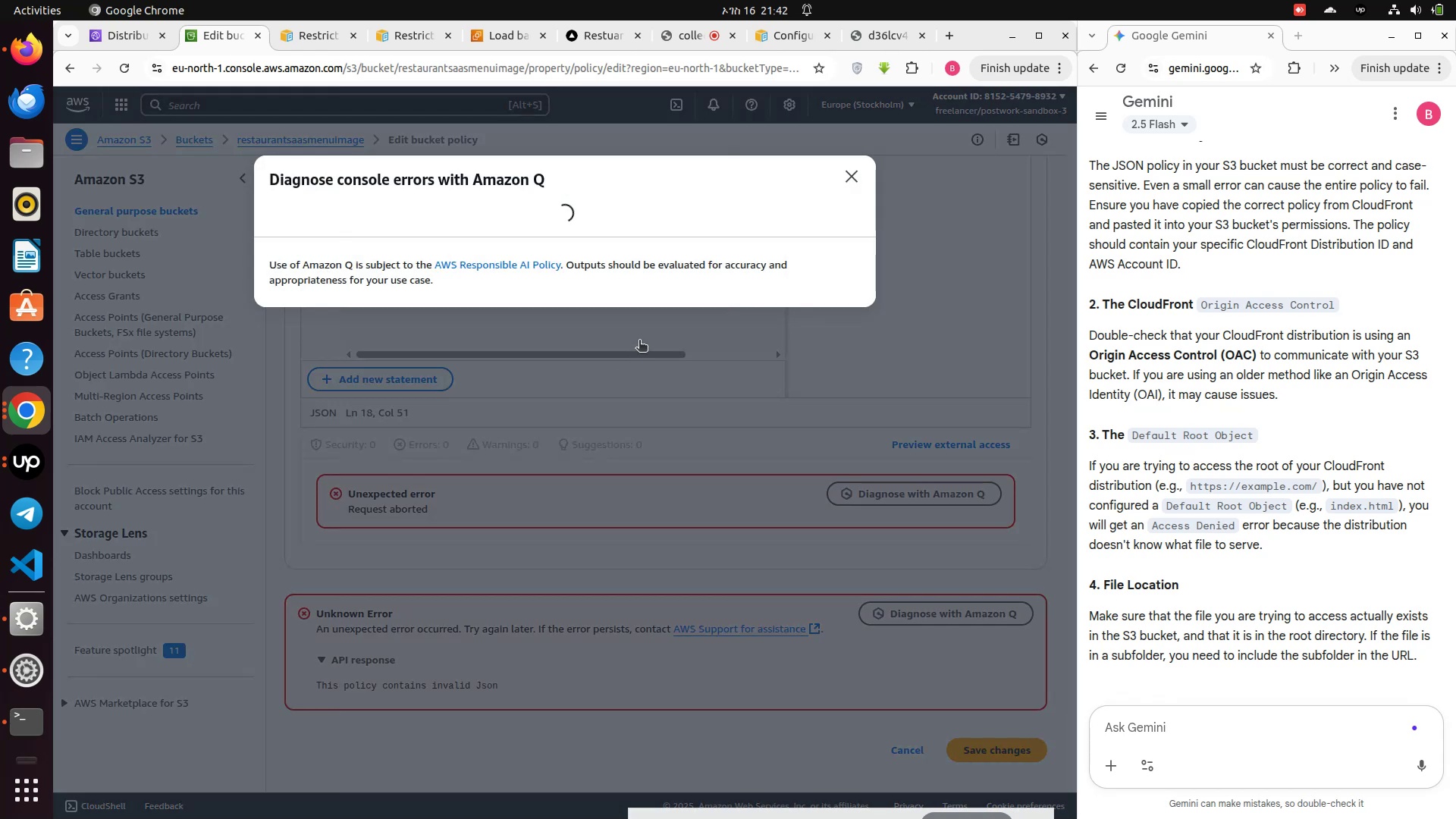 
left_click([849, 176])
 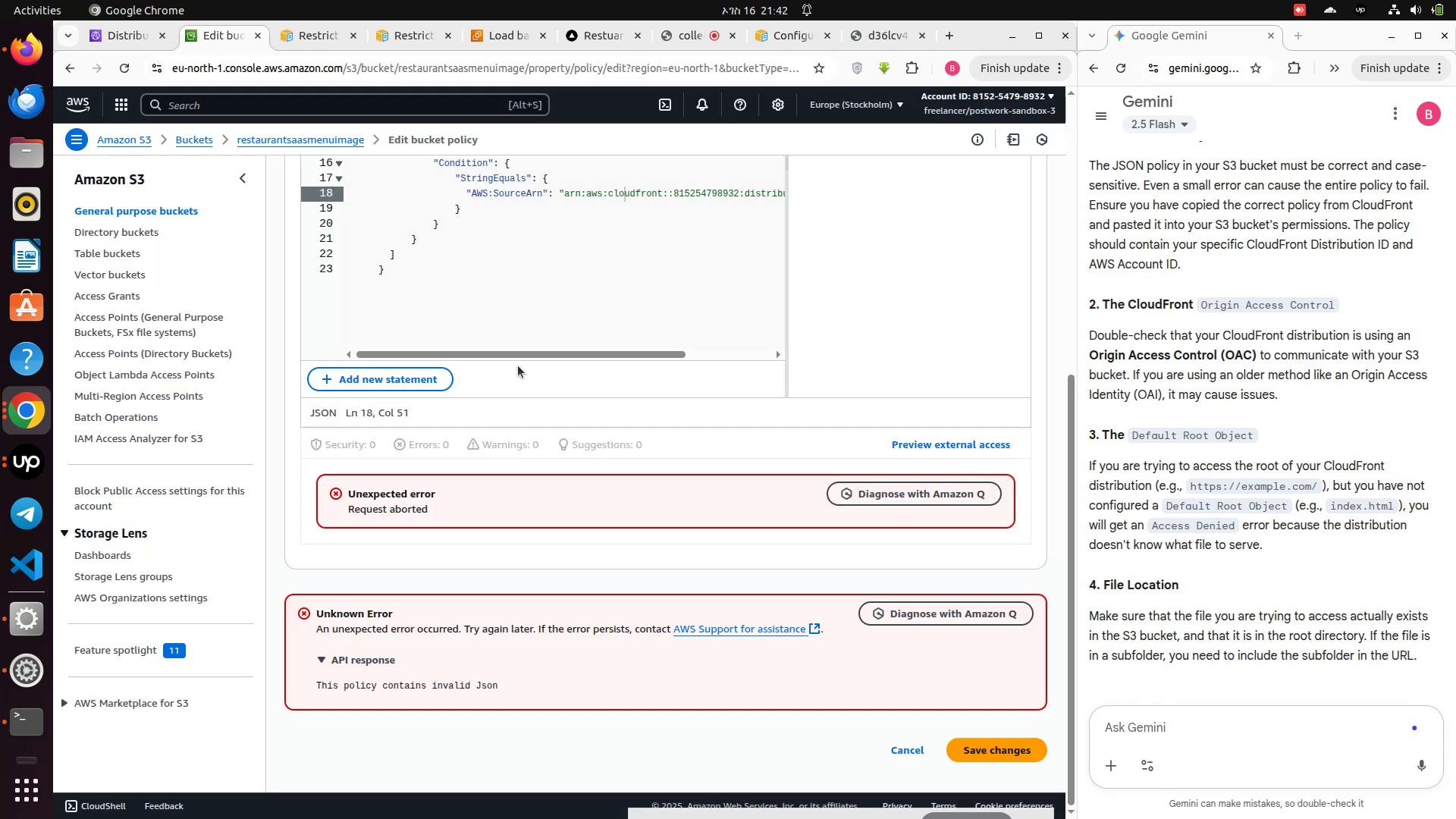 
scroll: coordinate [530, 363], scroll_direction: up, amount: 4.0
 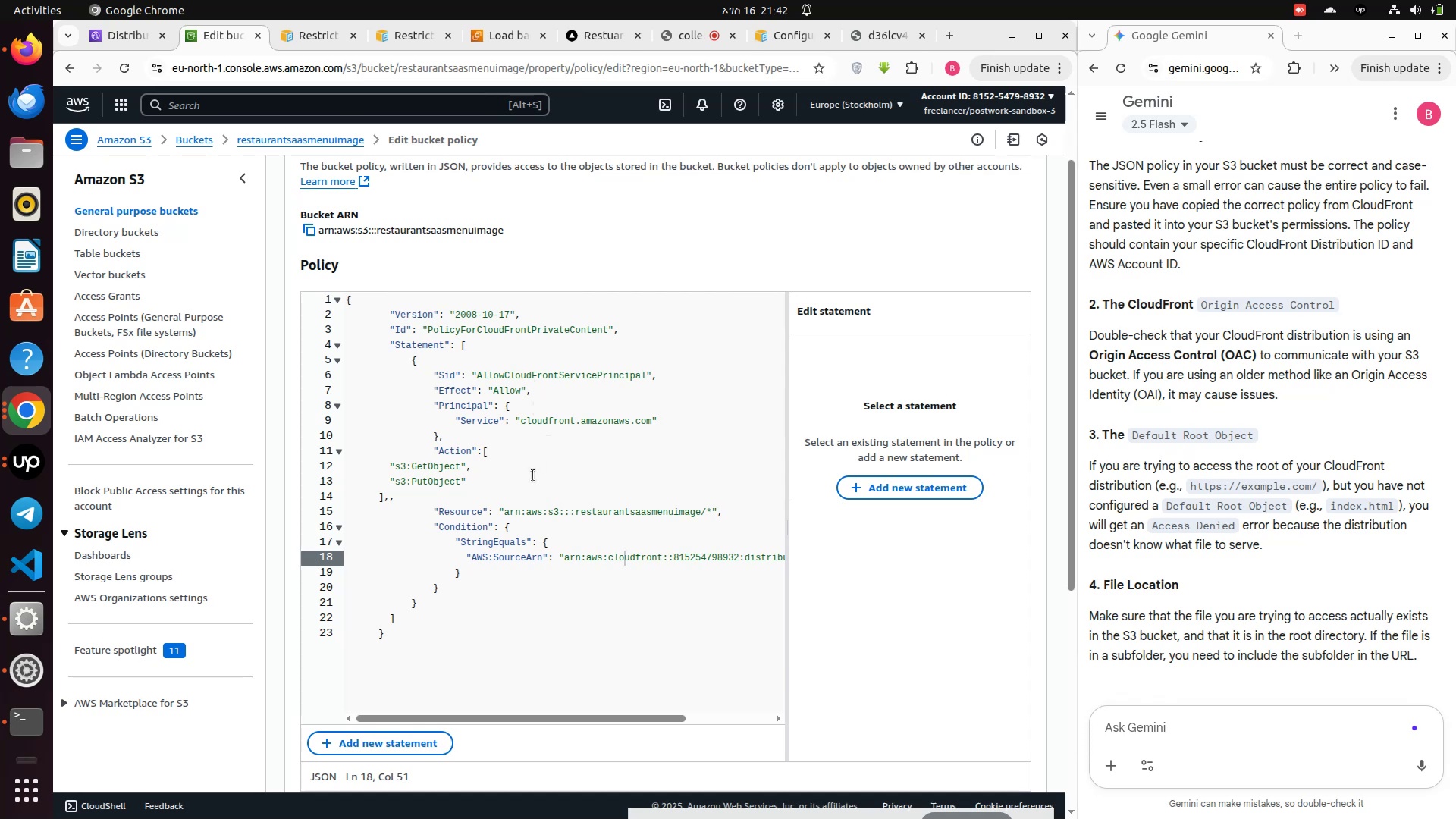 
left_click([439, 497])
 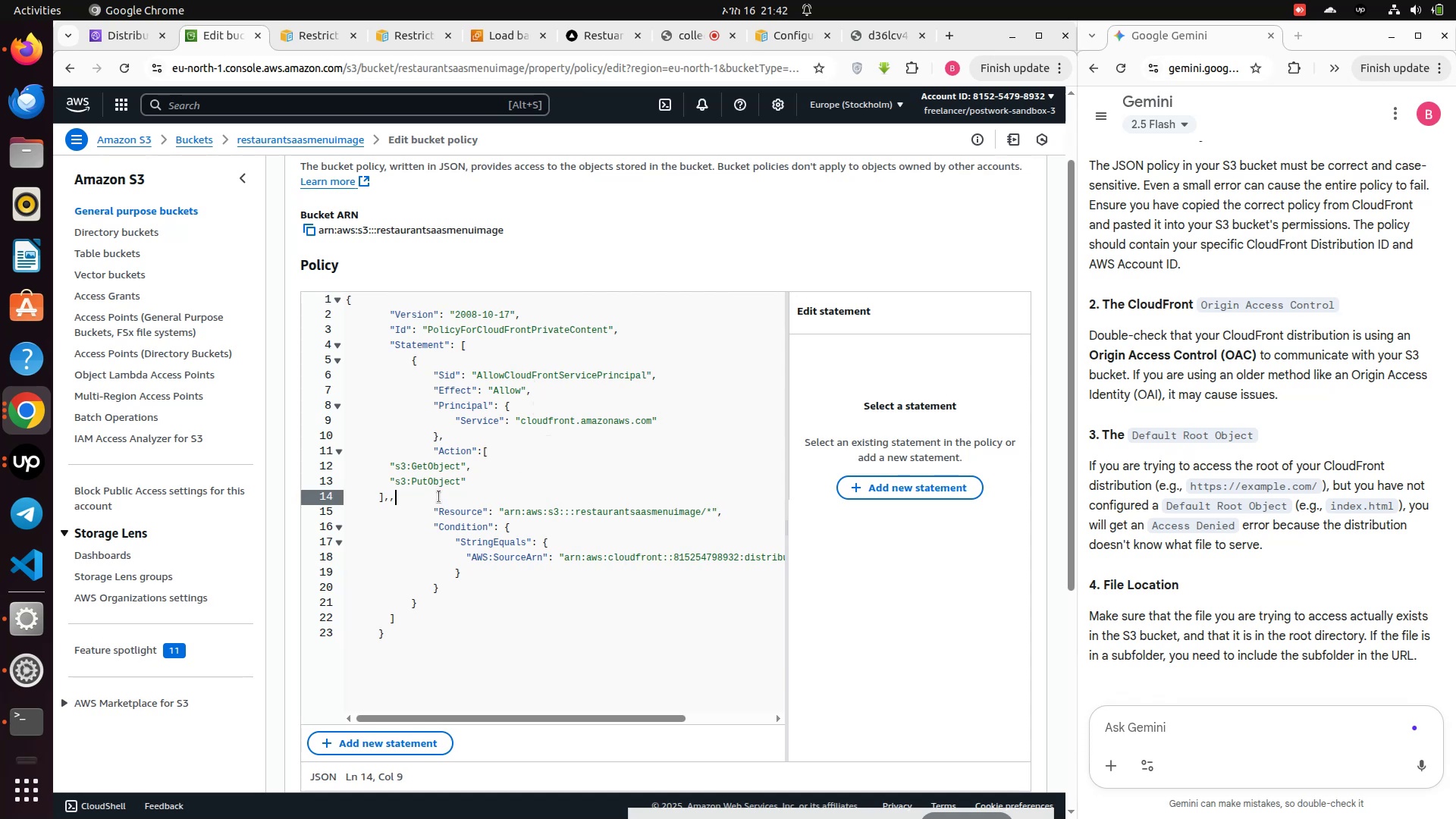 
key(Backspace)
 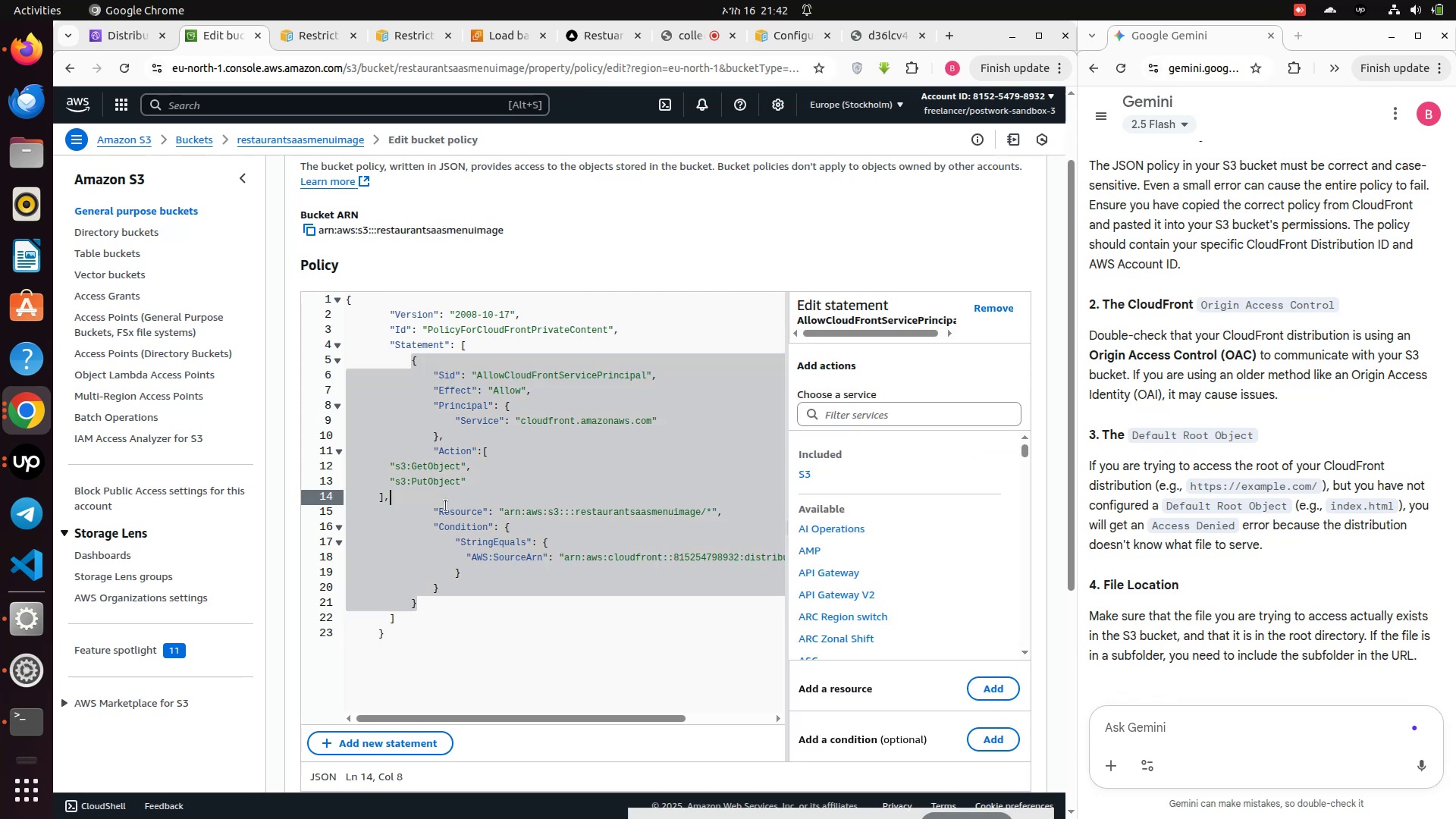 
scroll: coordinate [456, 522], scroll_direction: down, amount: 2.0
 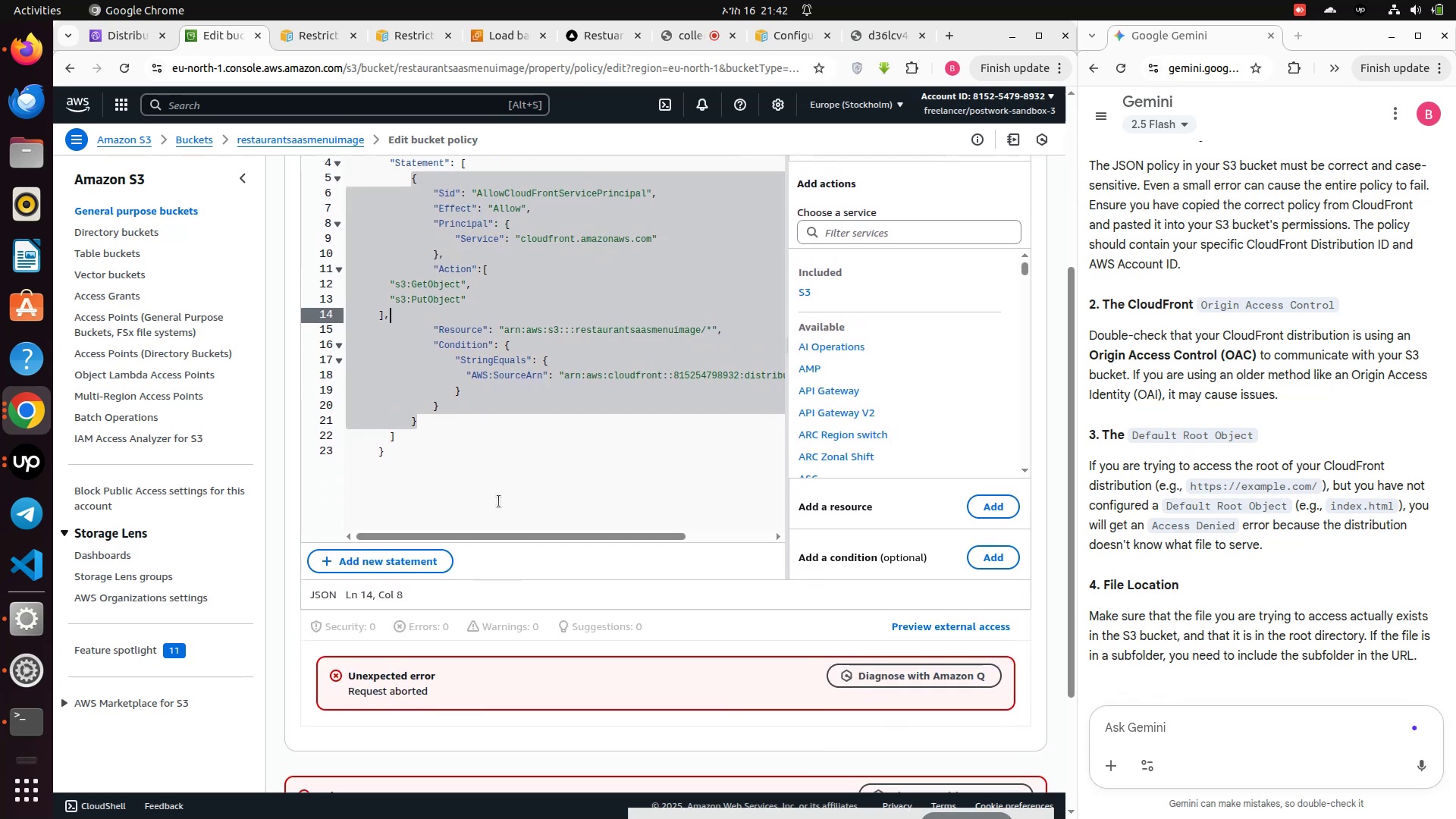 
left_click([496, 476])
 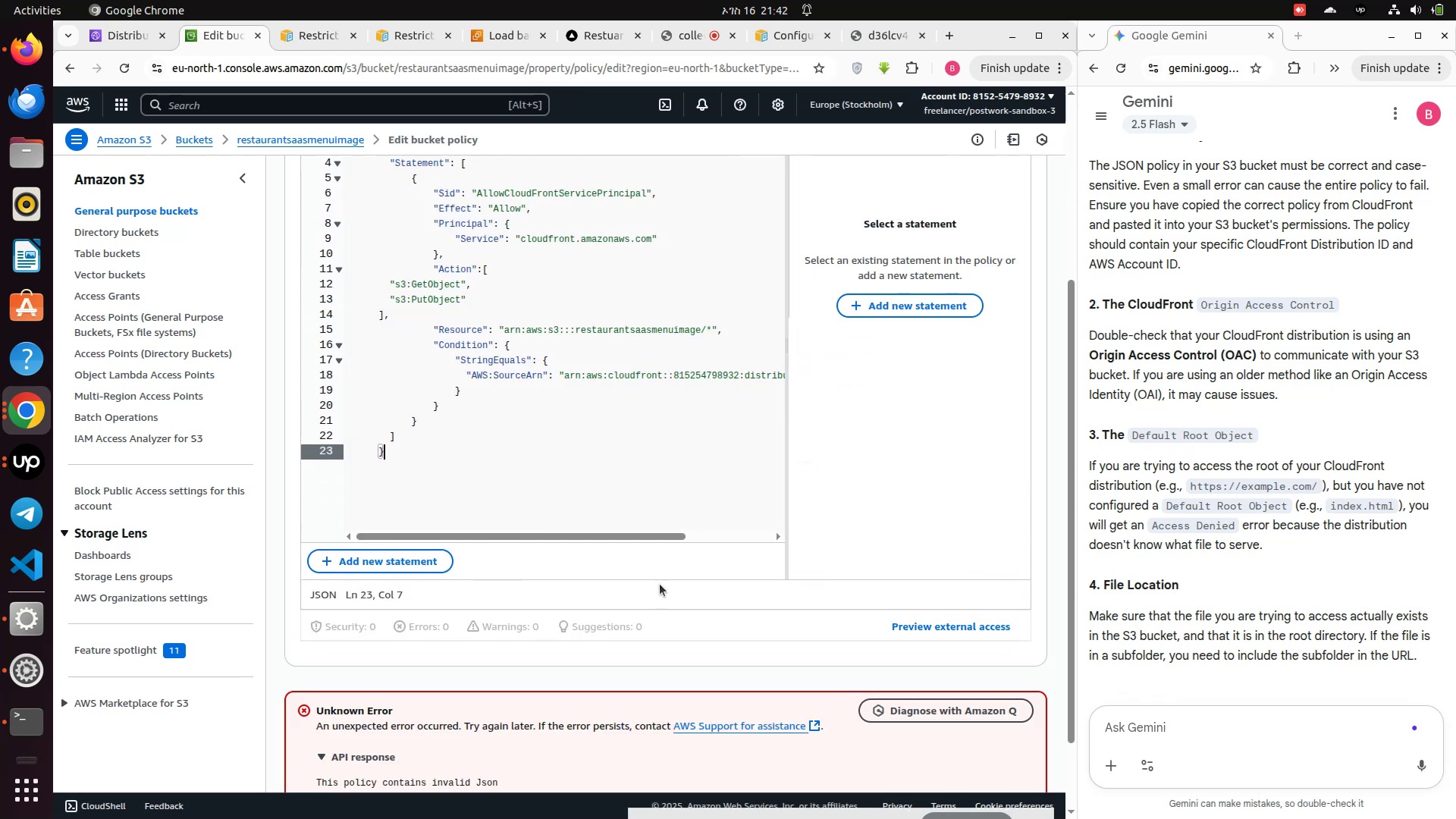 
scroll: coordinate [854, 699], scroll_direction: down, amount: 3.0
 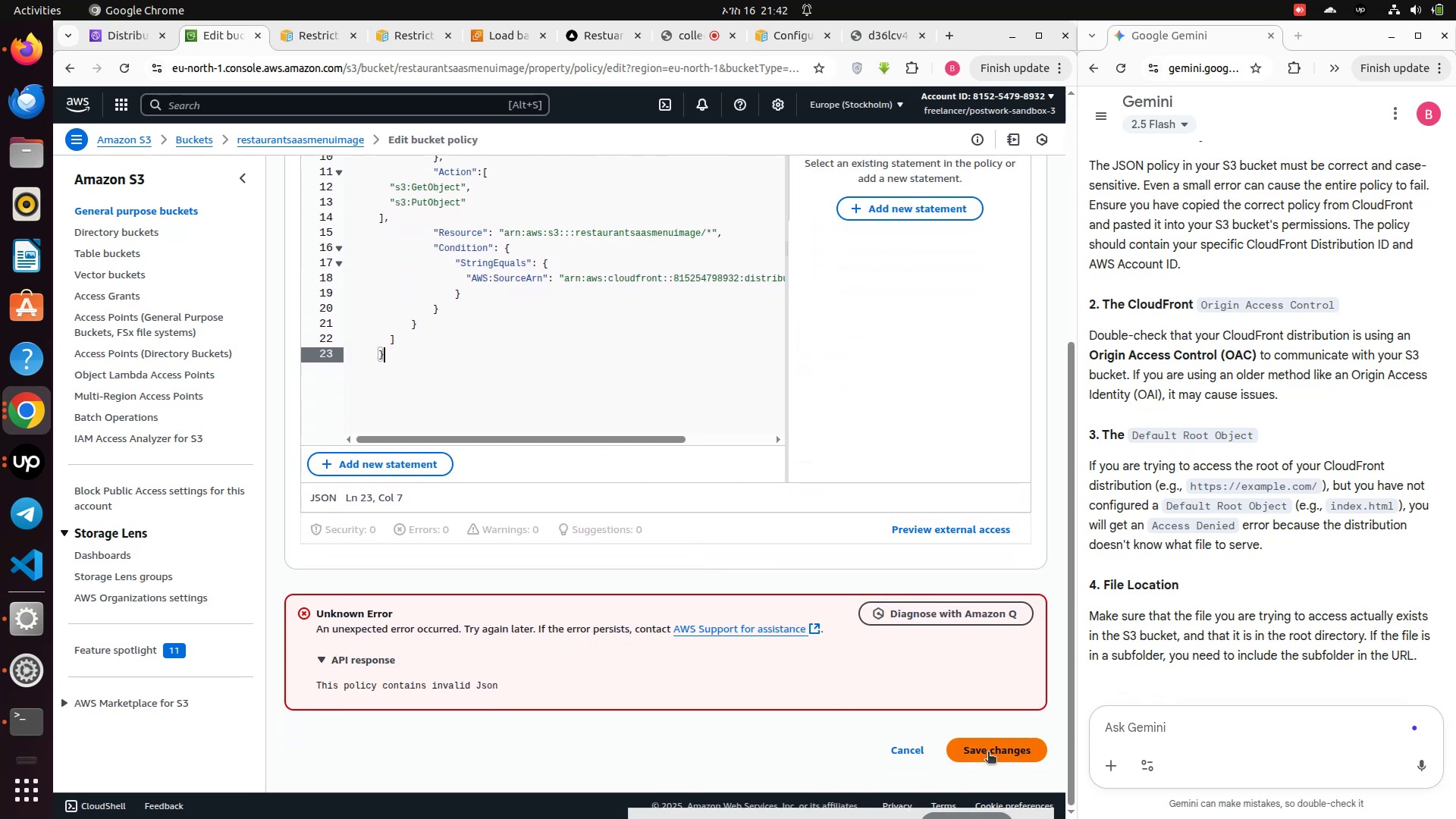 
left_click([989, 754])
 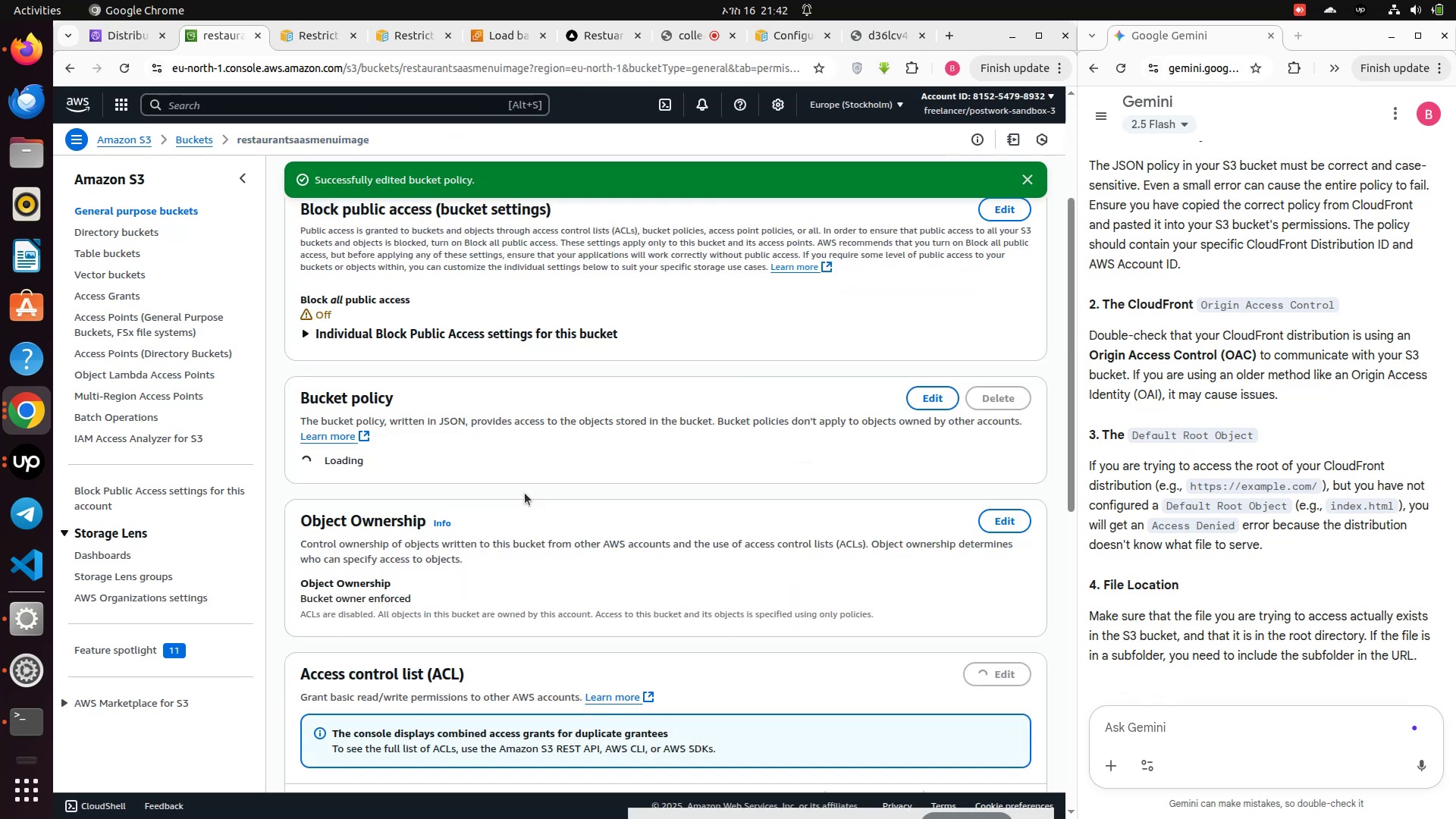 
scroll: coordinate [525, 498], scroll_direction: down, amount: 3.0
 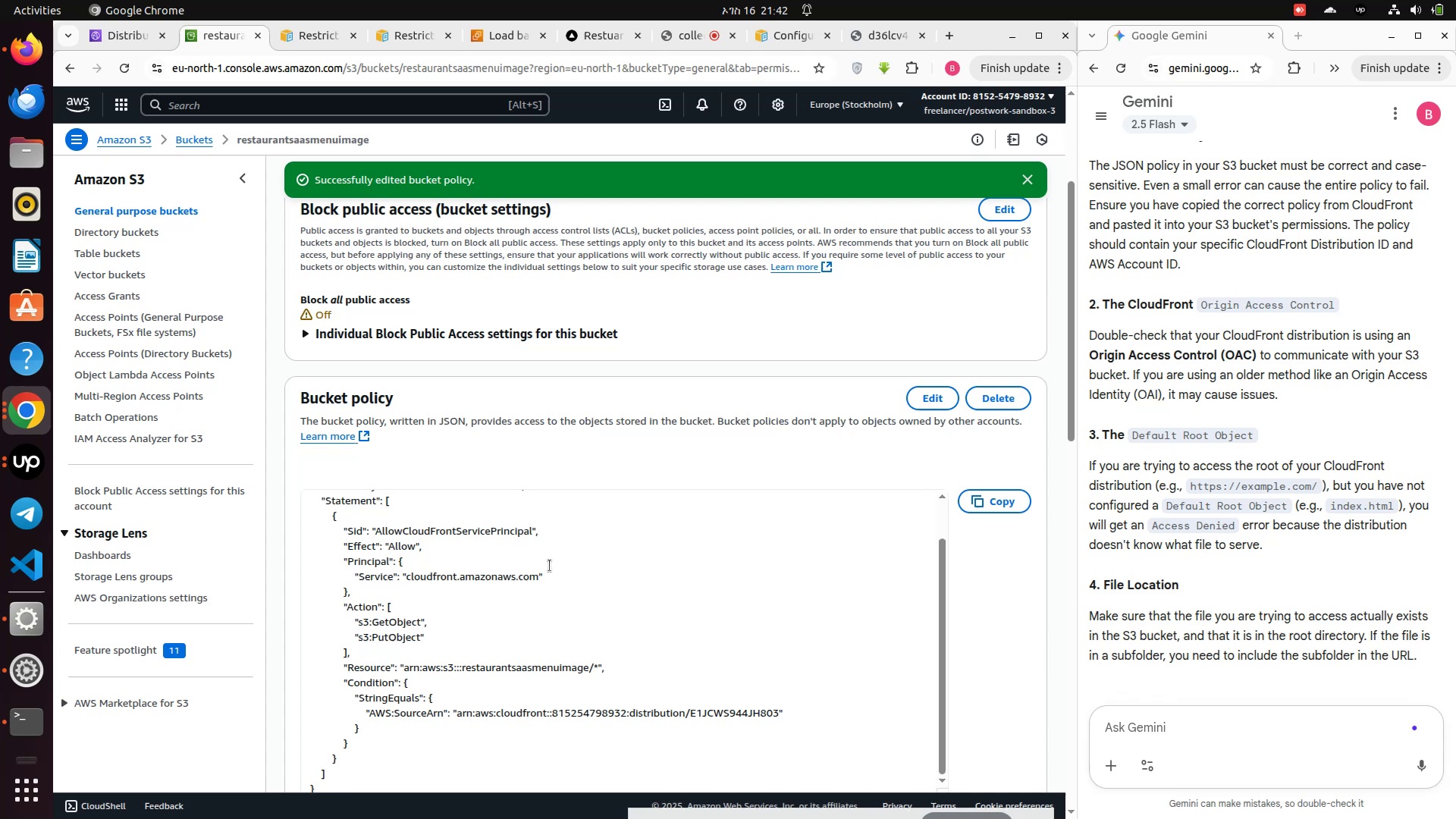 
scroll: coordinate [563, 582], scroll_direction: up, amount: 1.0
 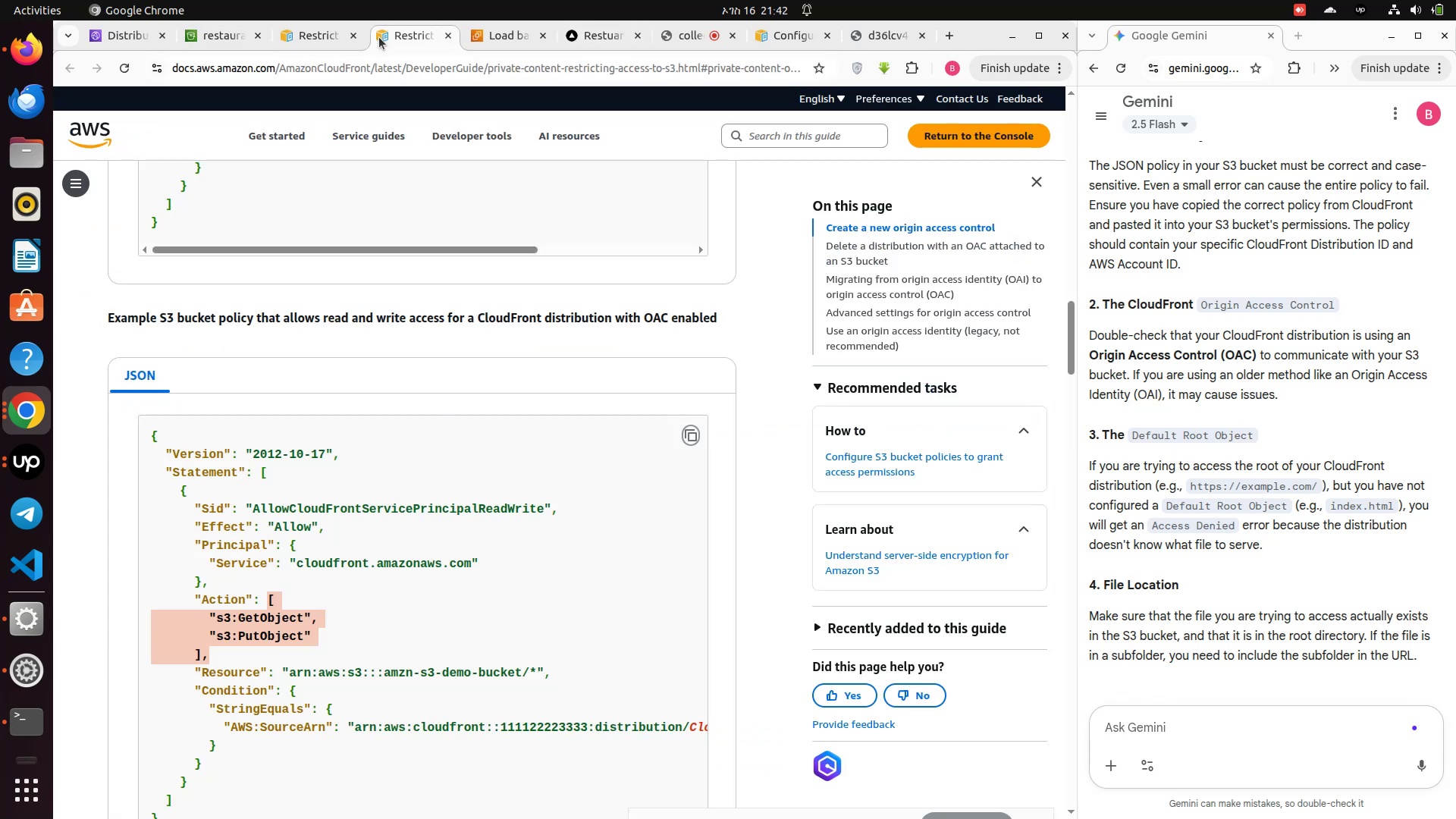 
wait(12.17)
 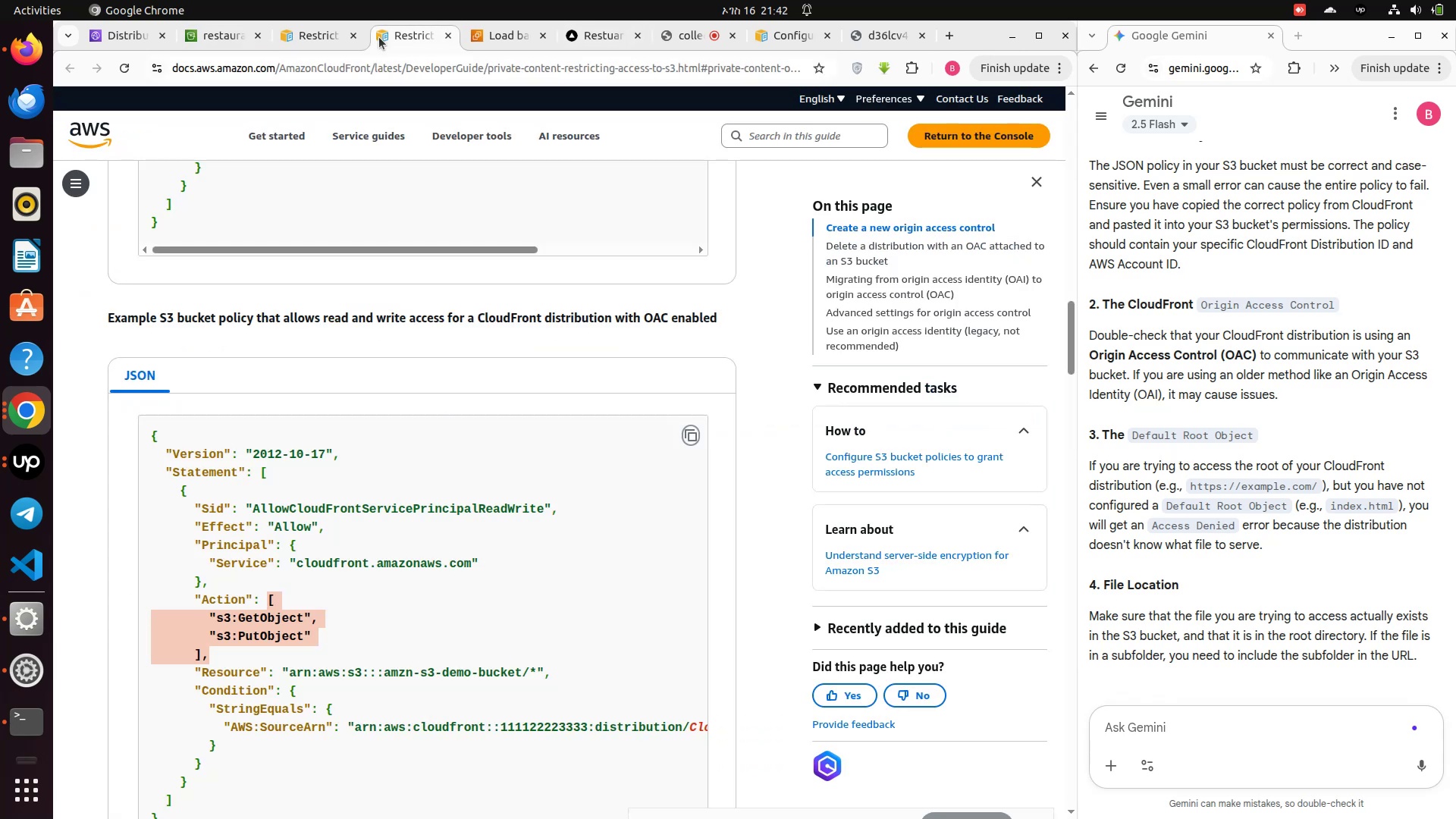 
scroll: coordinate [516, 624], scroll_direction: down, amount: 1.0
 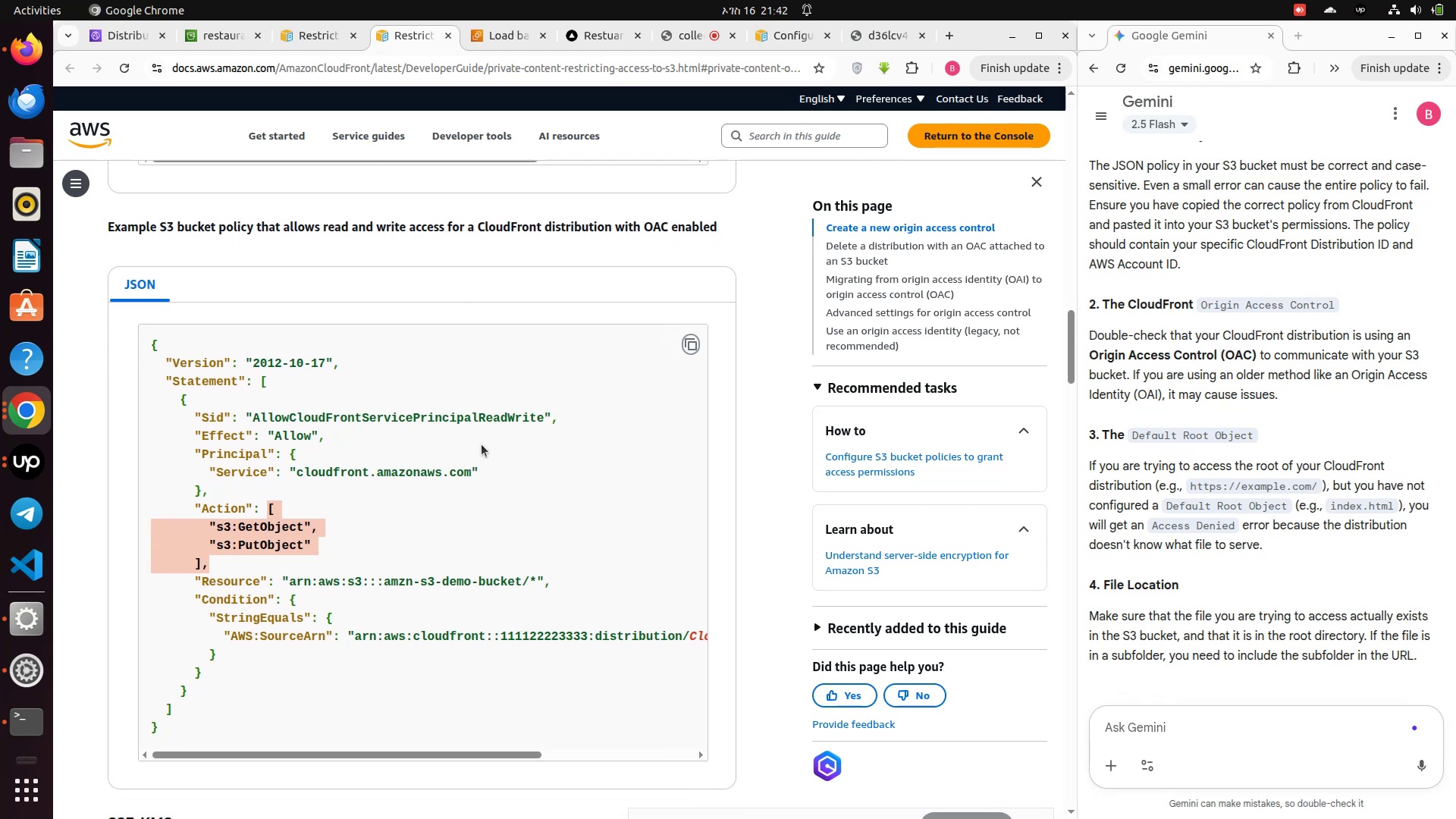 
double_click([471, 418])
 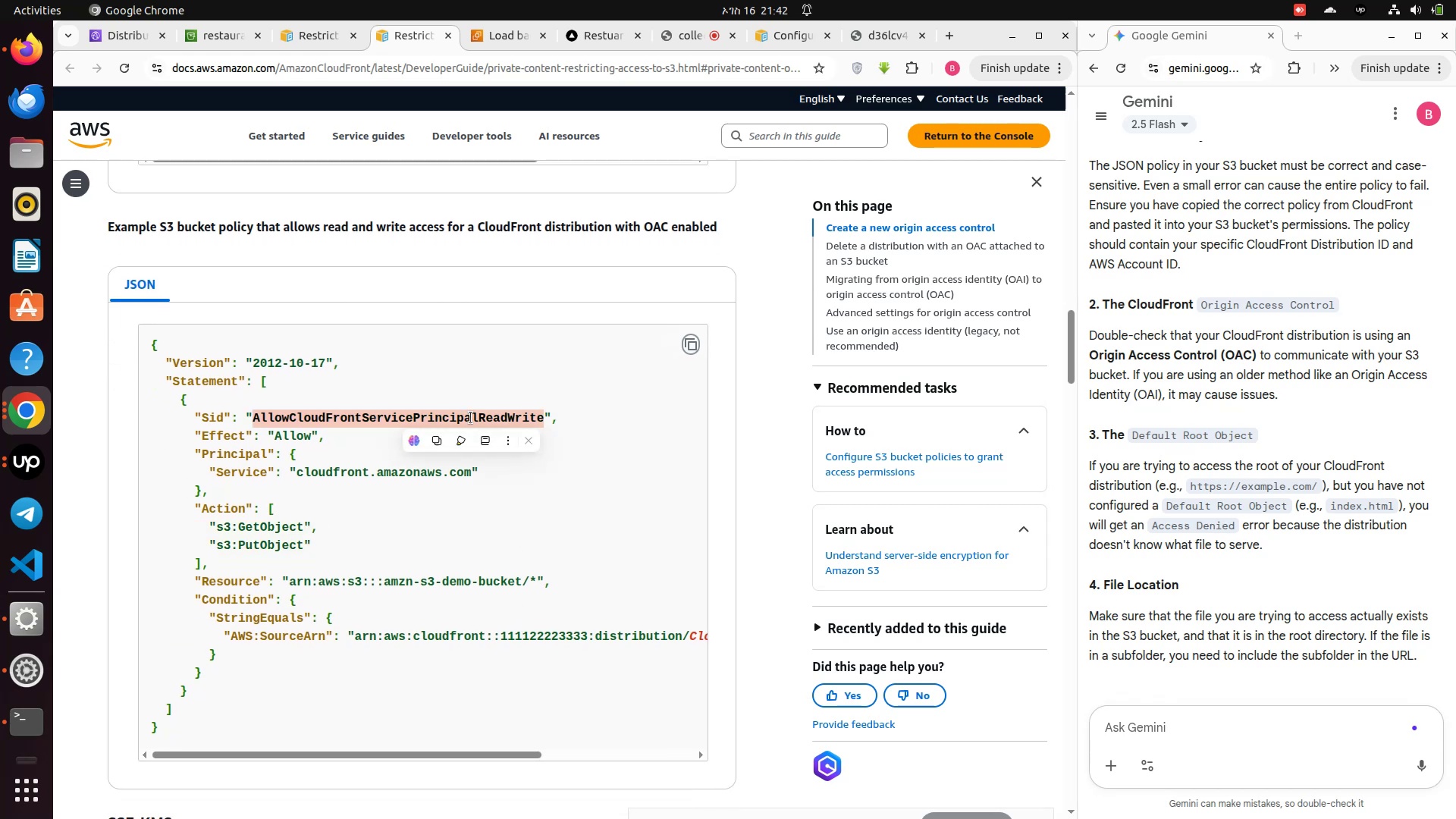 
key(Control+C)
 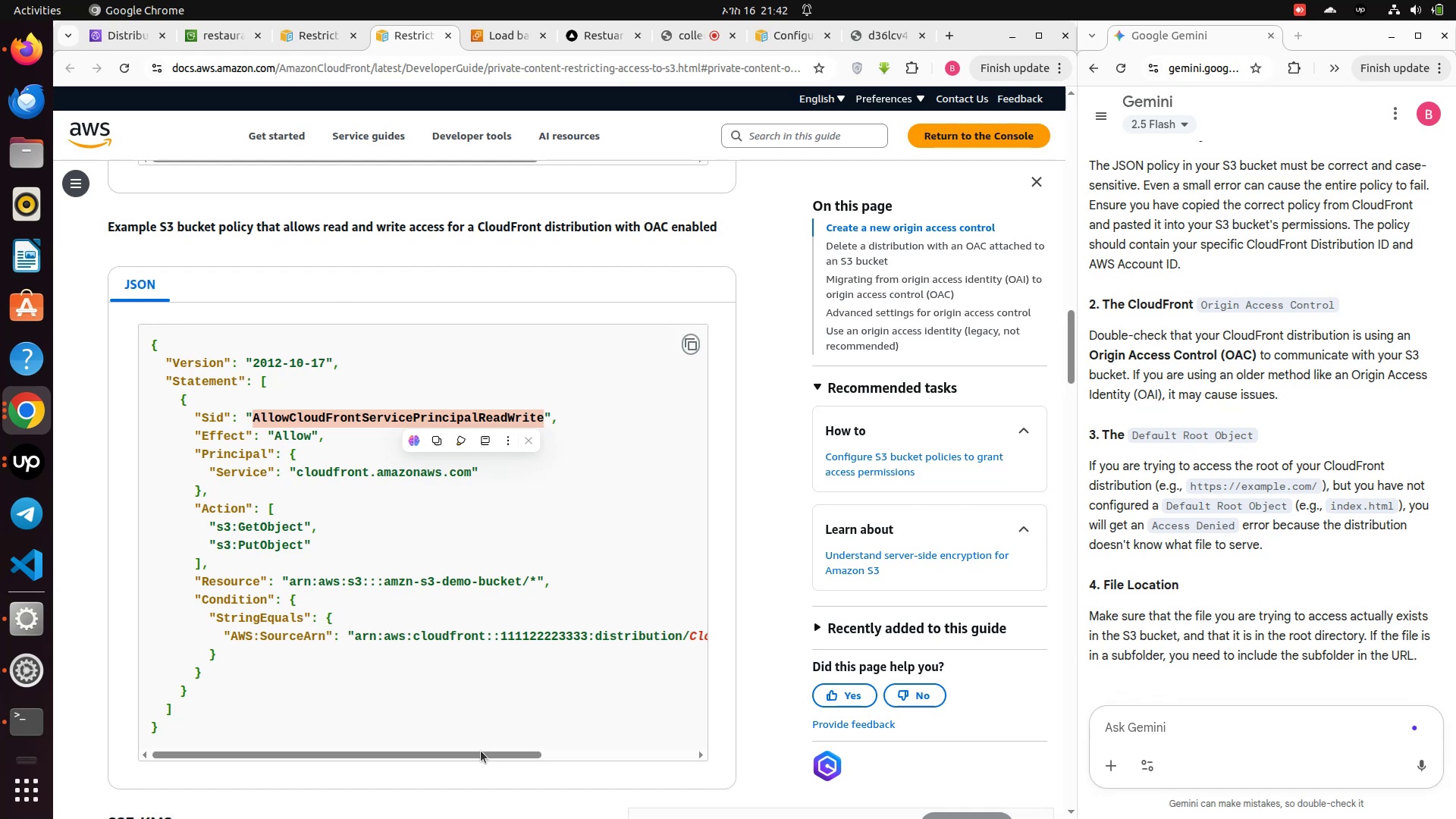 
left_click_drag(start_coordinate=[479, 758], to_coordinate=[362, 754])
 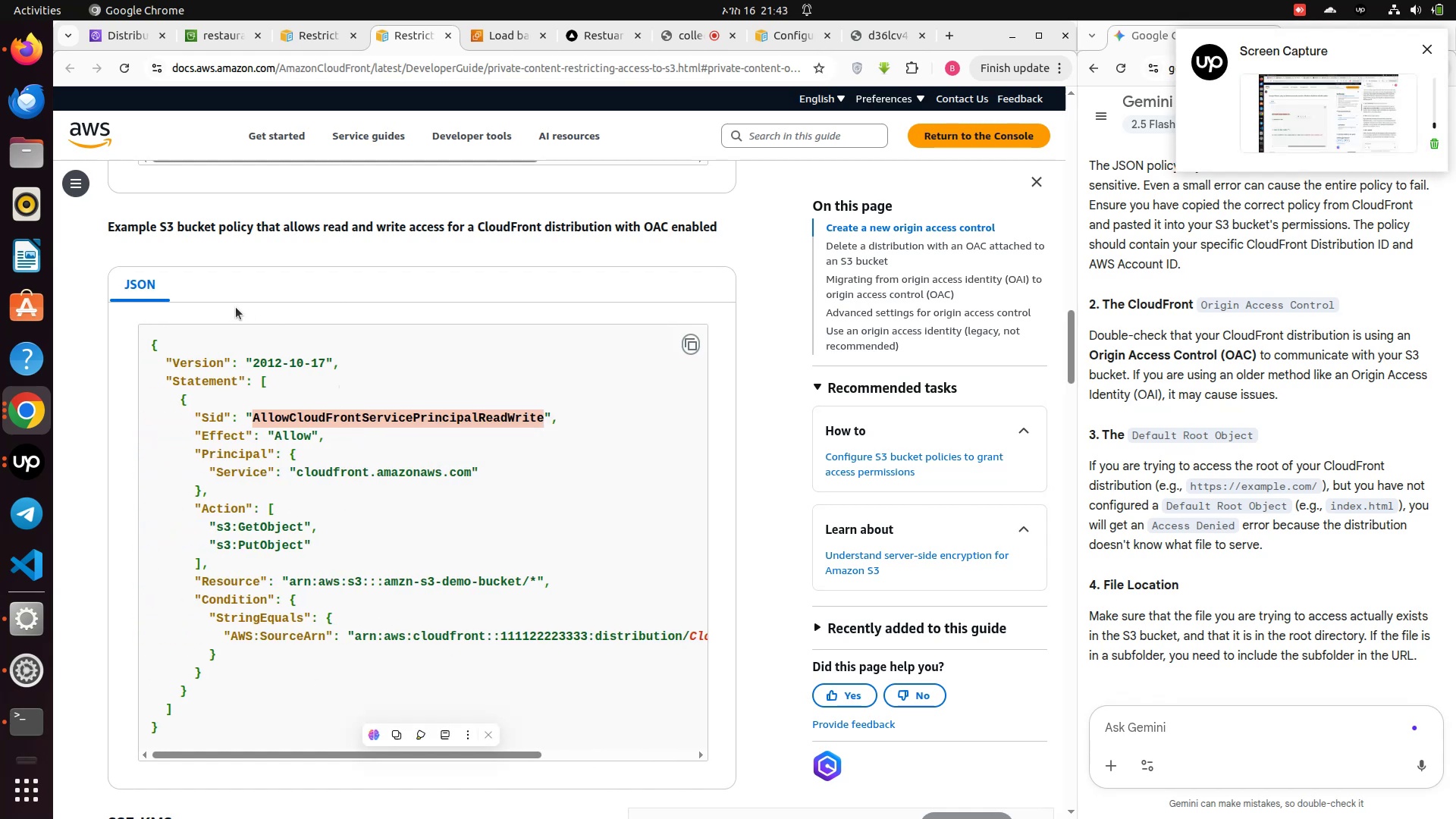 
left_click([303, 35])
 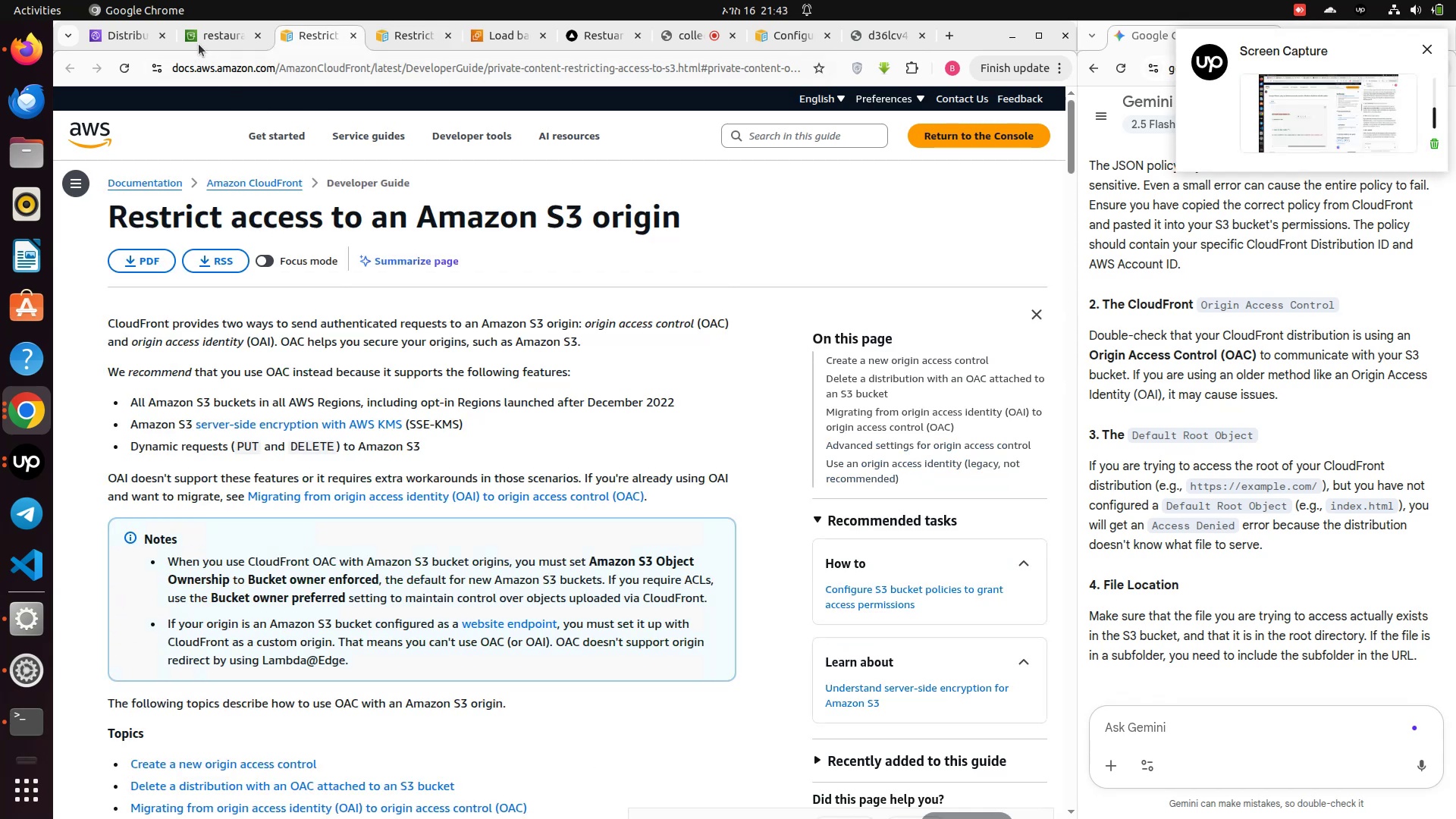 
left_click([199, 37])
 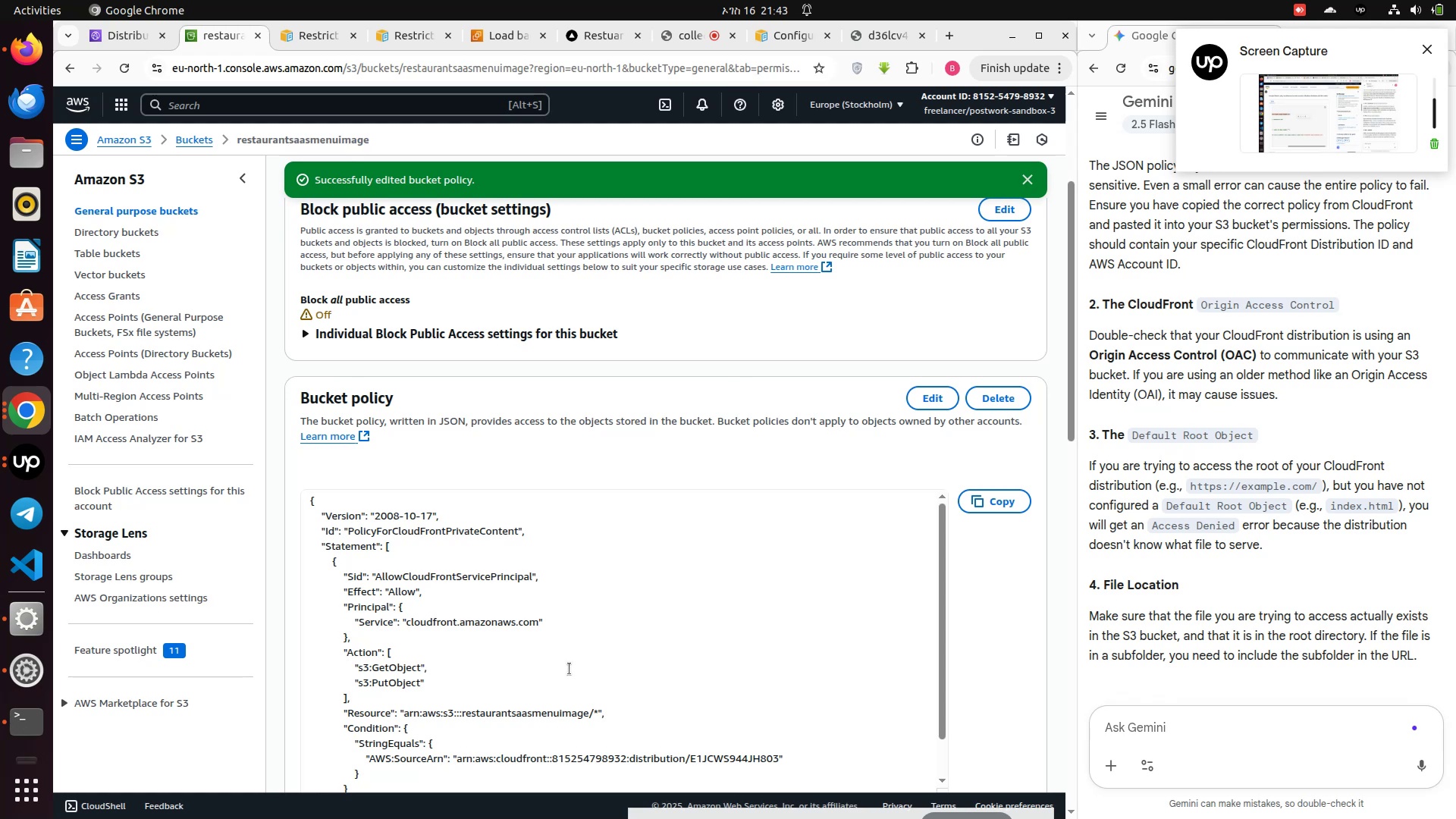 
scroll: coordinate [561, 675], scroll_direction: down, amount: 3.0
 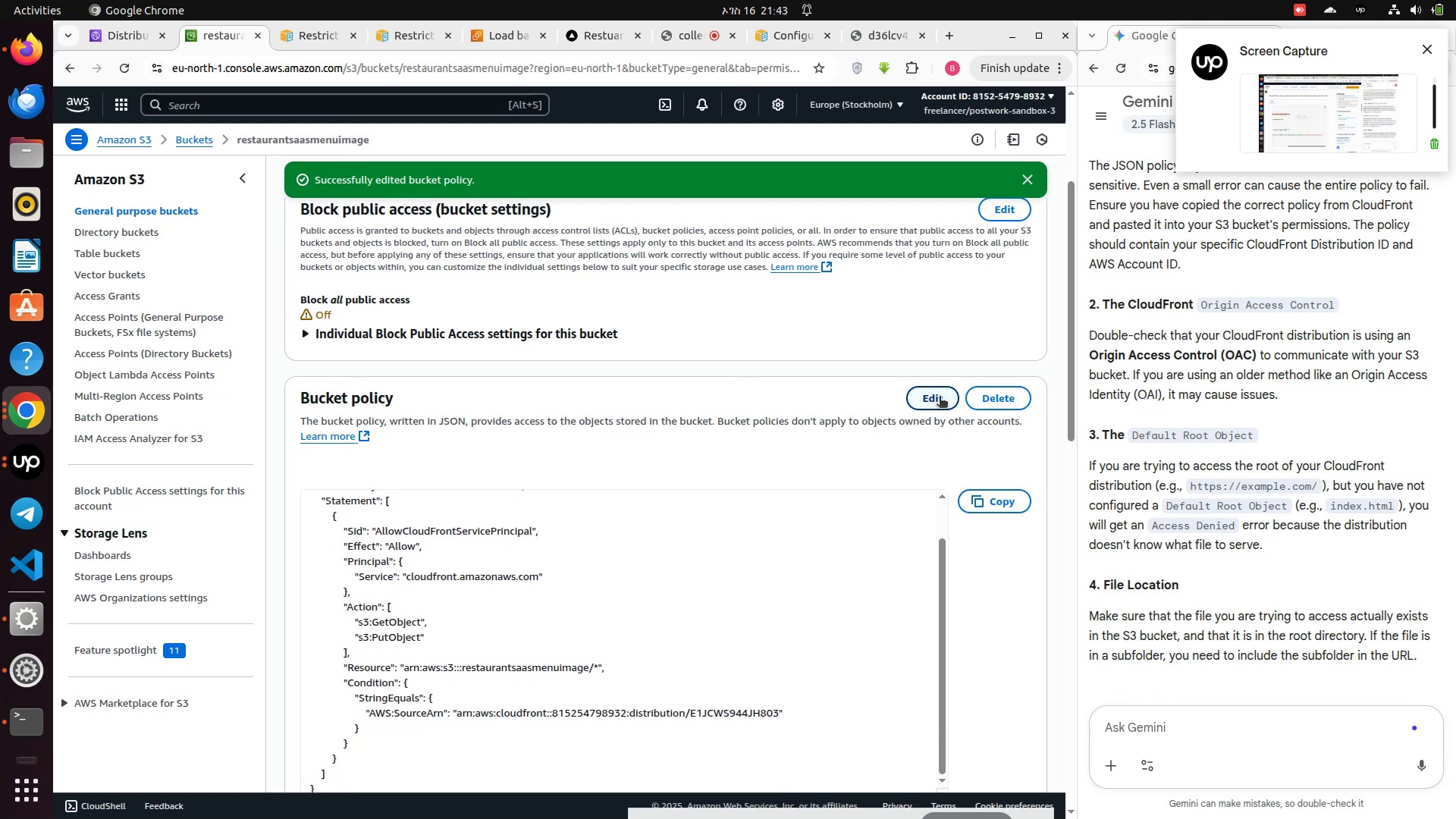 
left_click([940, 396])
 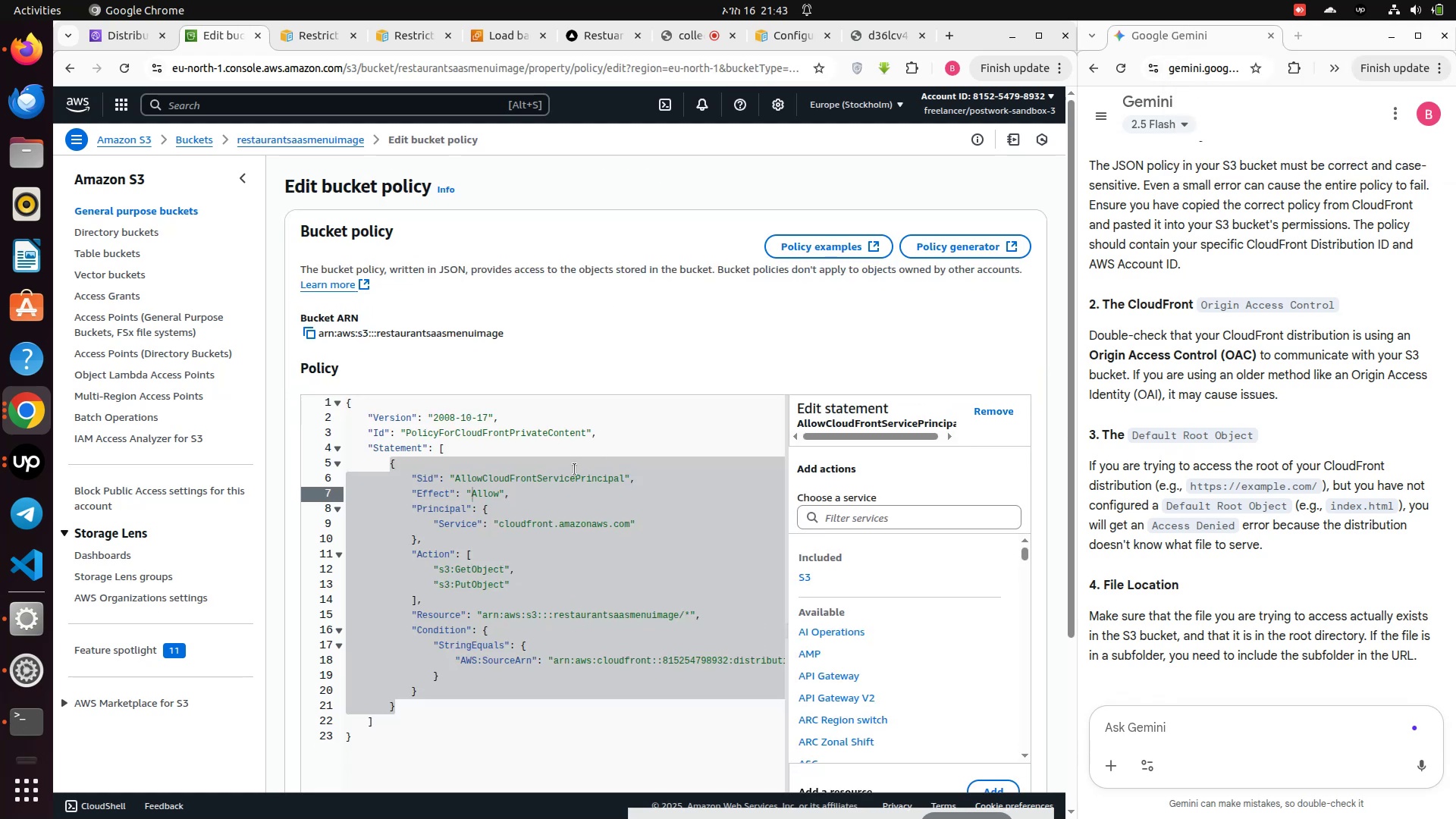 
left_click([532, 481])
 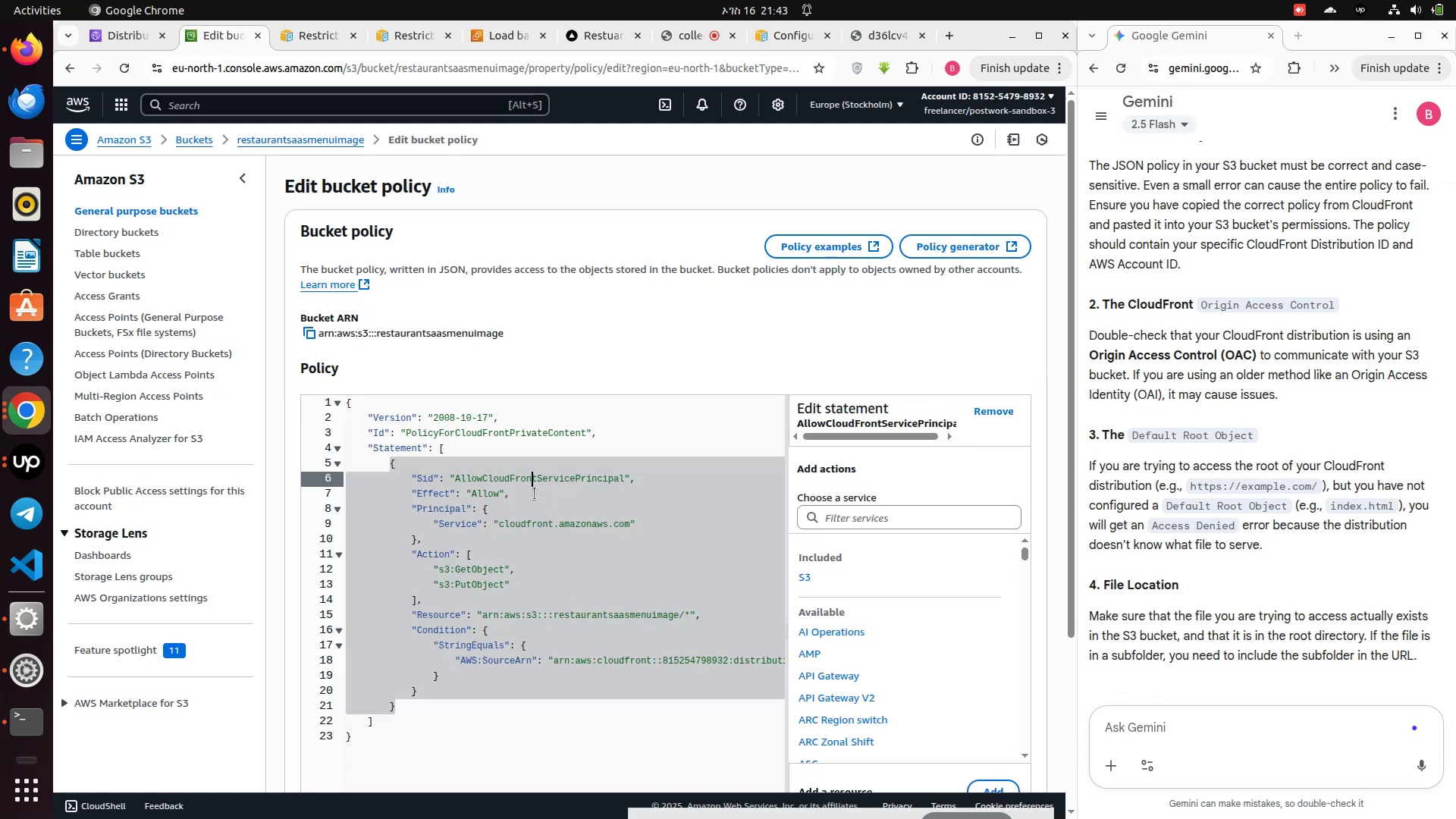 
double_click([527, 475])
 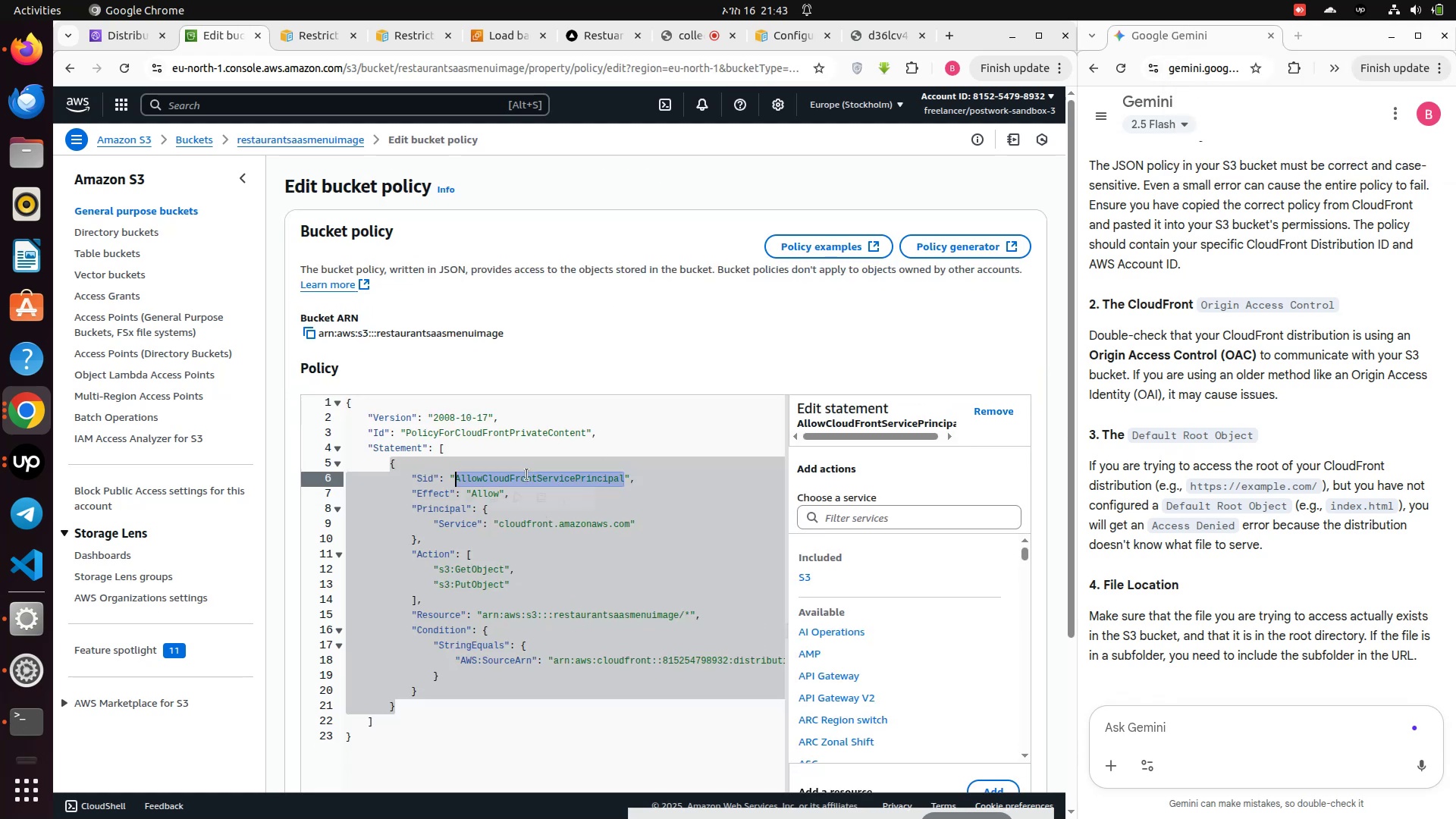 
key(Control+V)
 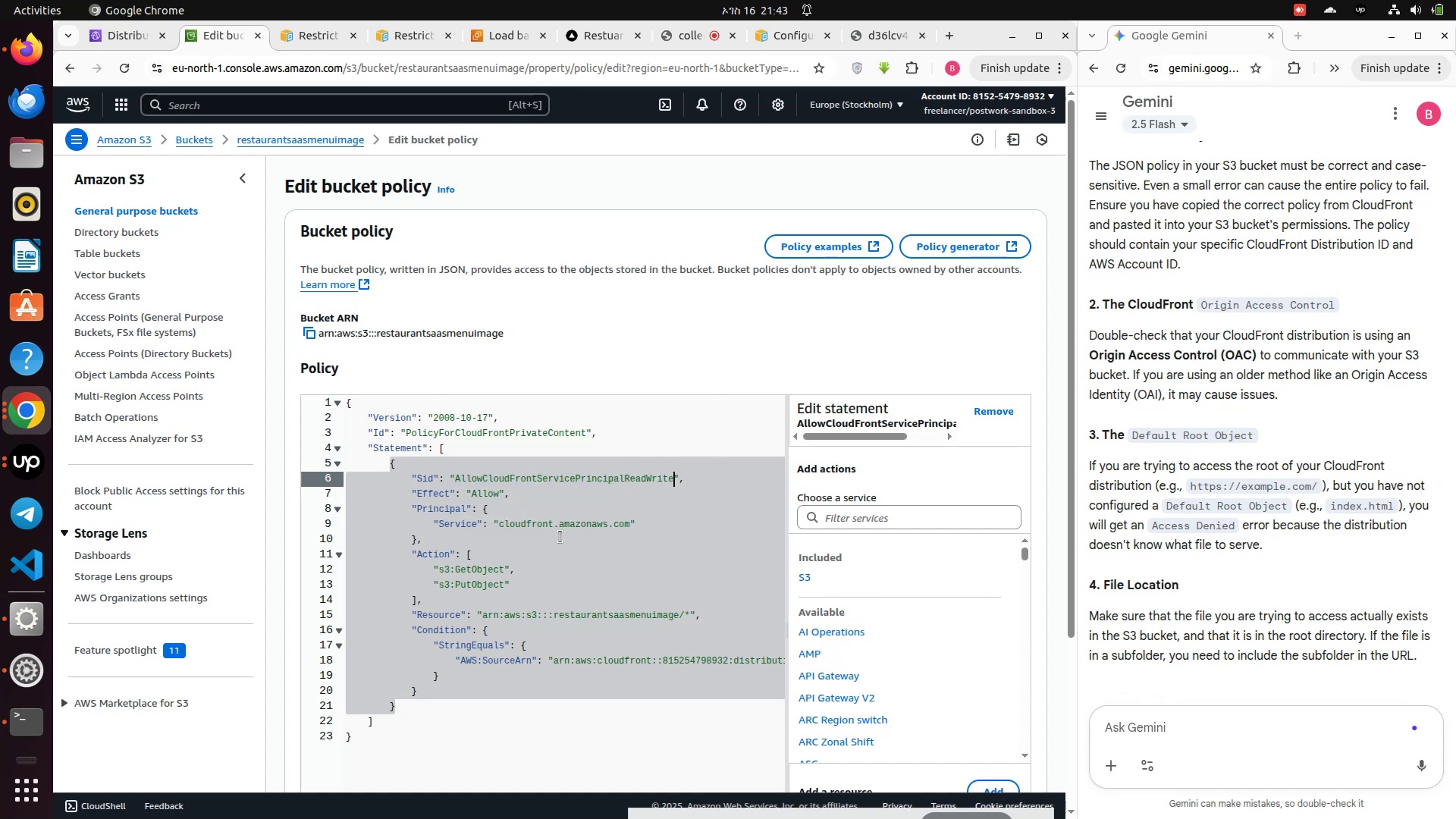 
hold_key(key=ControlLeft, duration=0.75)
 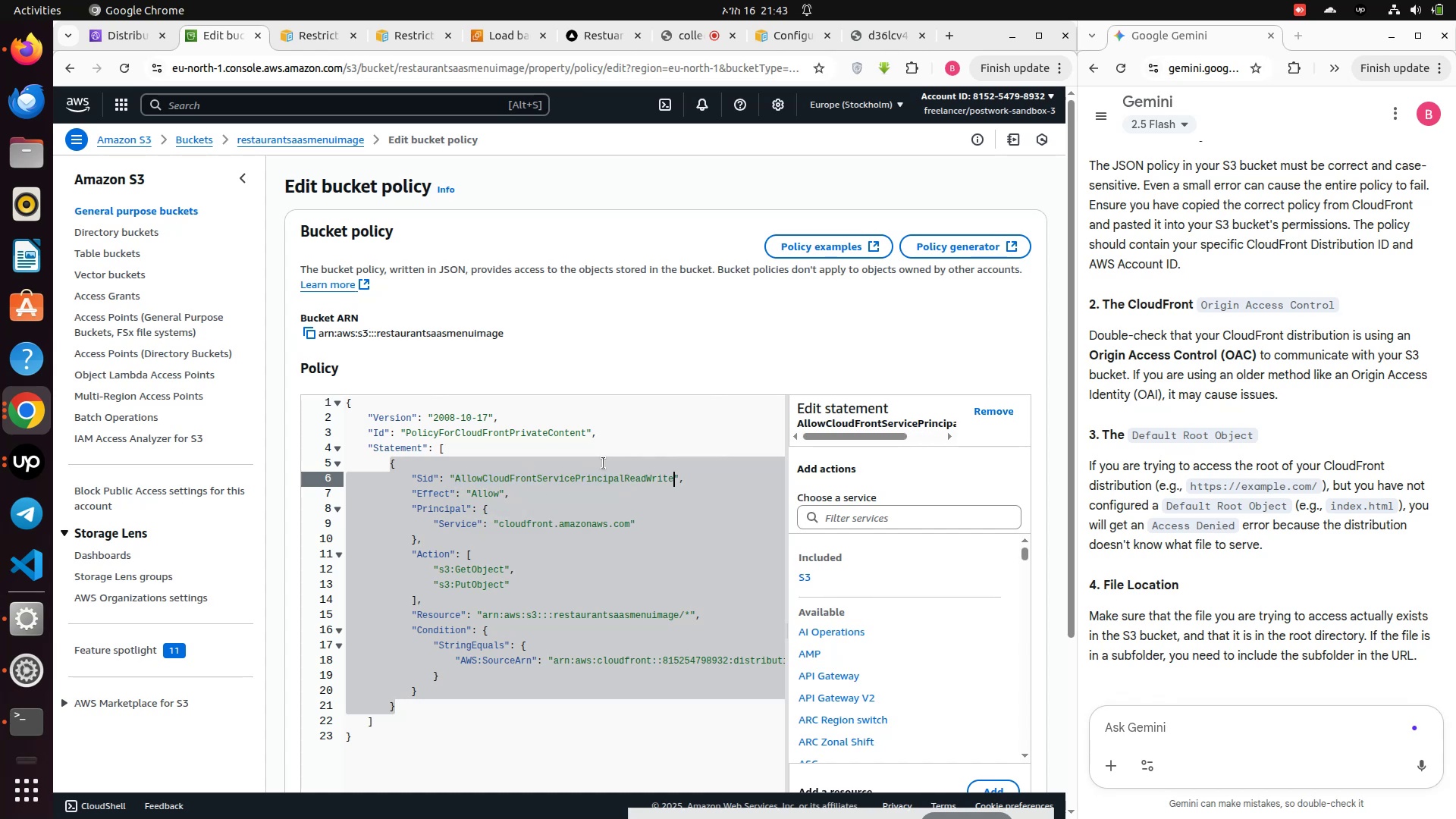 
scroll: coordinate [615, 459], scroll_direction: down, amount: 6.0
 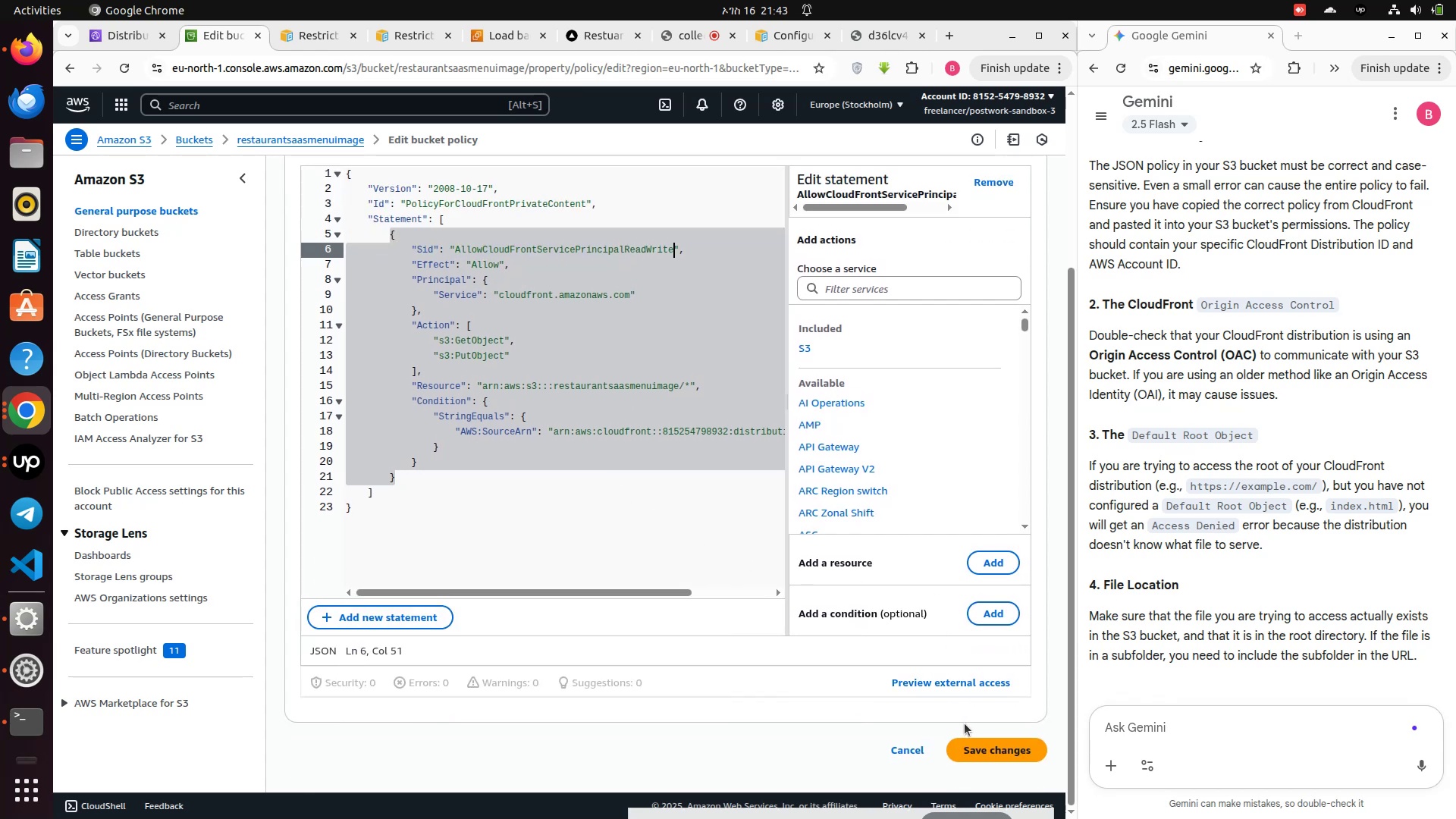 
left_click_drag(start_coordinate=[981, 753], to_coordinate=[981, 761])
 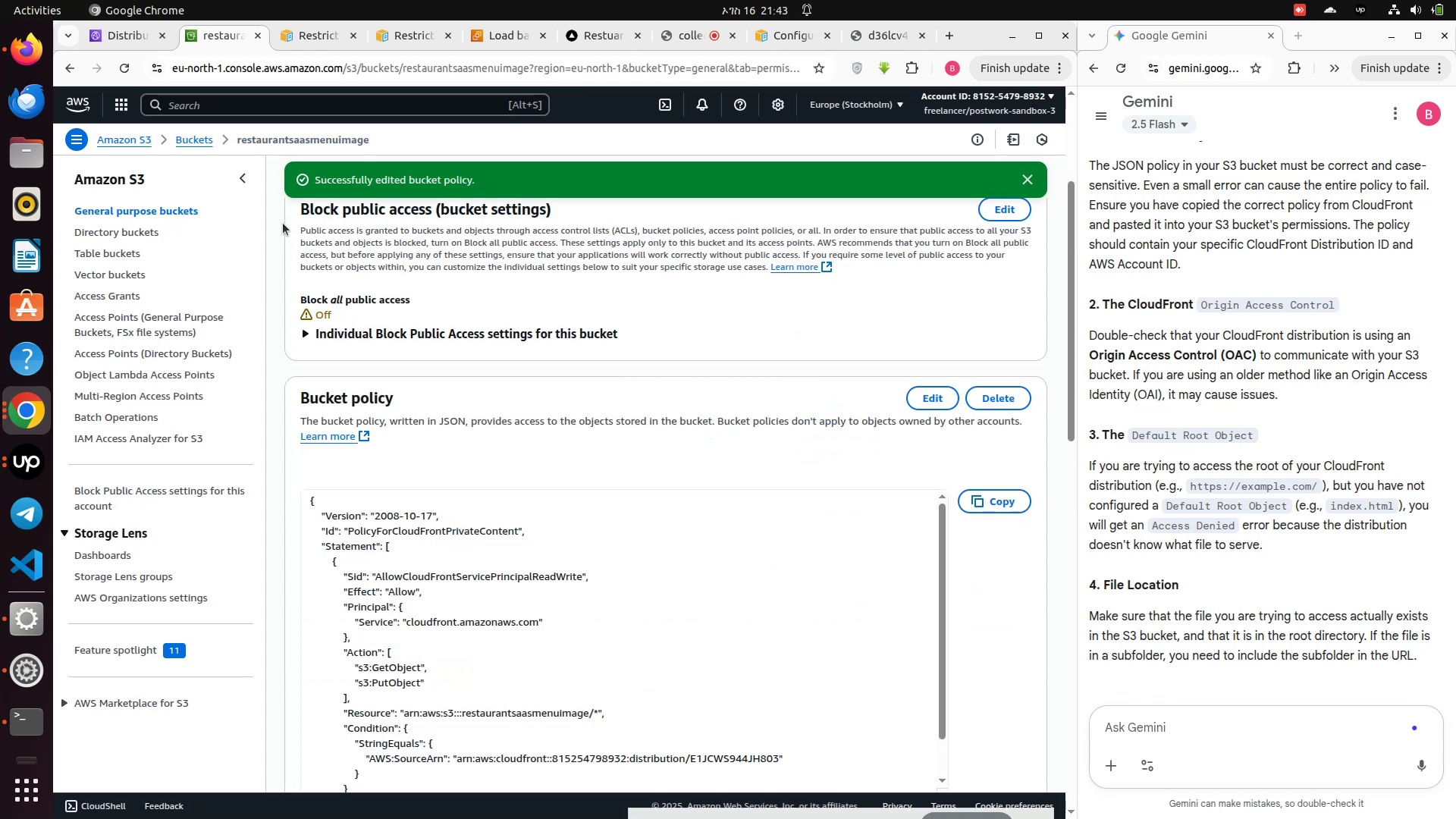 
left_click([301, 35])
 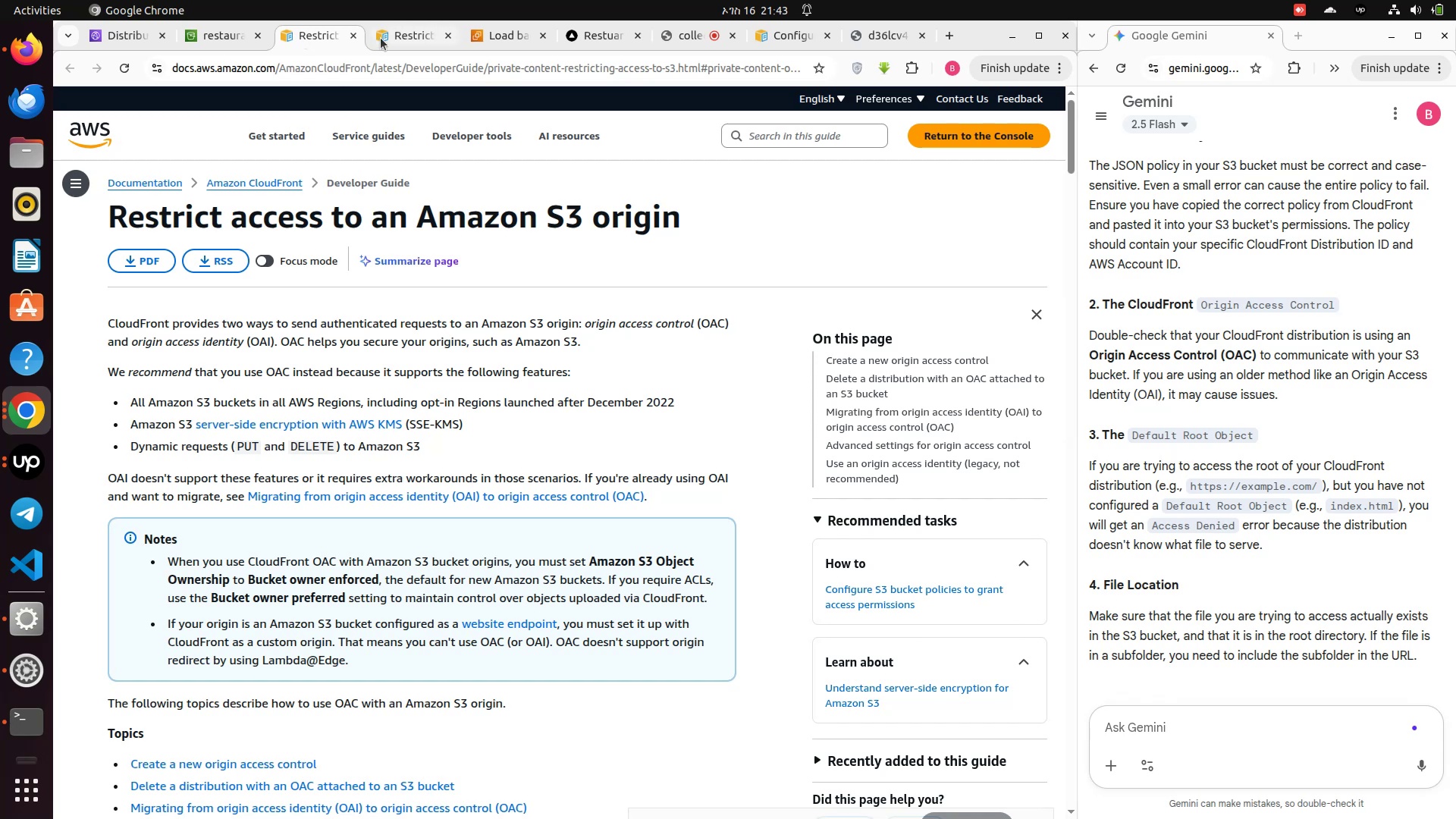 
left_click([395, 38])
 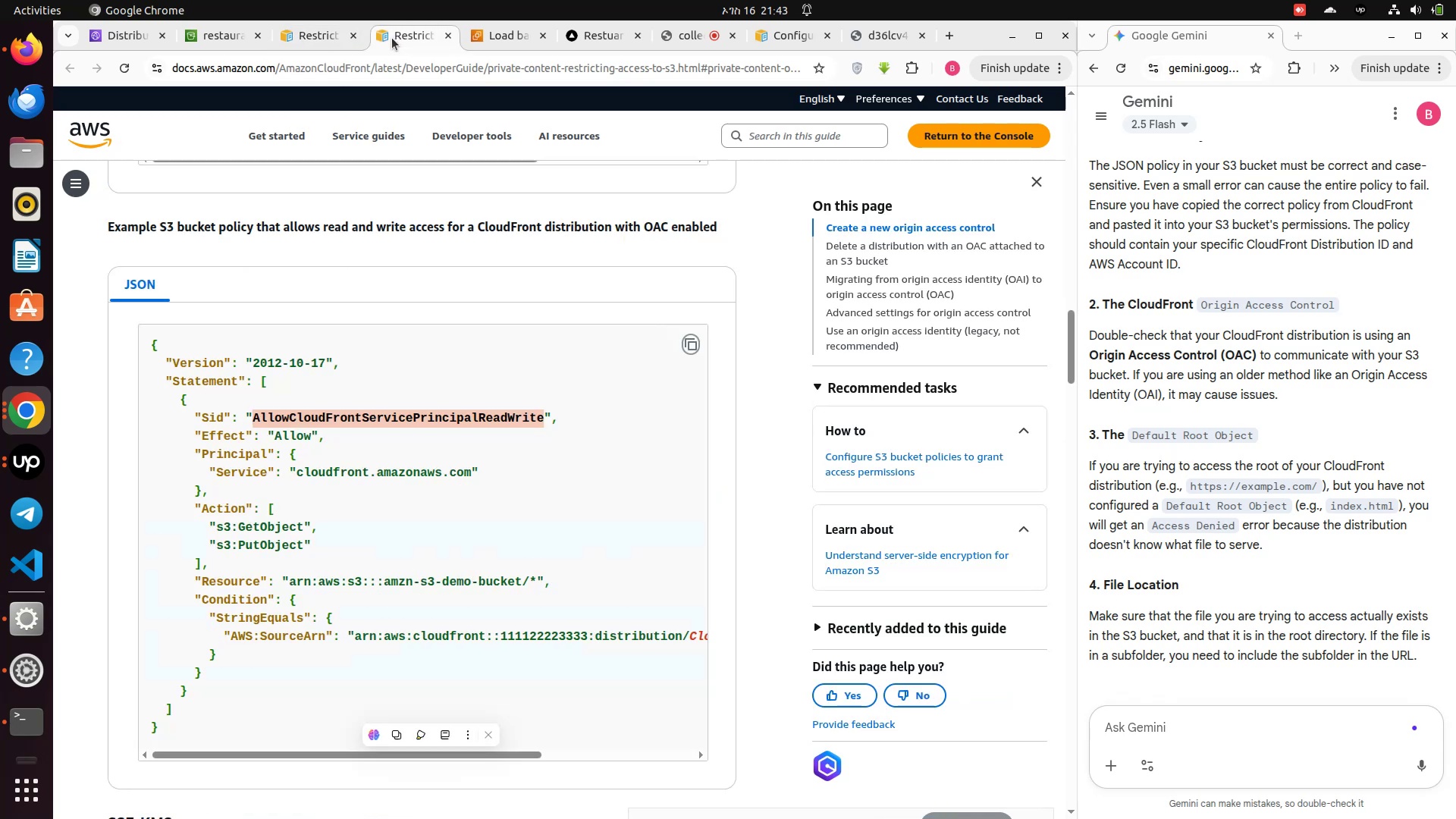 
scroll: coordinate [376, 579], scroll_direction: up, amount: 1.0
 